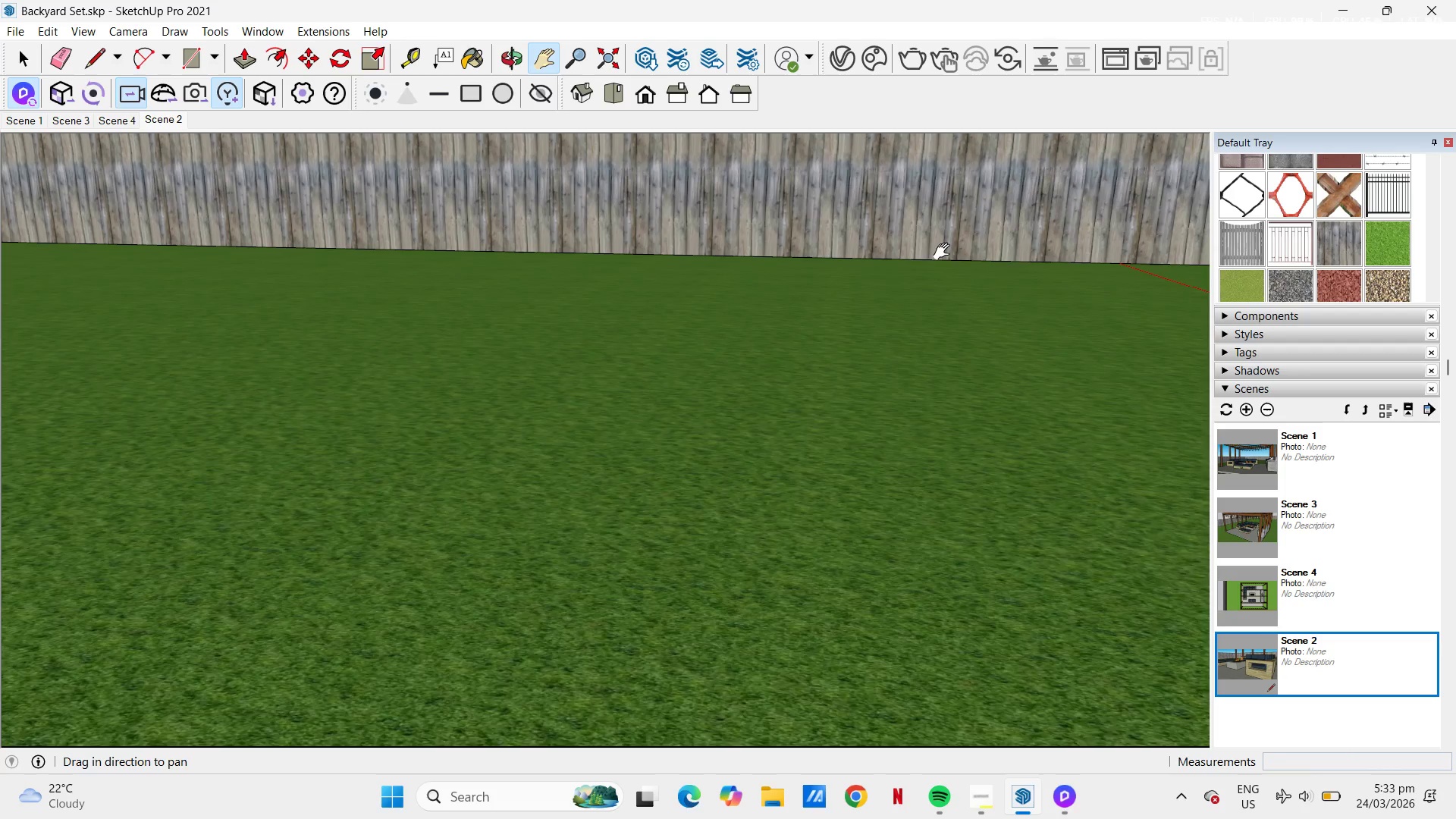 
left_click_drag(start_coordinate=[945, 252], to_coordinate=[0, 512])
 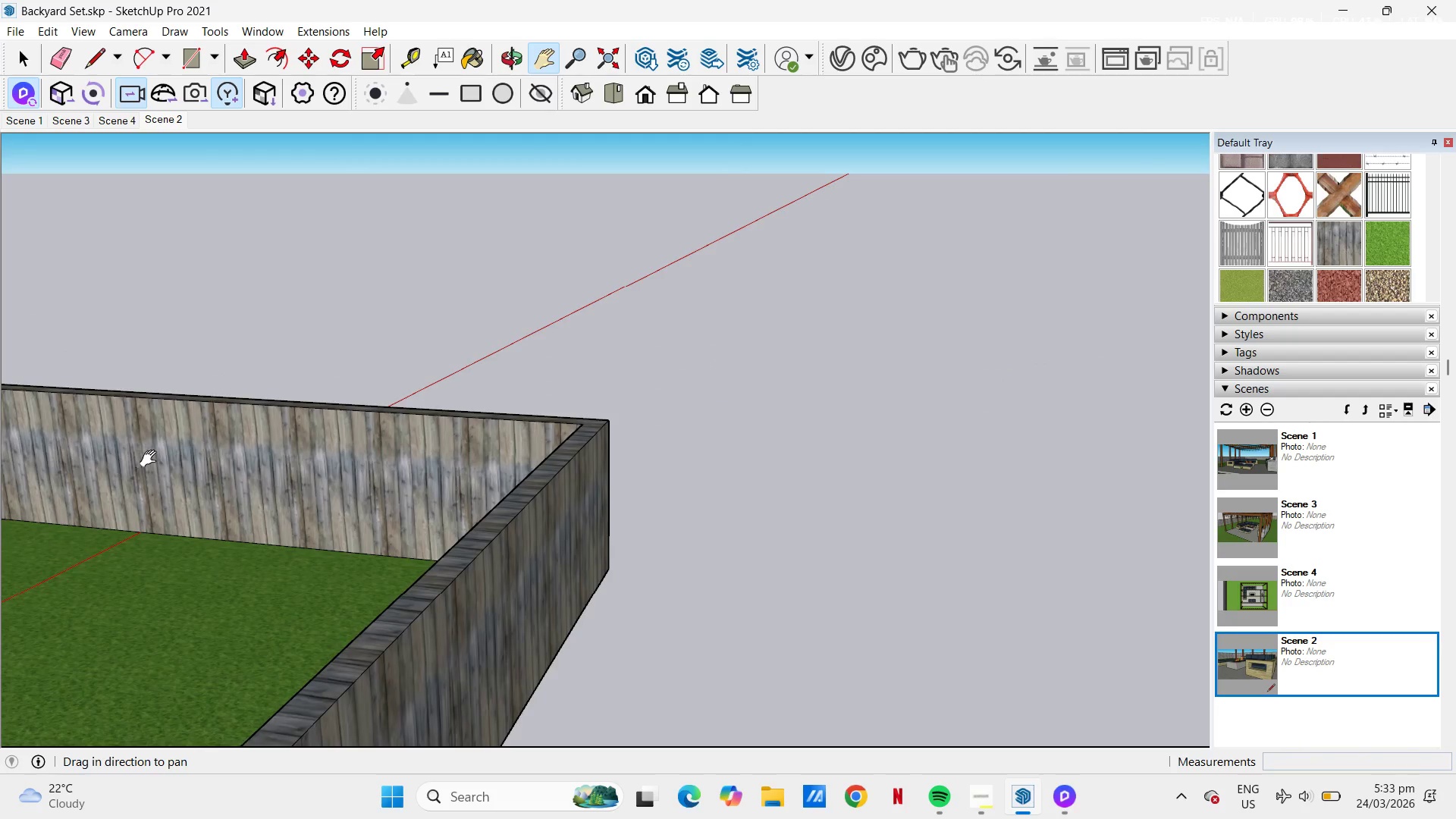 
left_click_drag(start_coordinate=[375, 466], to_coordinate=[1210, 331])
 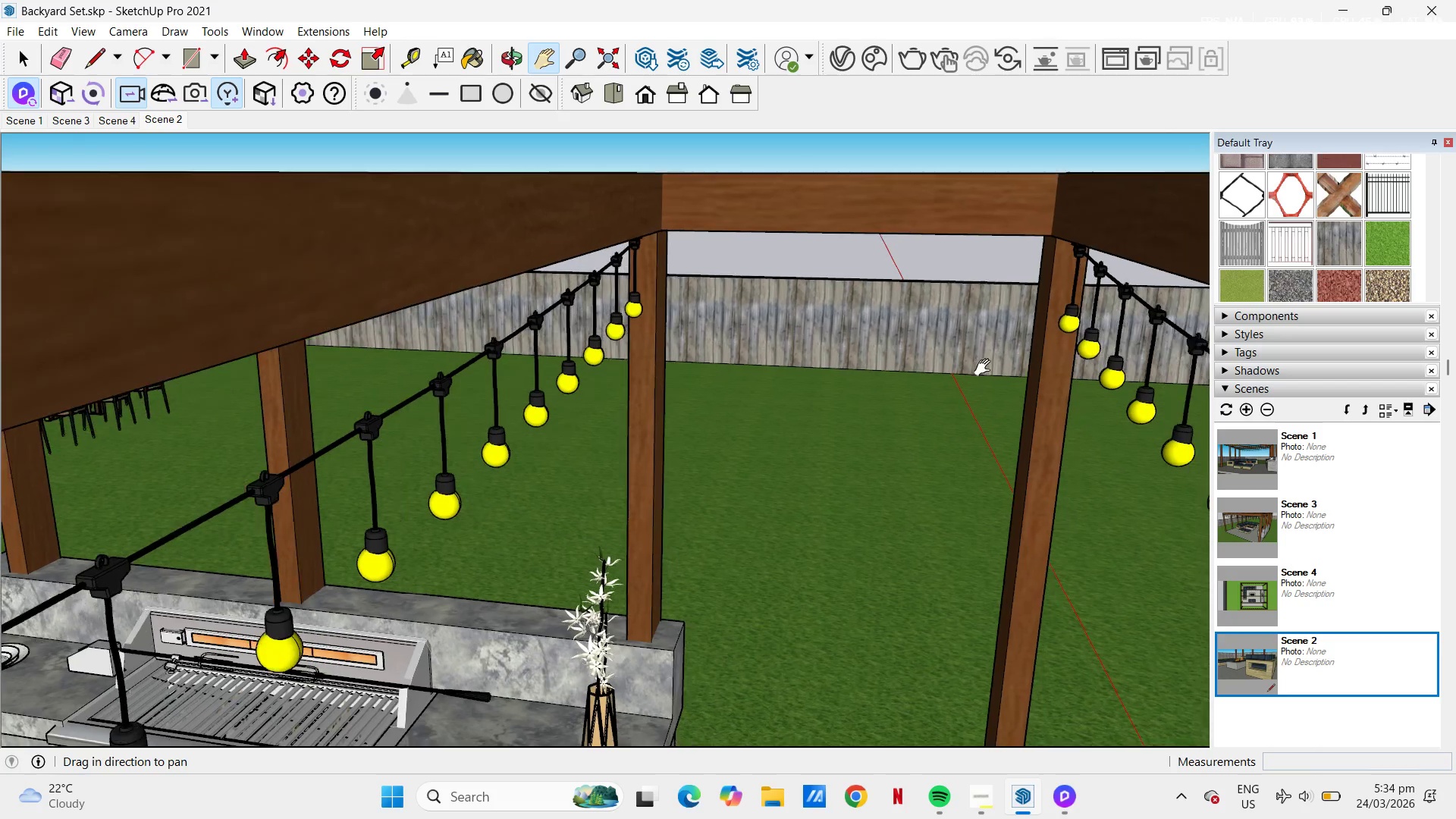 
scroll: coordinate [268, 444], scroll_direction: down, amount: 5.0
 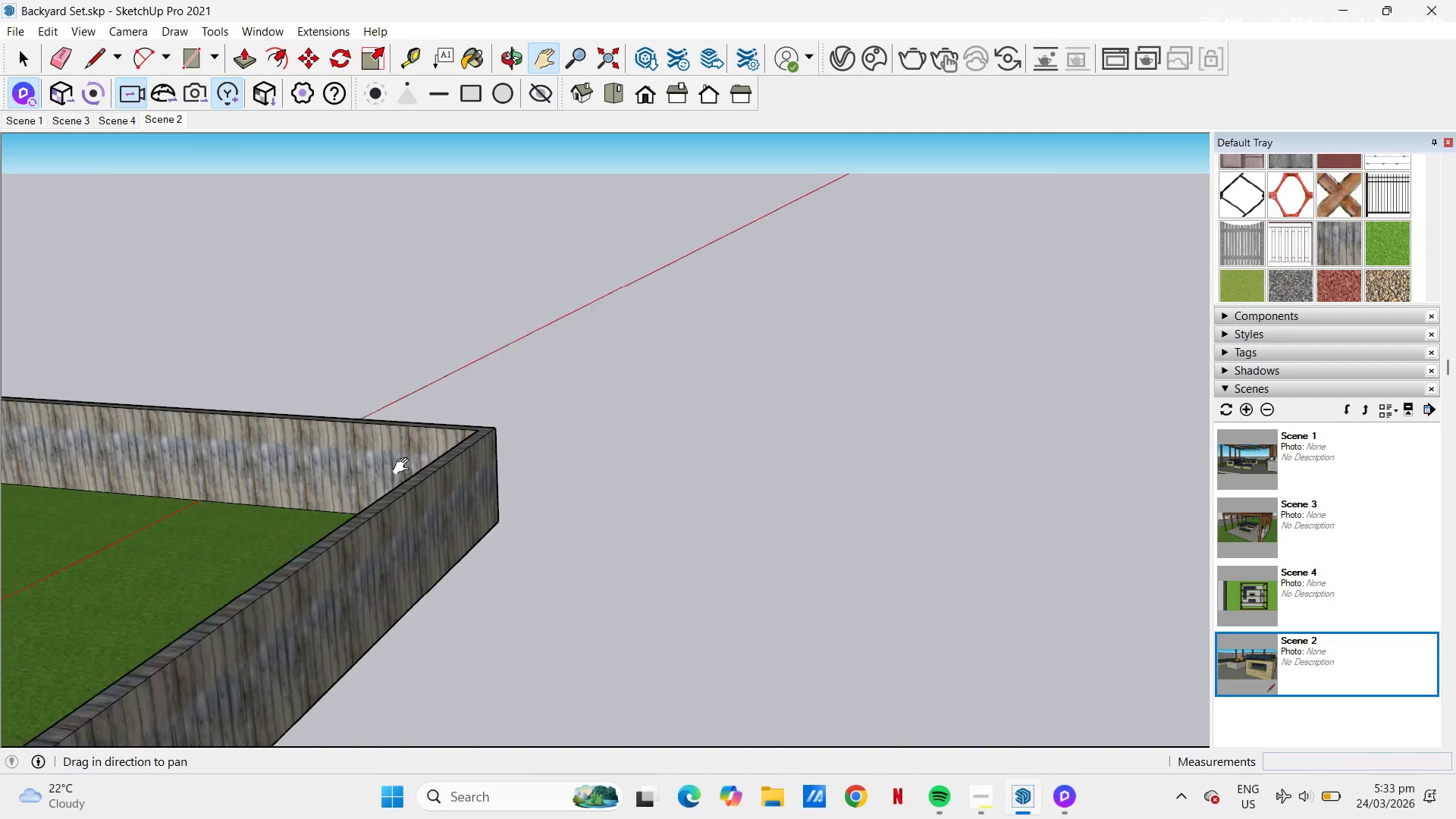 
left_click_drag(start_coordinate=[756, 497], to_coordinate=[875, 446])
 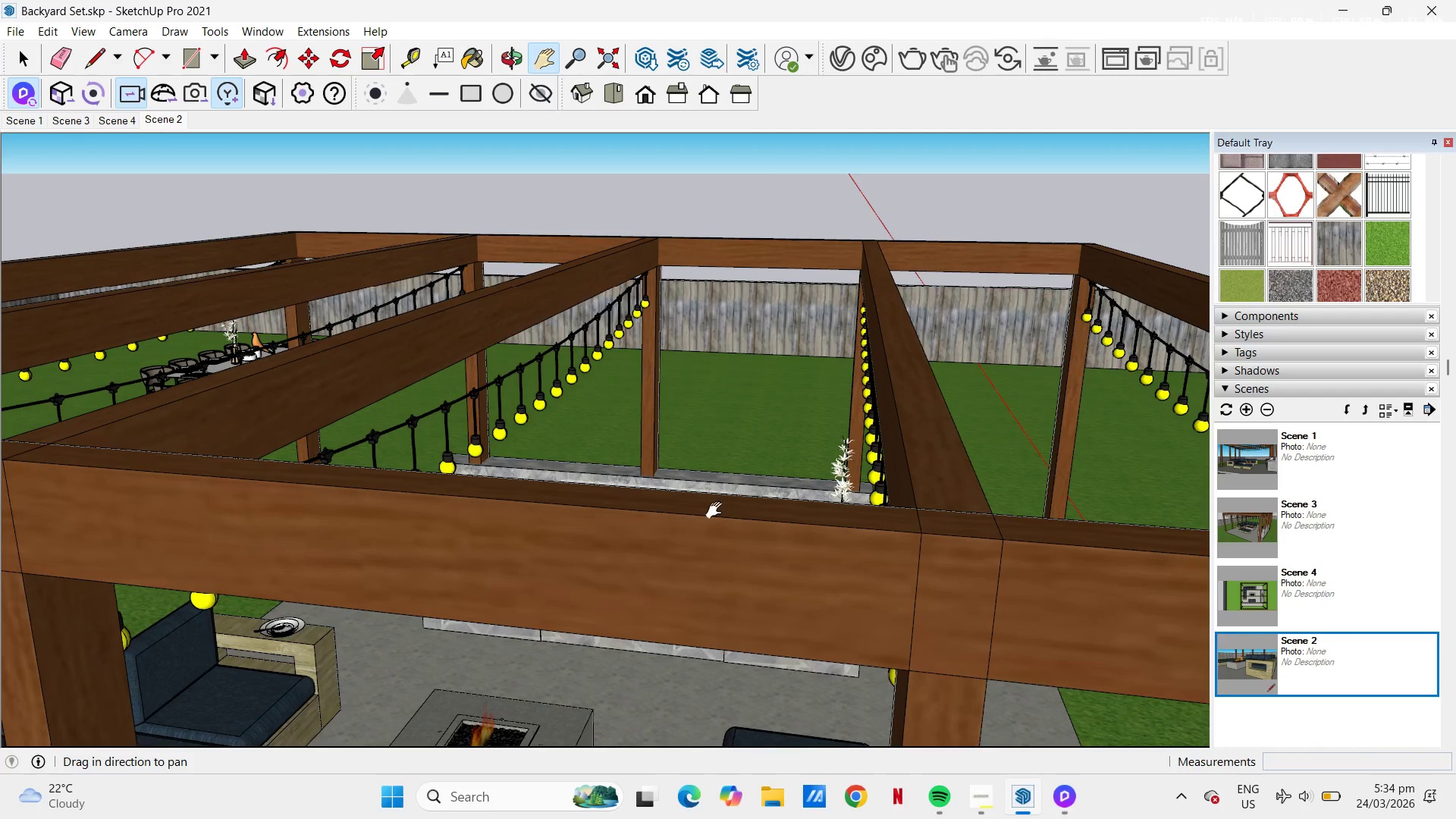 
scroll: coordinate [693, 517], scroll_direction: down, amount: 7.0
 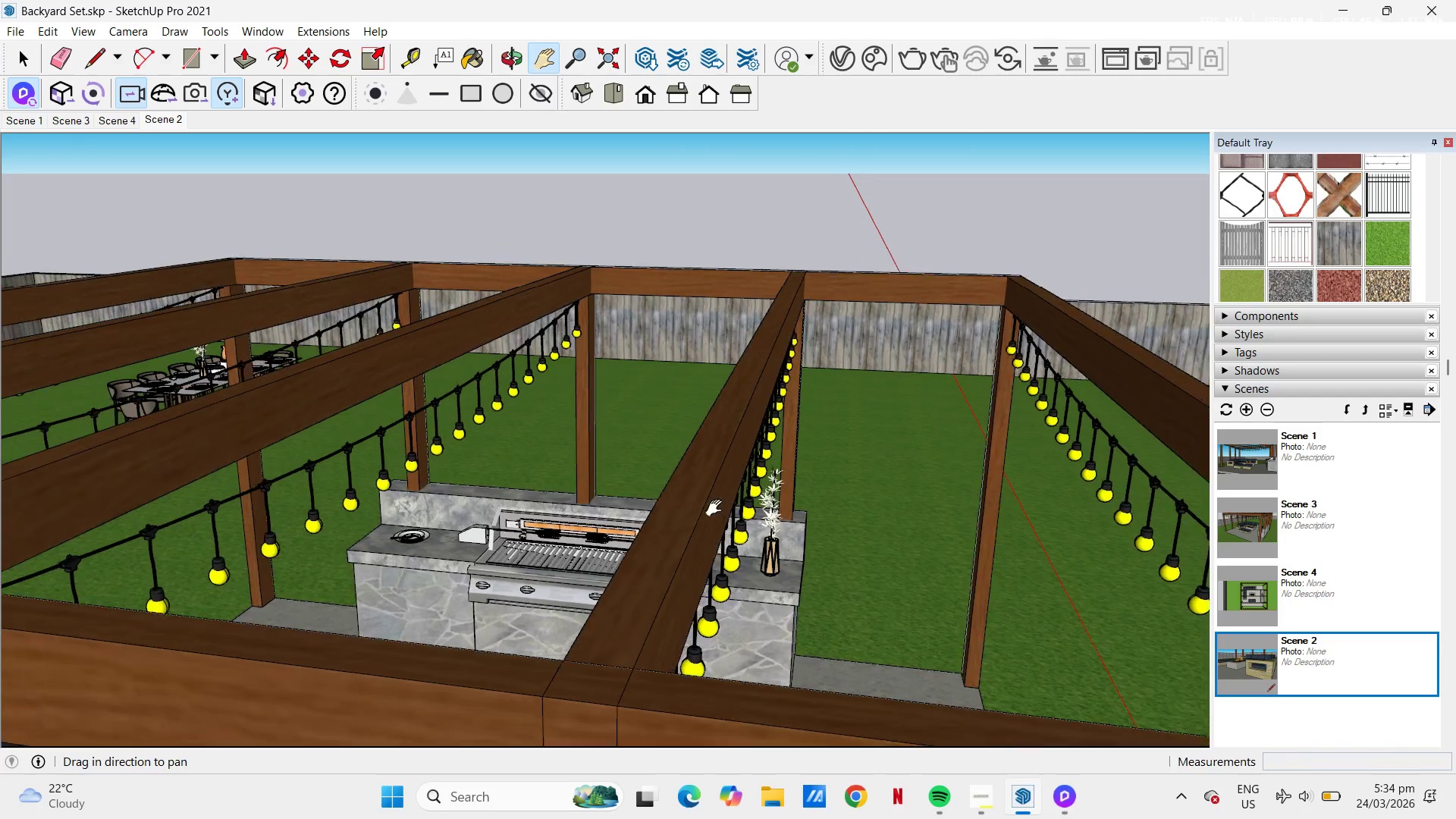 
scroll: coordinate [717, 510], scroll_direction: up, amount: 4.0
 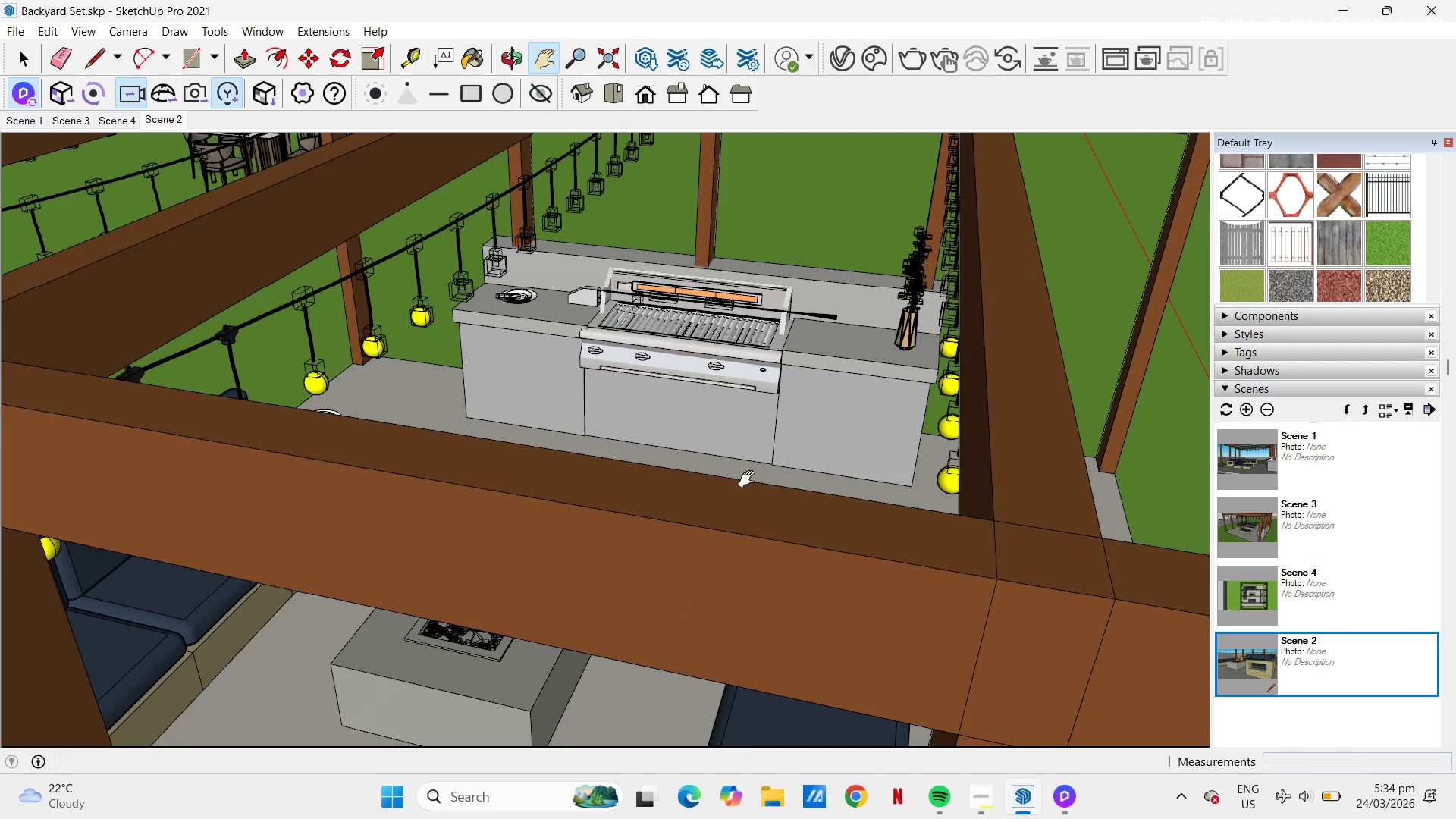 
left_click_drag(start_coordinate=[755, 454], to_coordinate=[753, 529])
 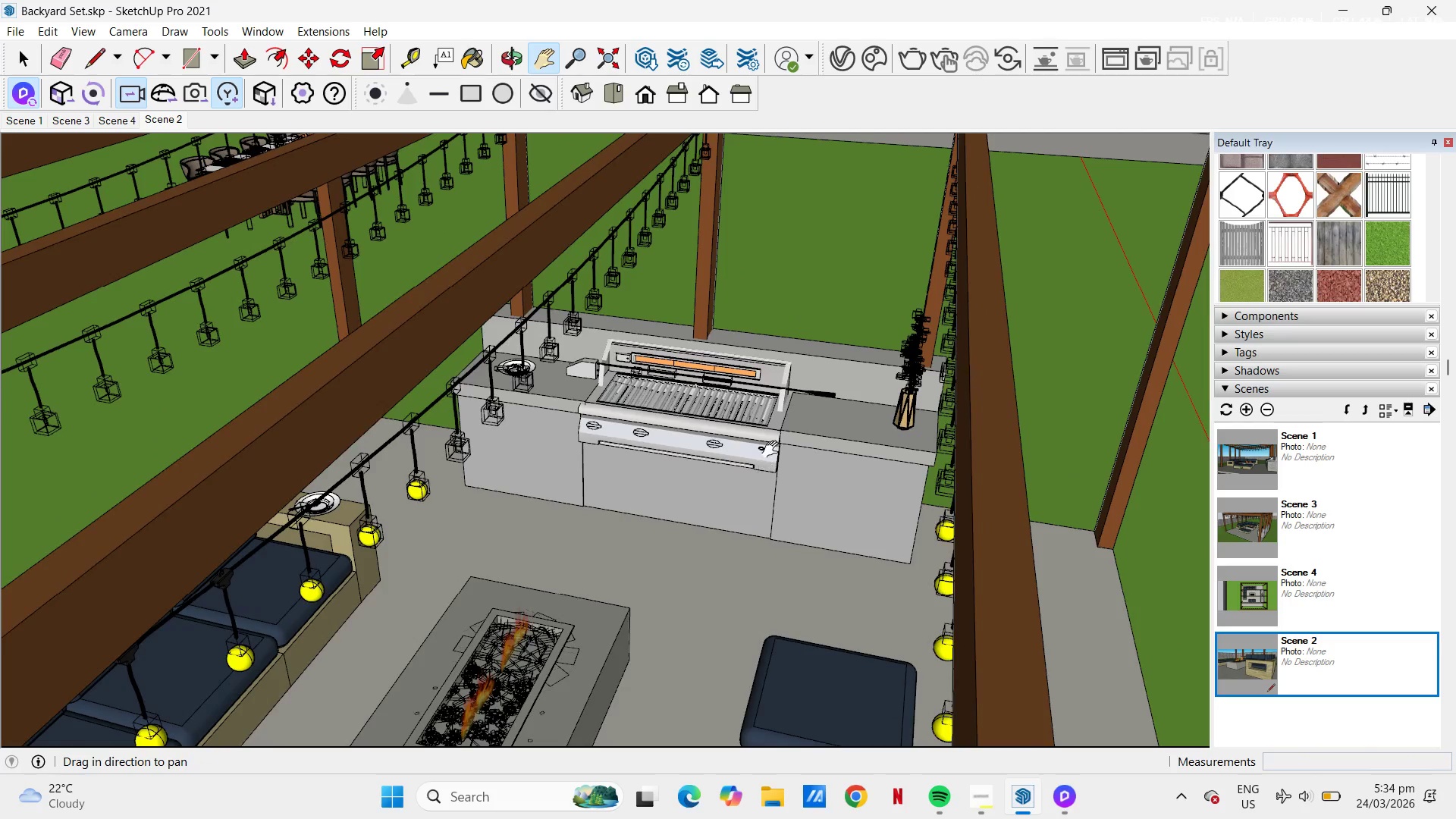 
left_click_drag(start_coordinate=[785, 437], to_coordinate=[786, 444])
 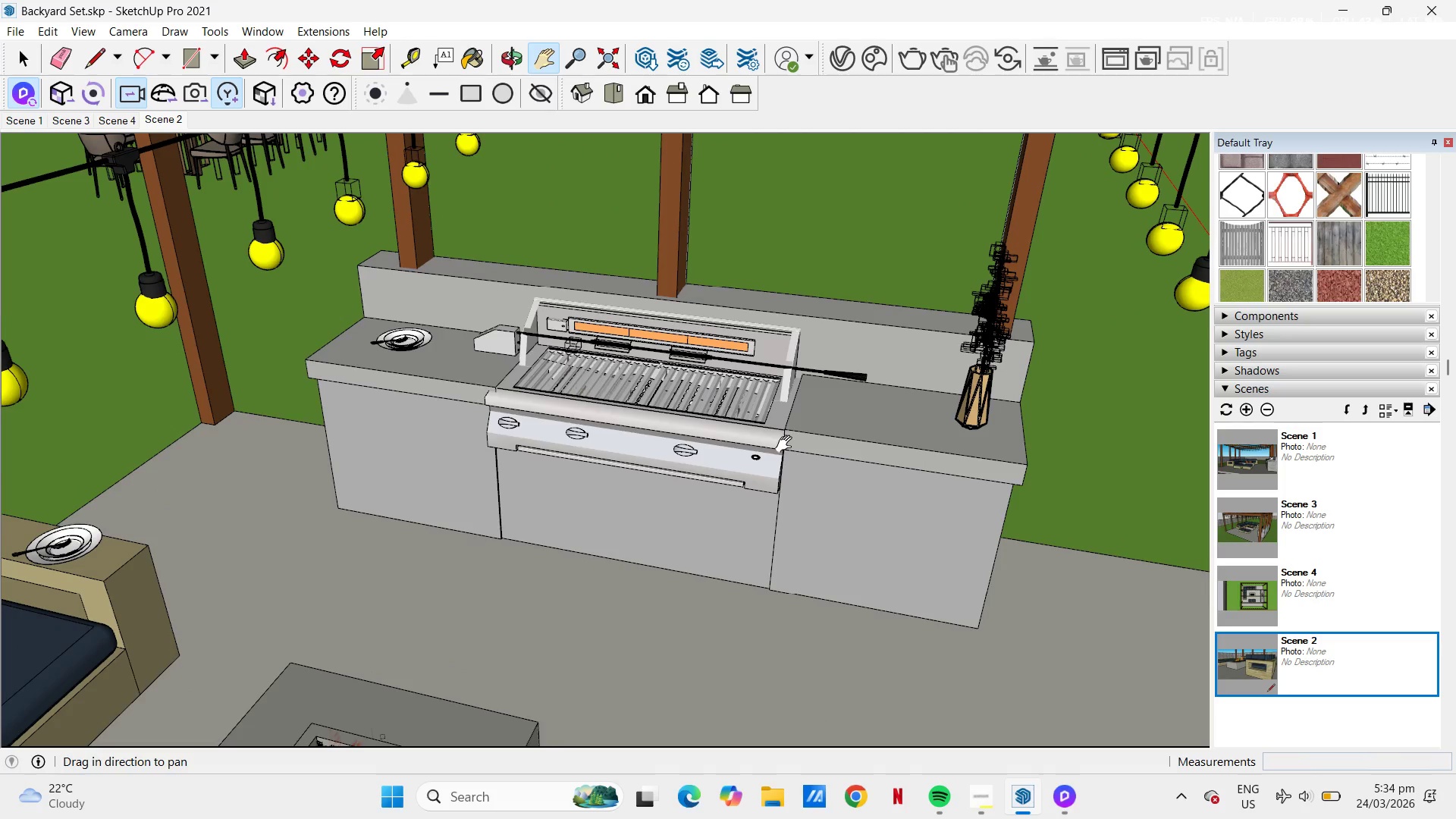 
scroll: coordinate [776, 447], scroll_direction: up, amount: 4.0
 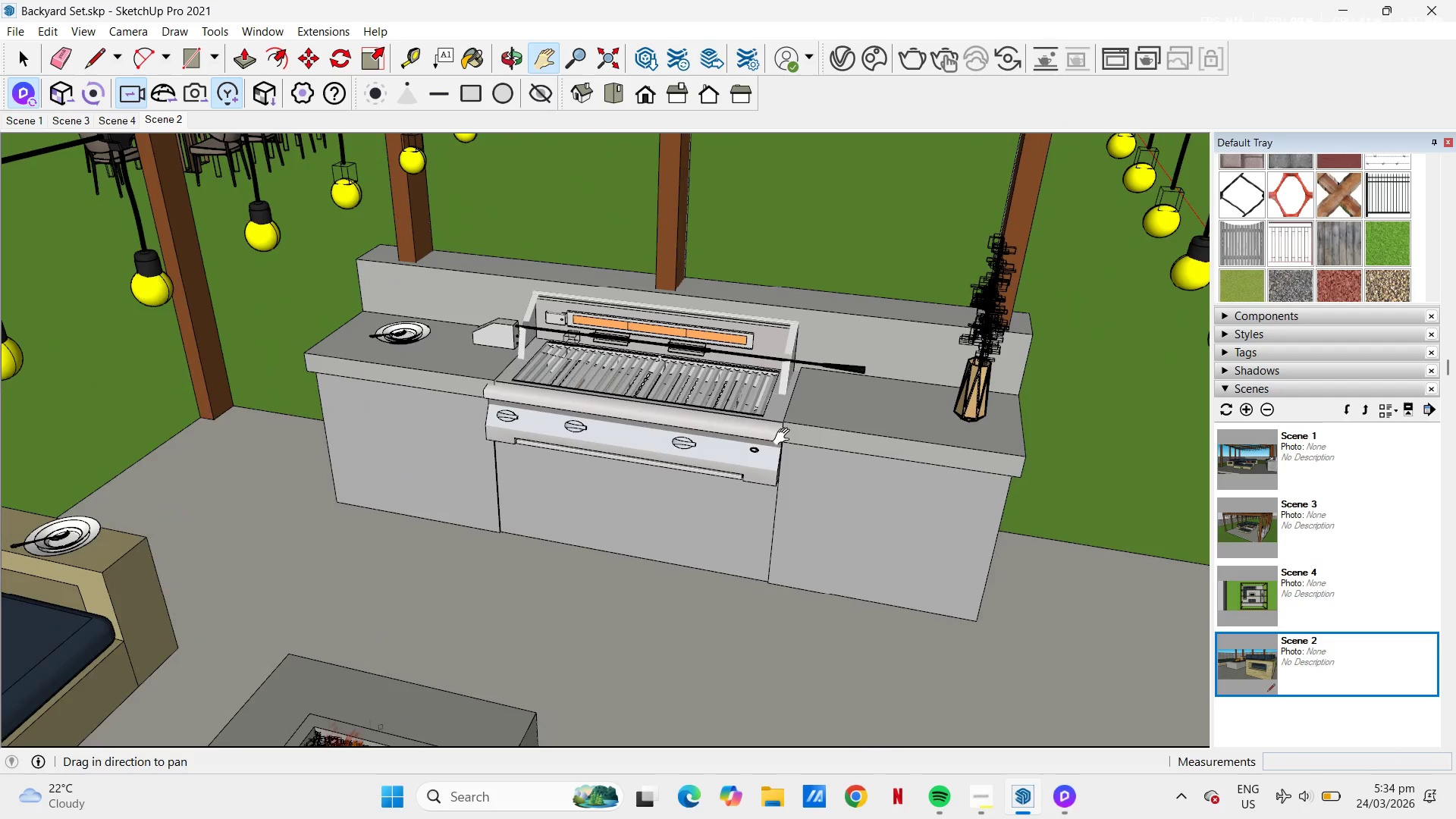 
key(Control+V)
 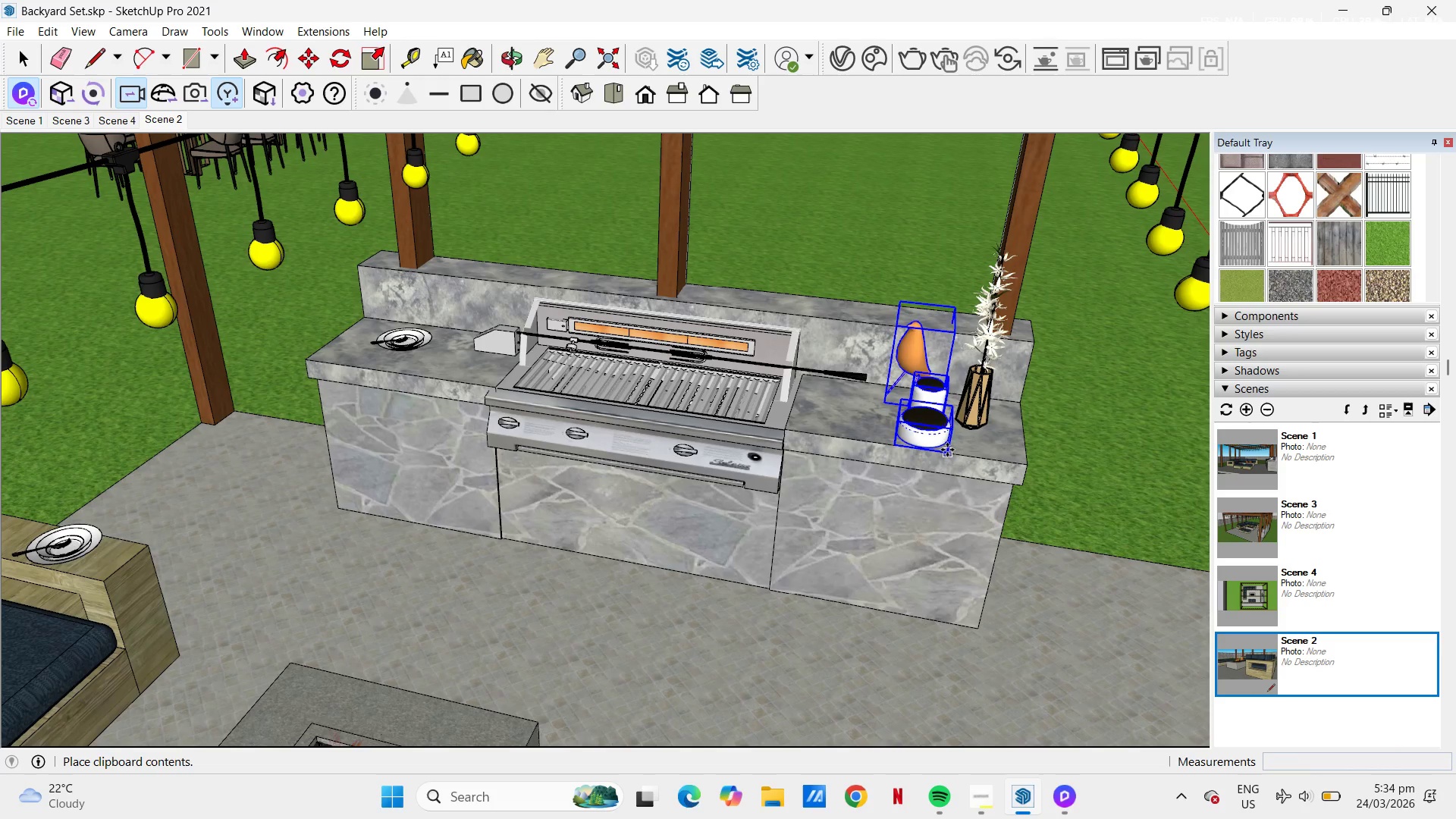 
wait(5.31)
 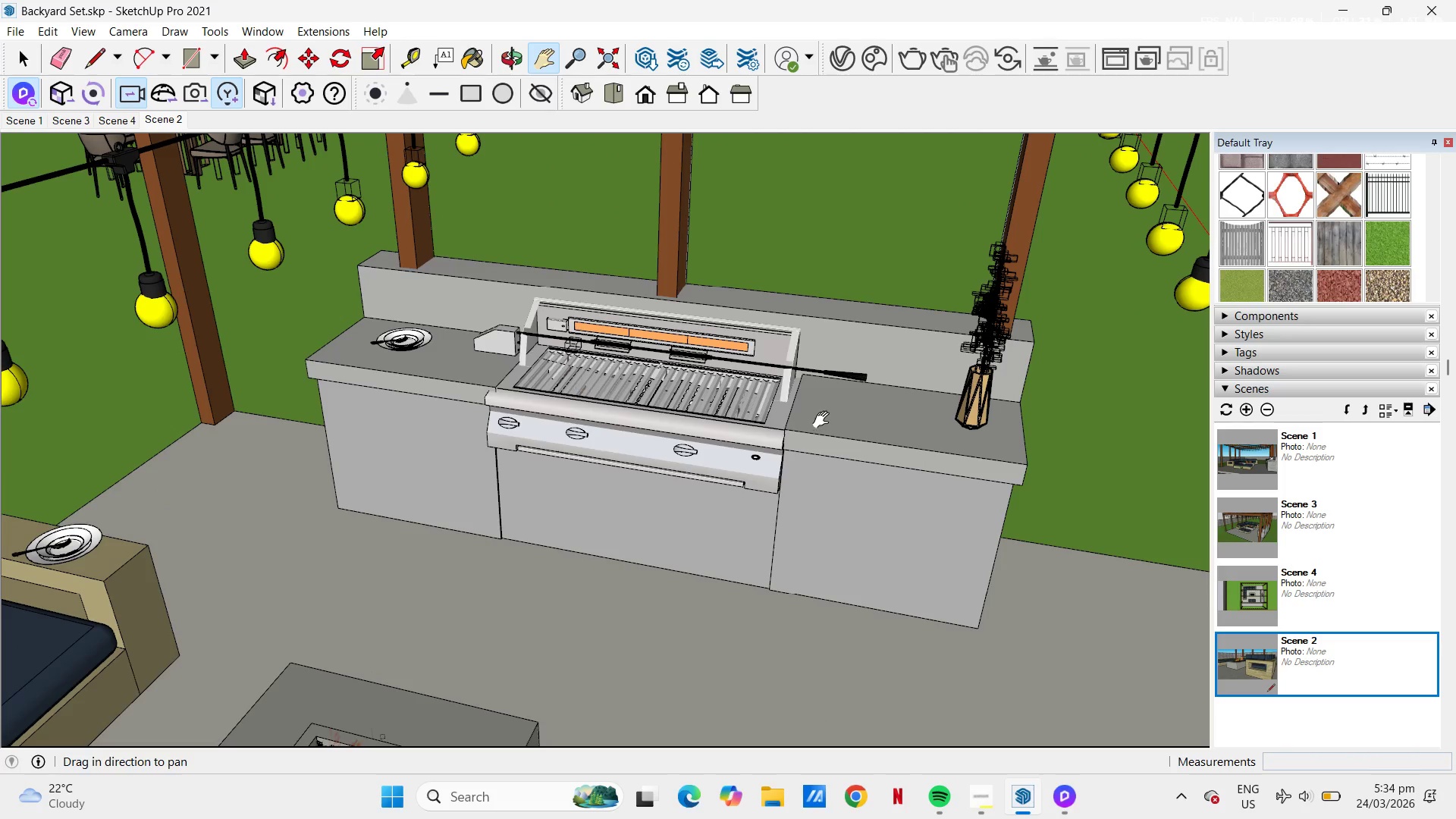 
left_click([945, 441])
 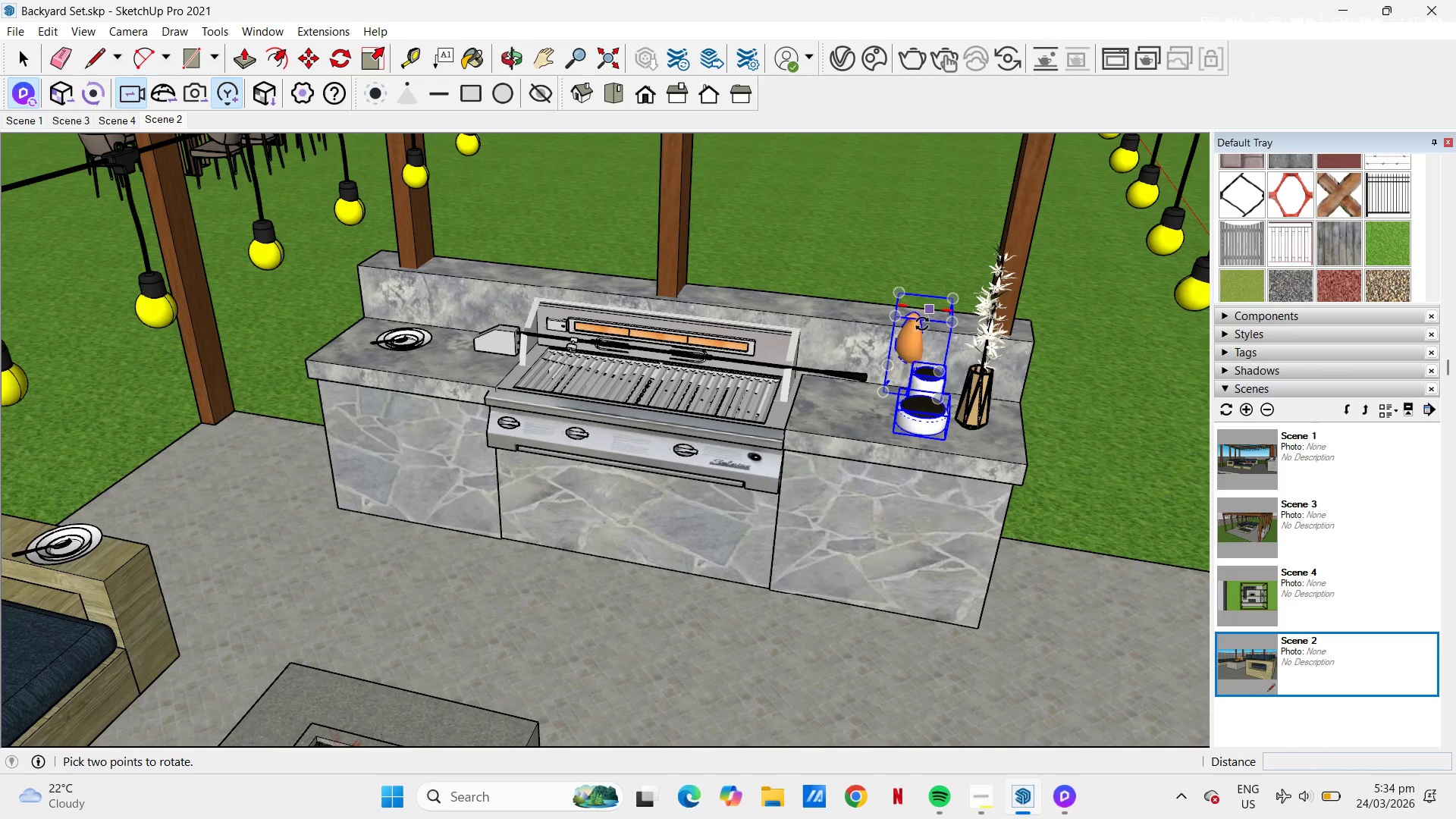 
key(Space)
 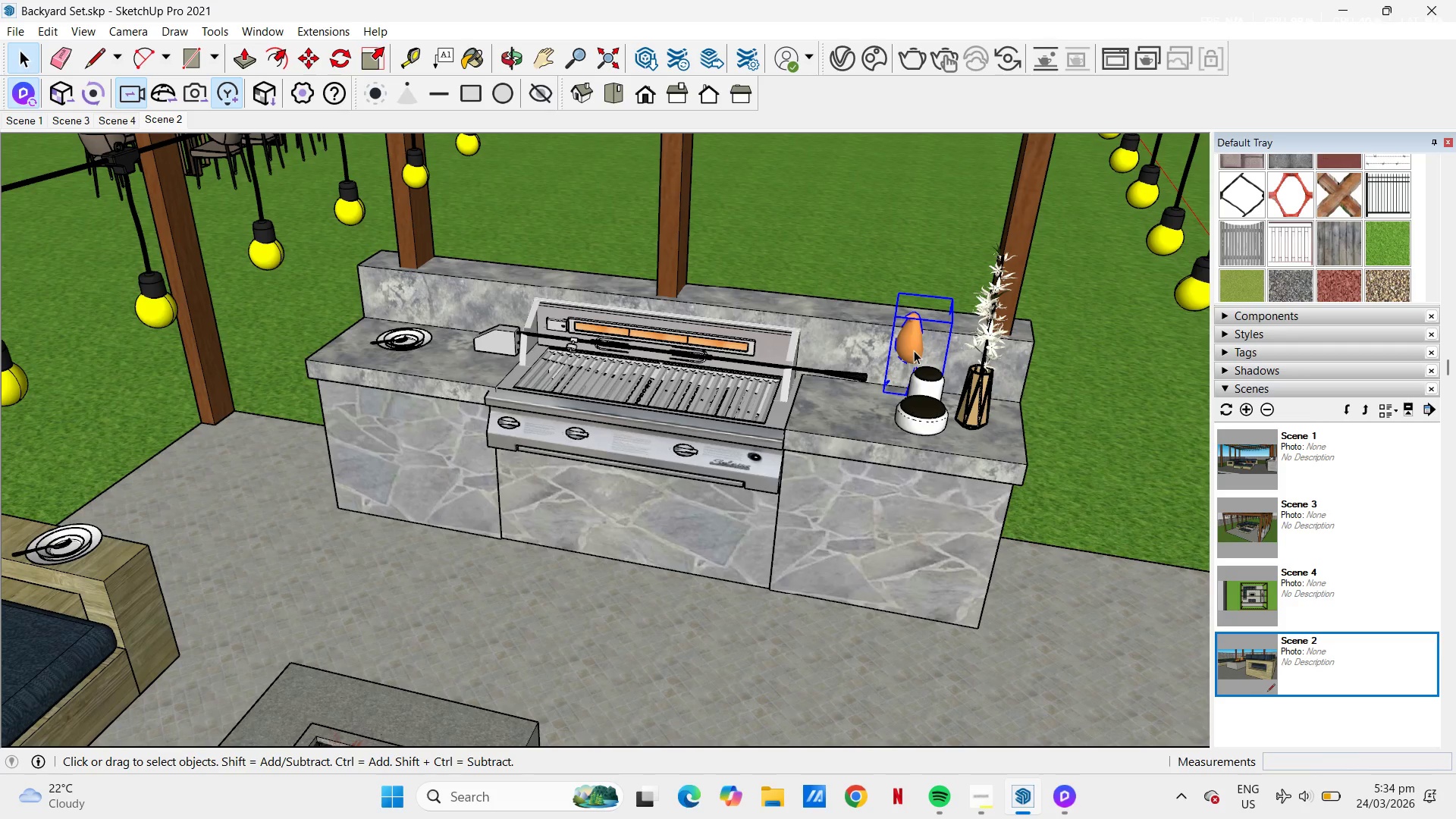 
key(M)
 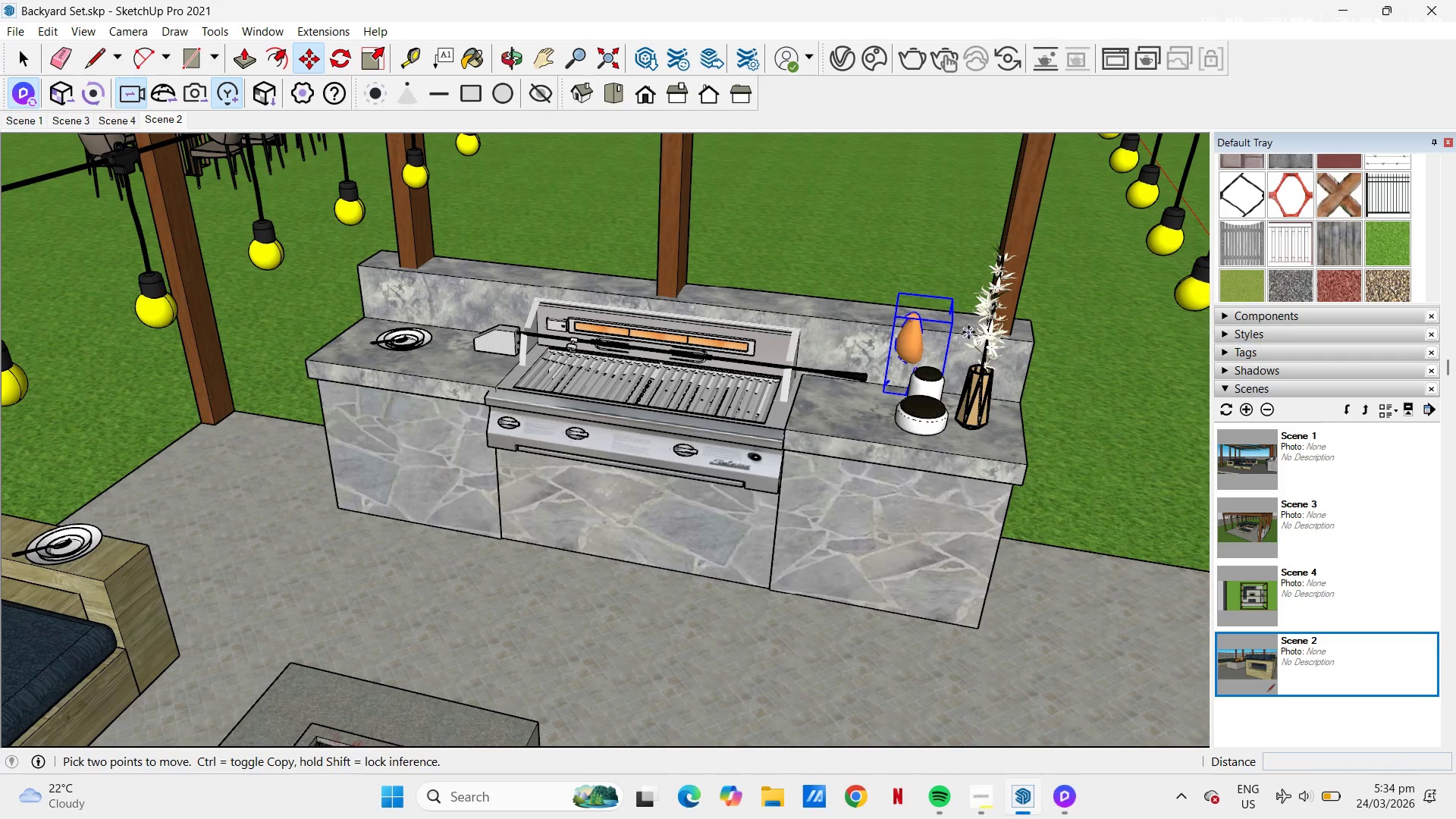 
left_click([968, 332])
 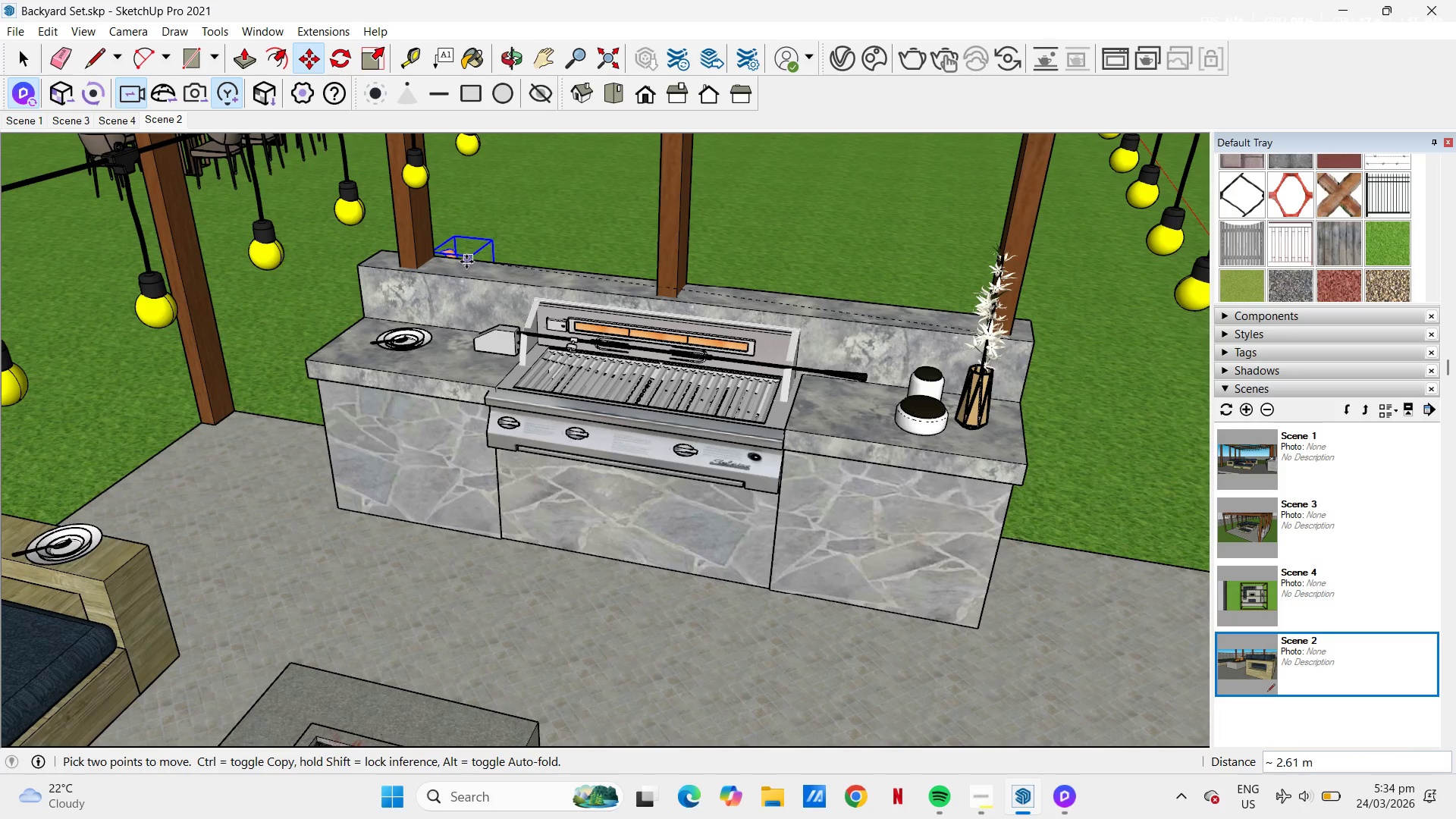 
left_click([467, 271])
 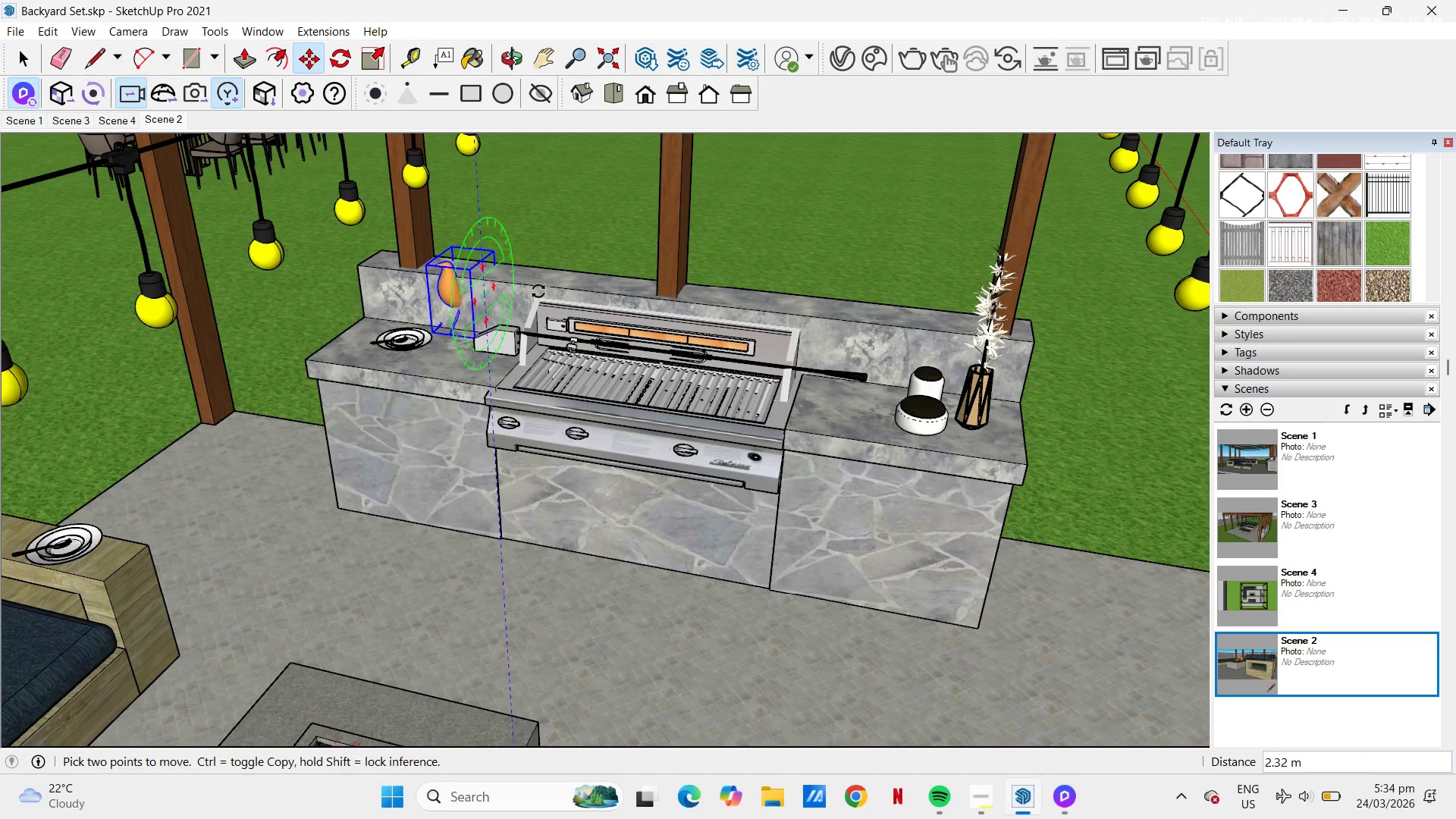 
scroll: coordinate [569, 291], scroll_direction: up, amount: 4.0
 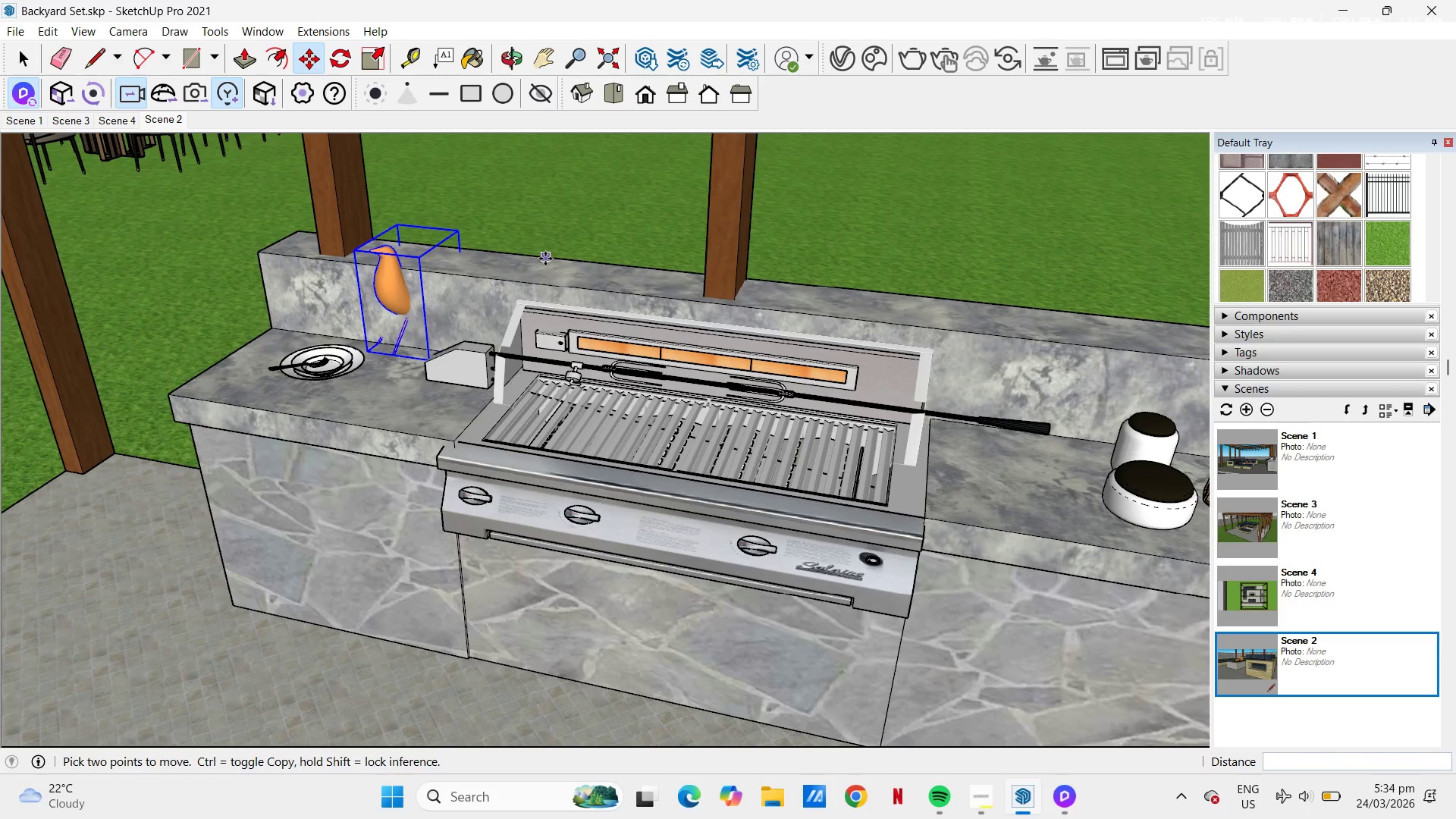 
left_click([547, 257])
 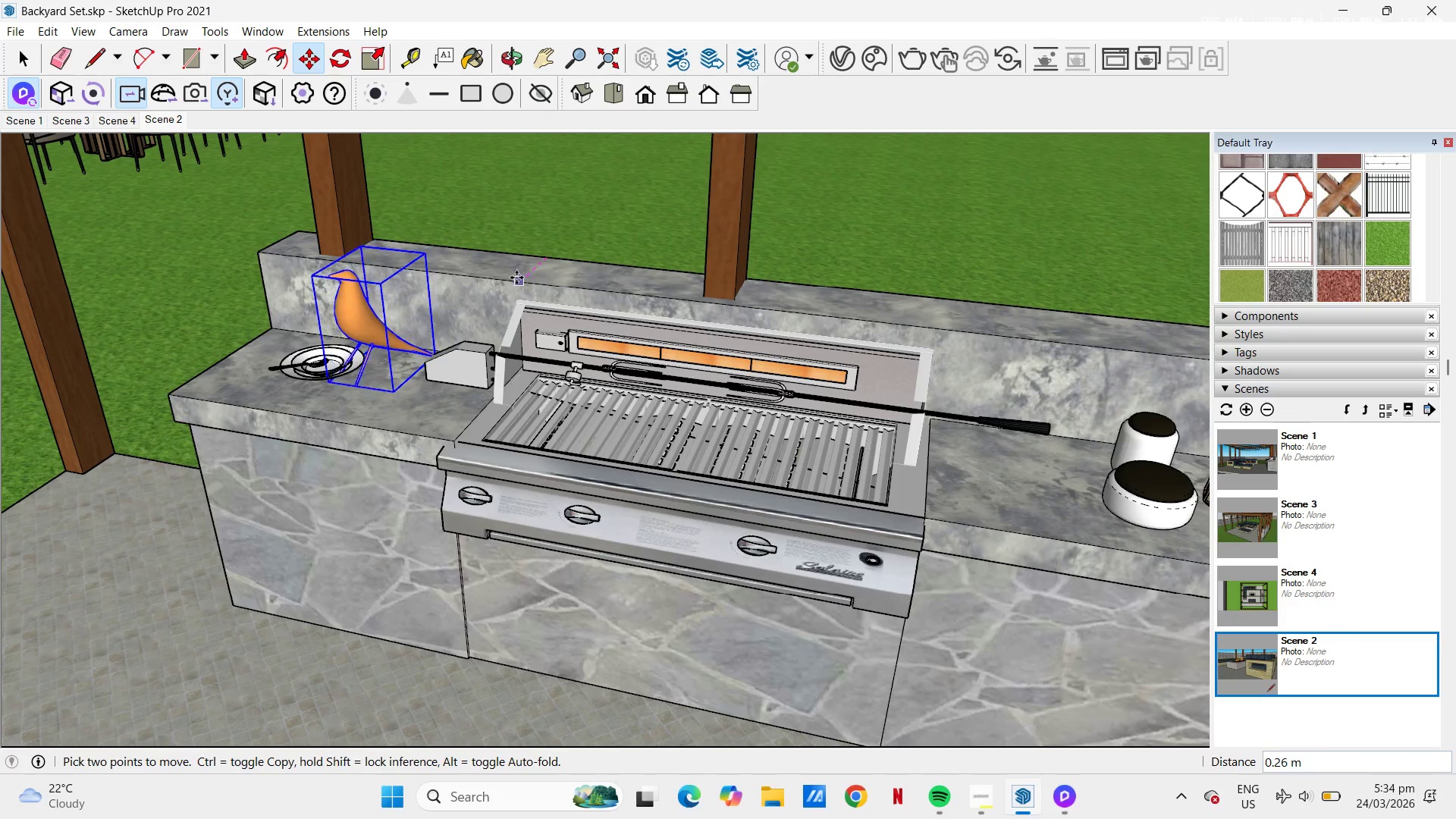 
left_click([516, 278])
 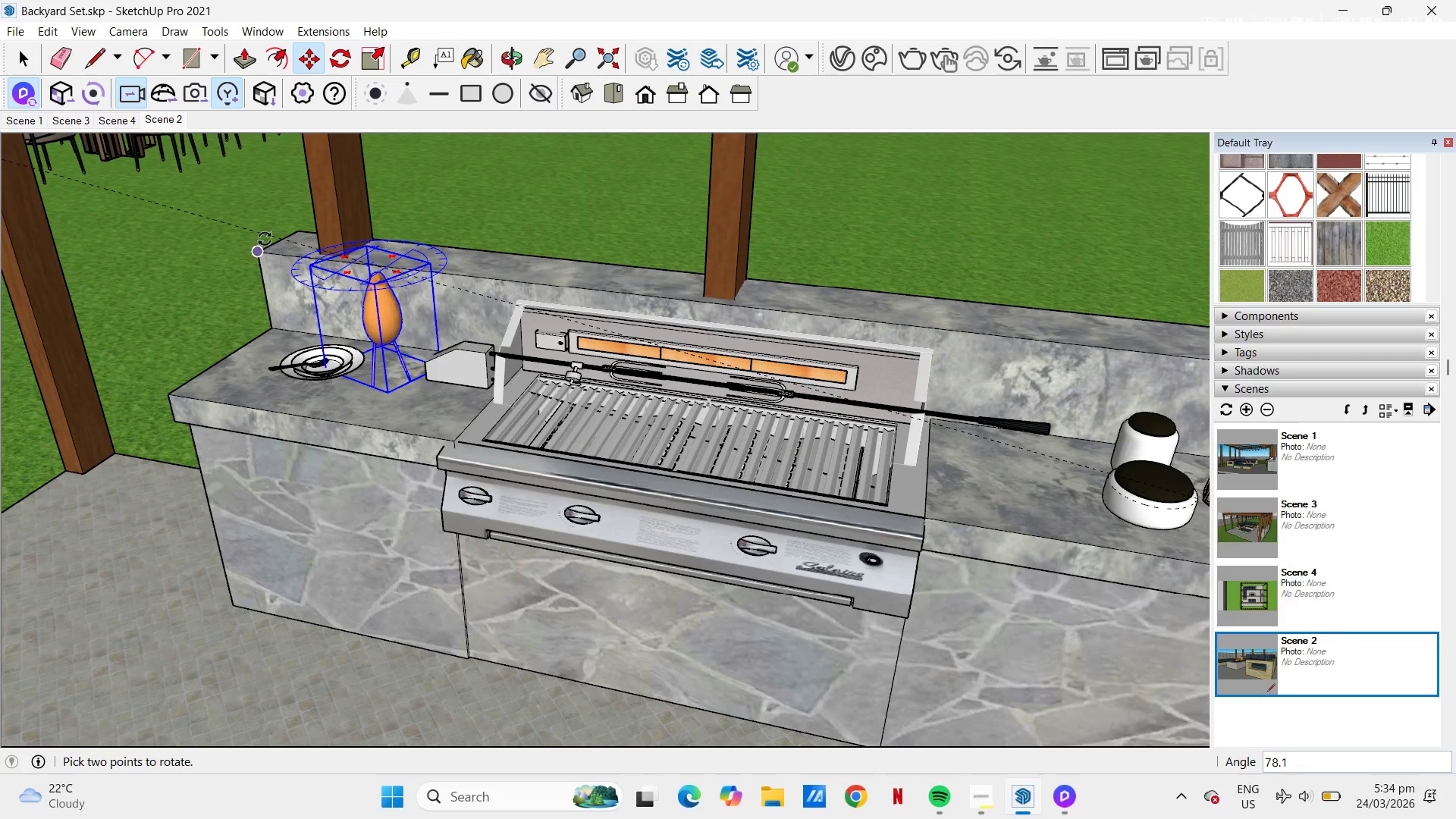 
wait(5.5)
 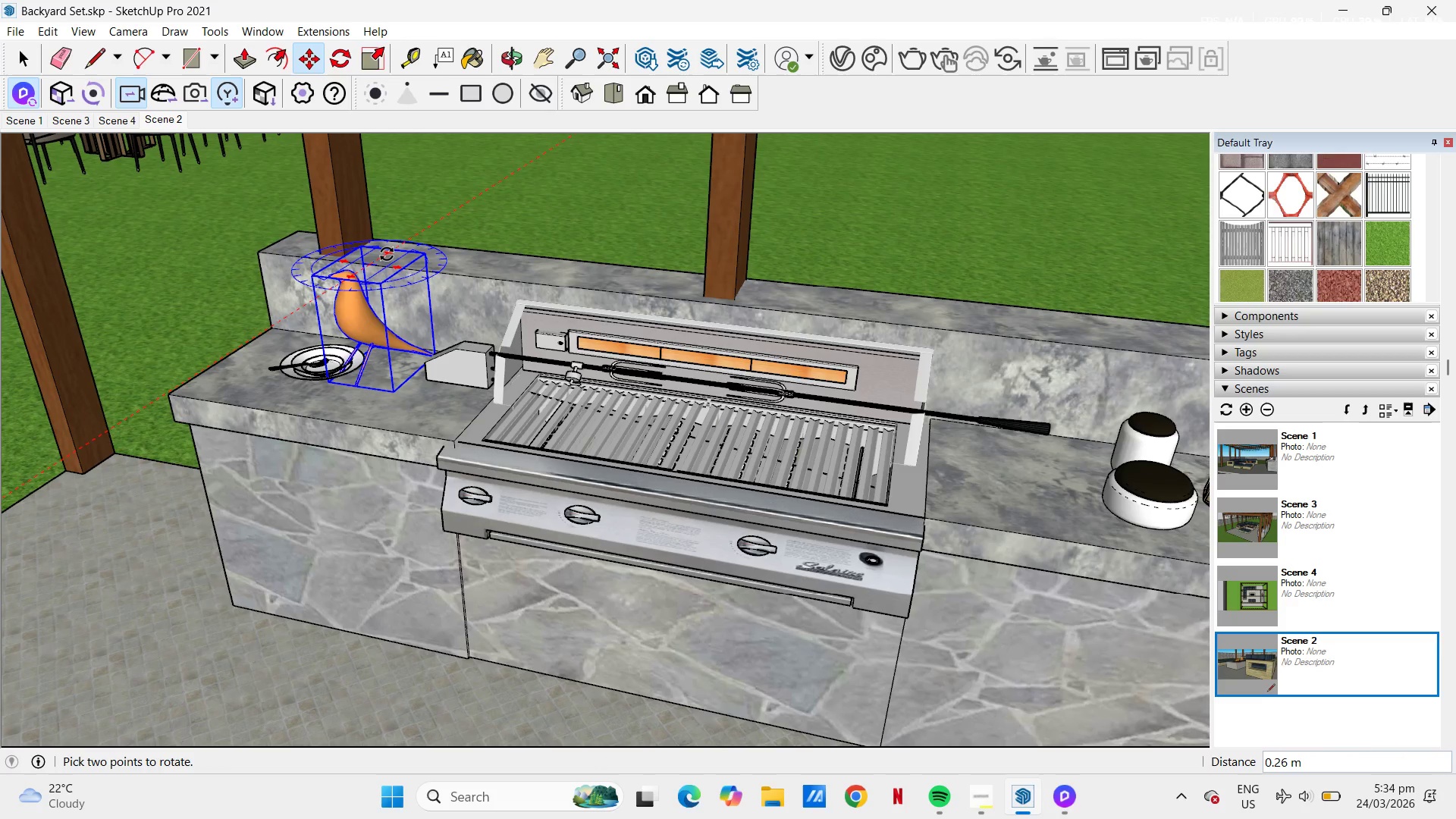 
left_click_drag(start_coordinate=[419, 409], to_coordinate=[414, 405])
 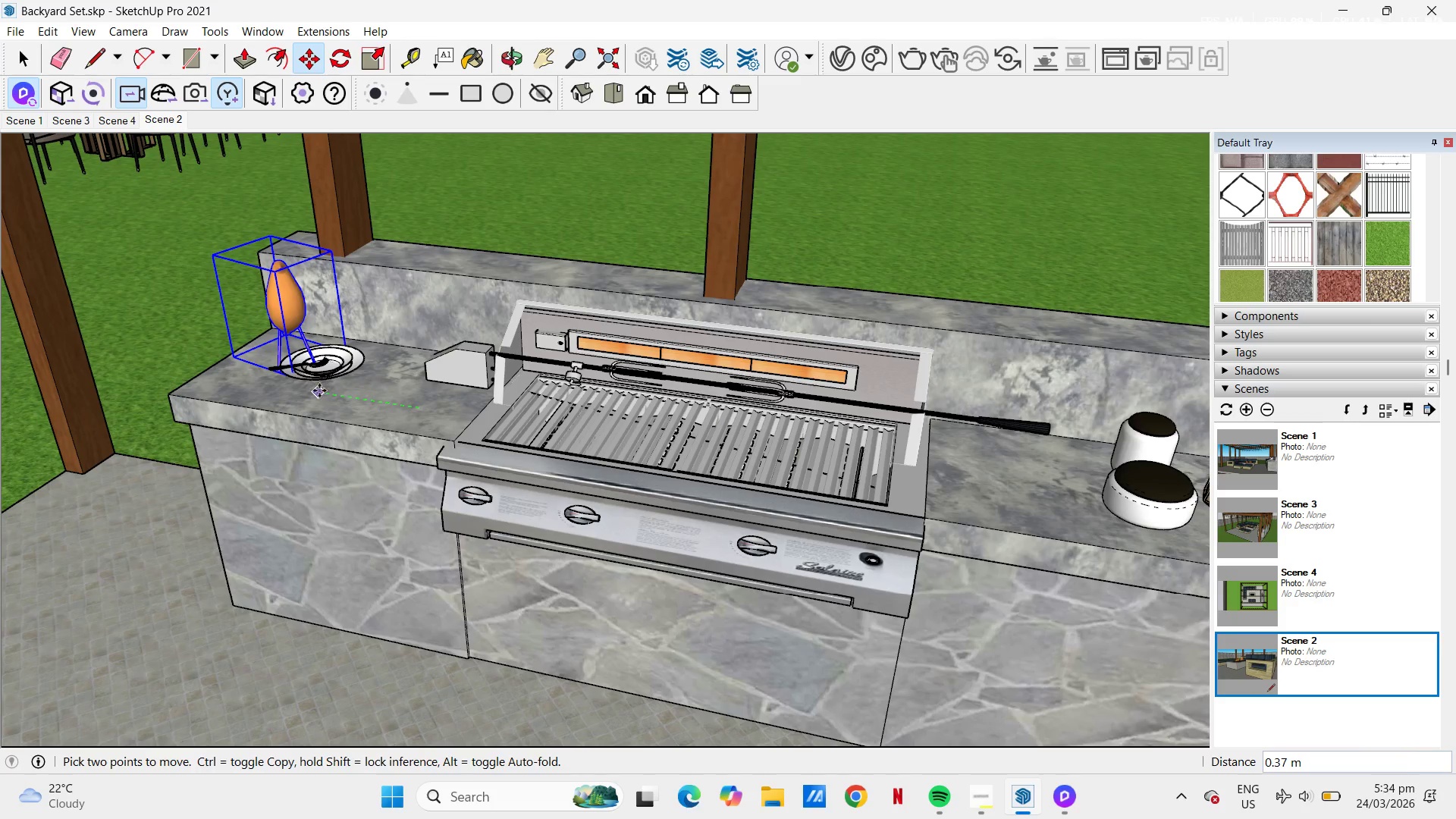 
left_click([320, 393])
 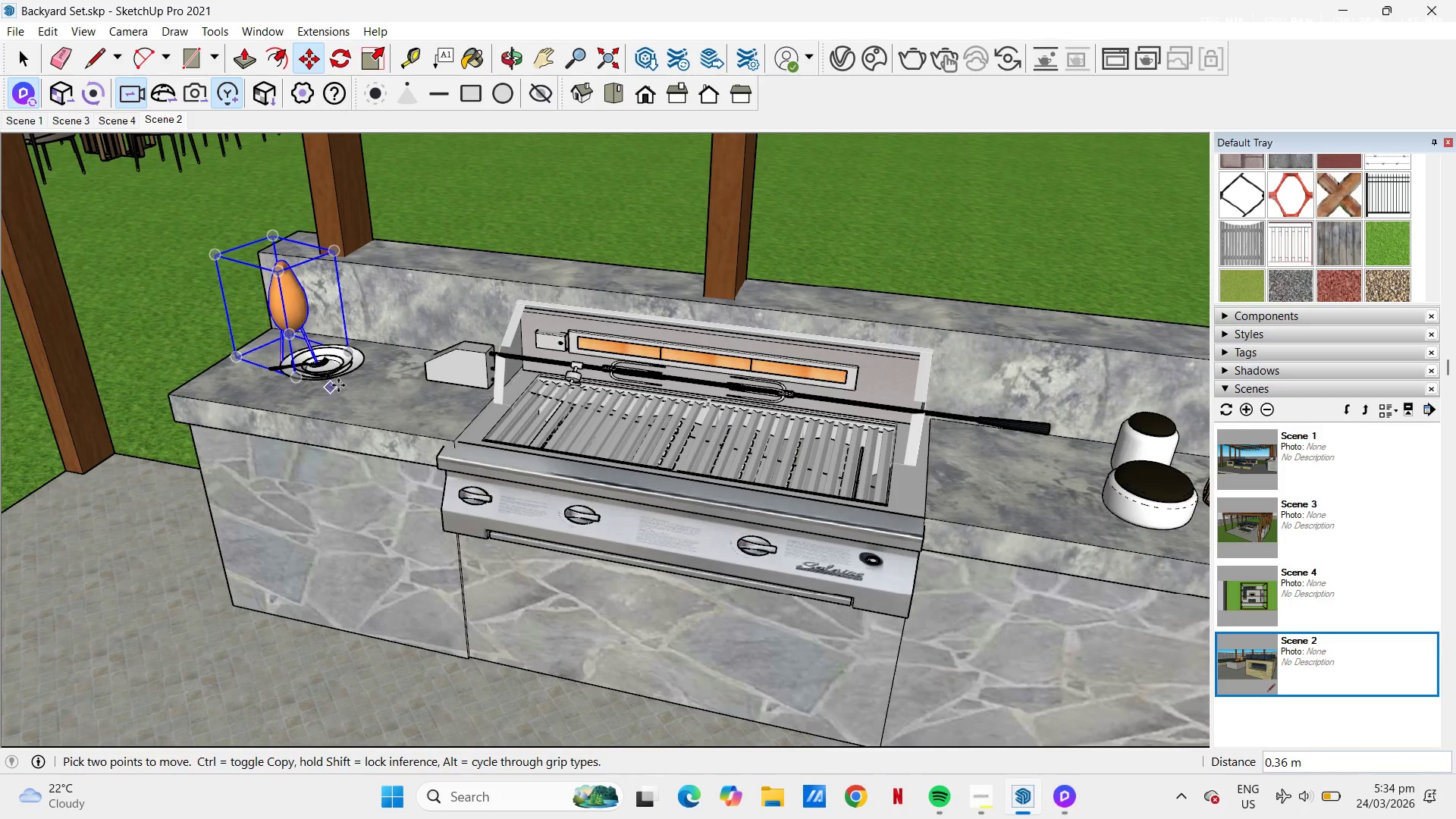 
key(Space)
 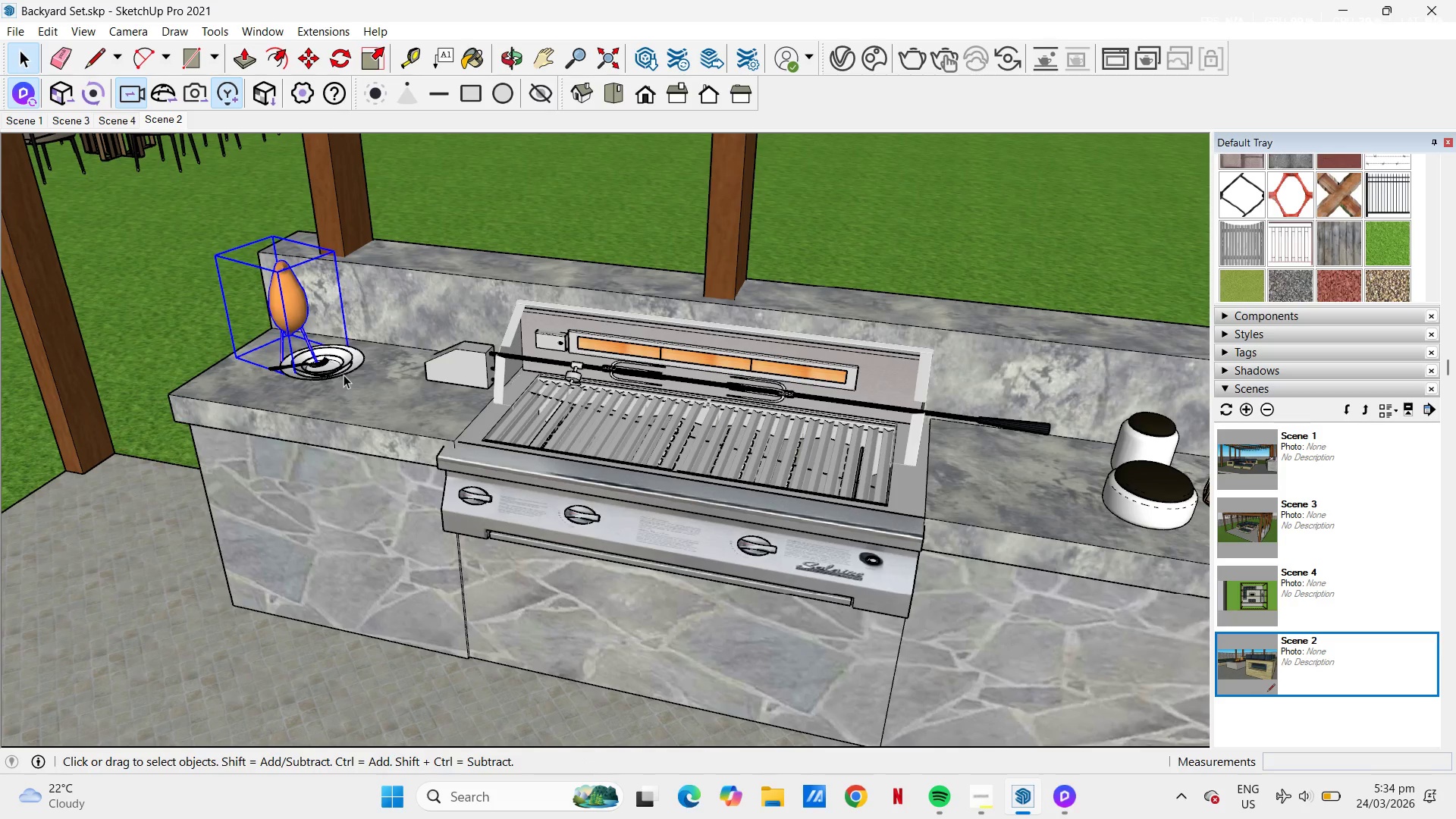 
left_click([344, 375])
 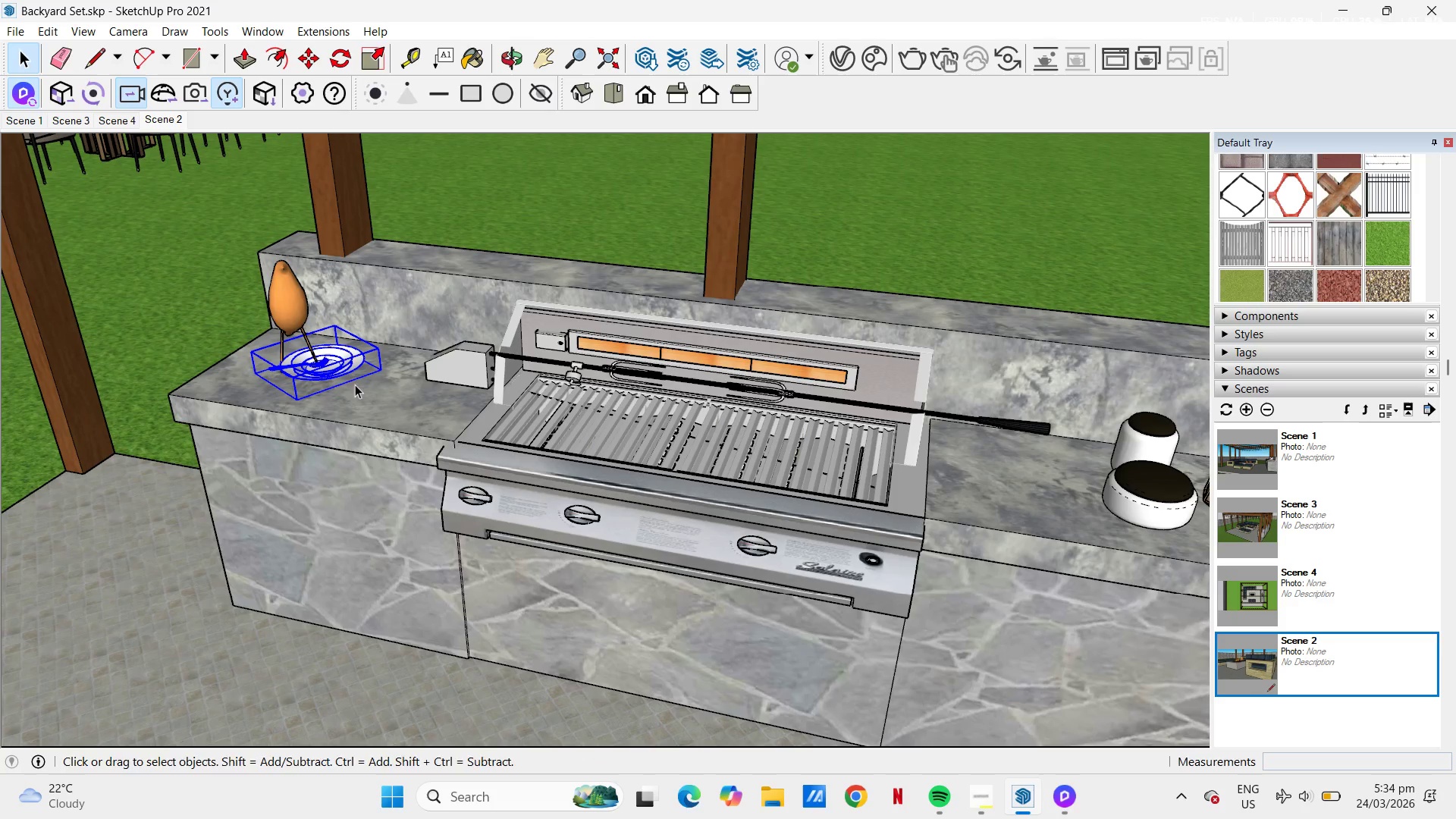 
key(M)
 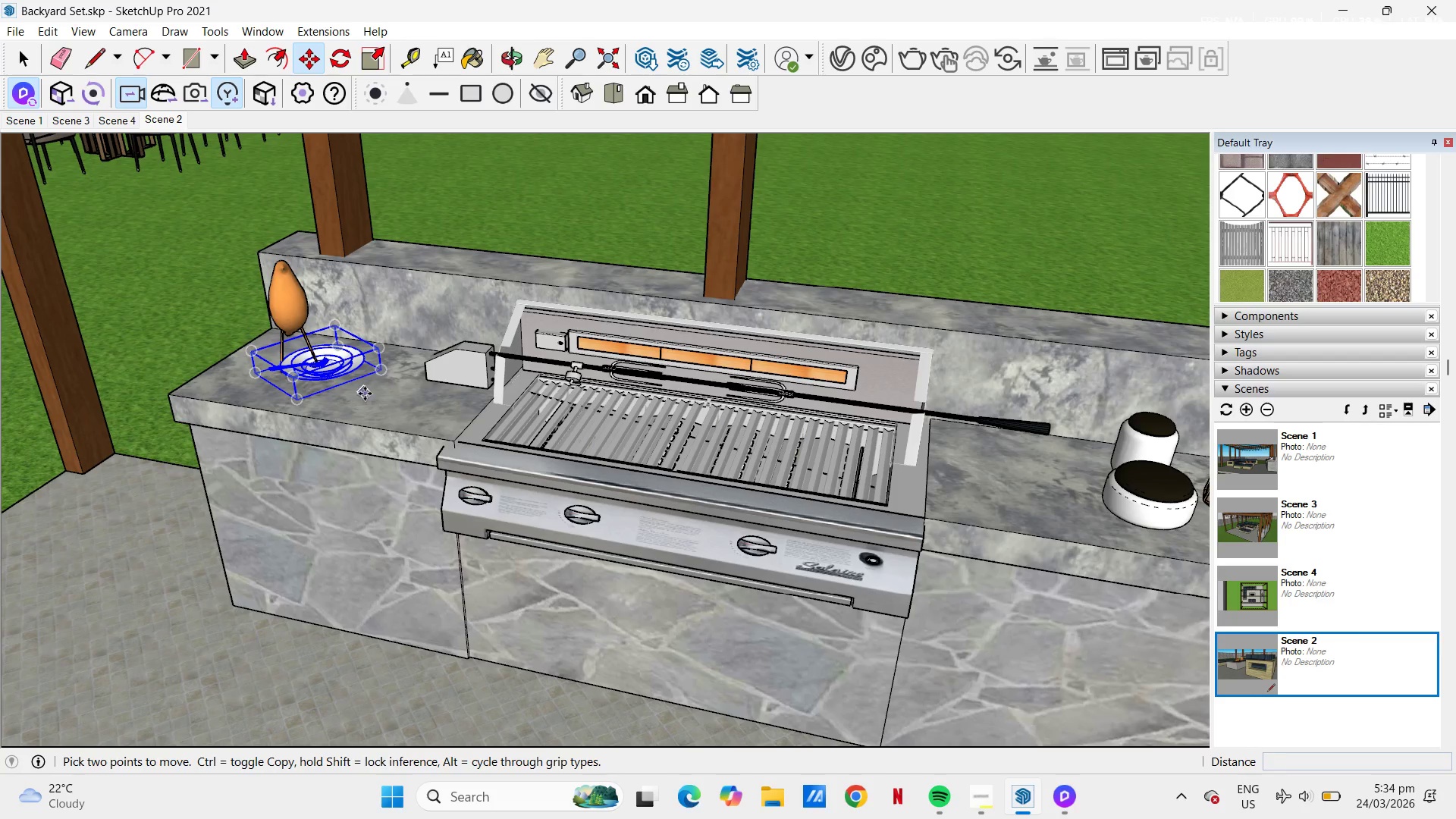 
left_click_drag(start_coordinate=[367, 394], to_coordinate=[373, 394])
 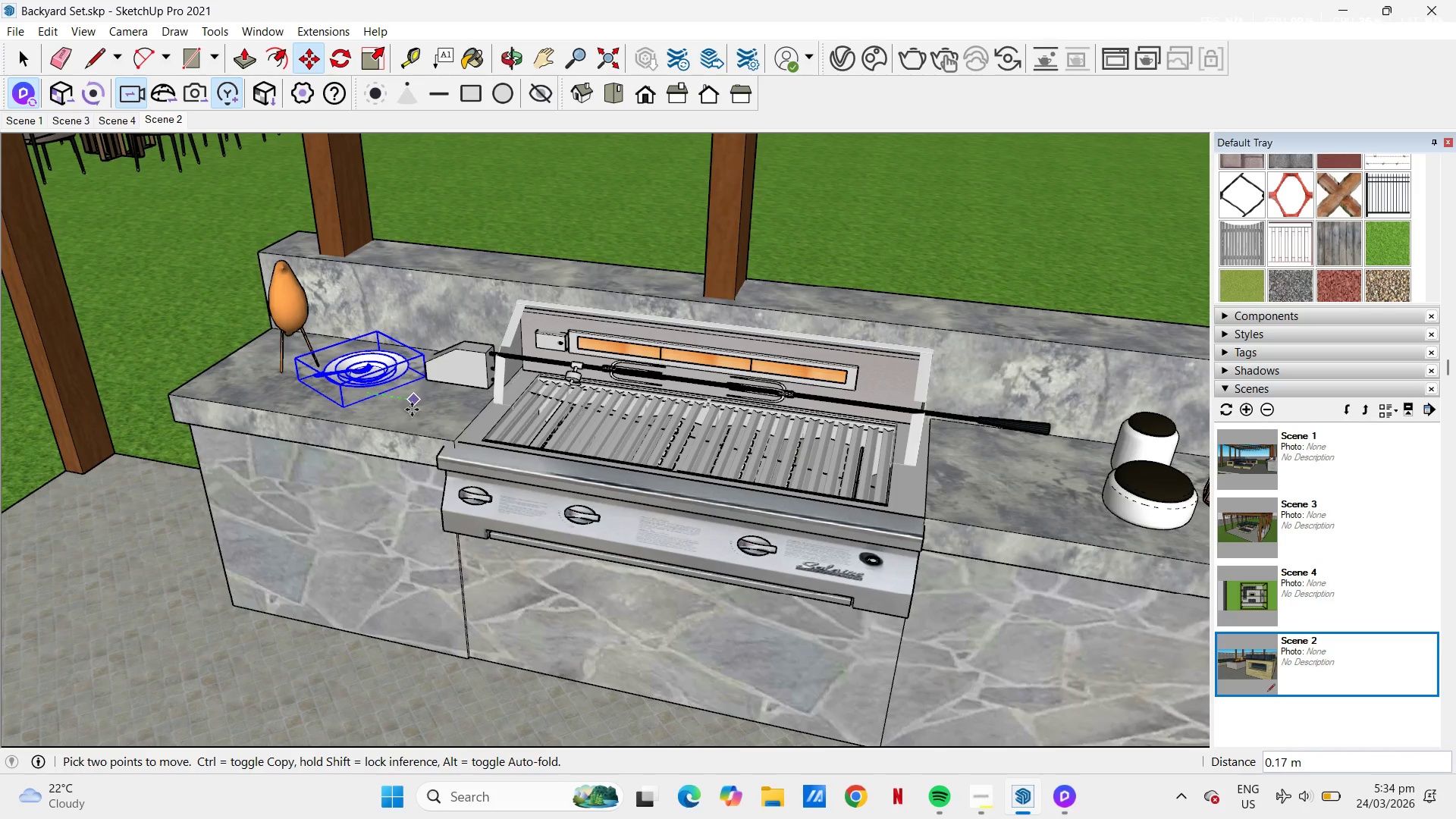 
left_click([412, 410])
 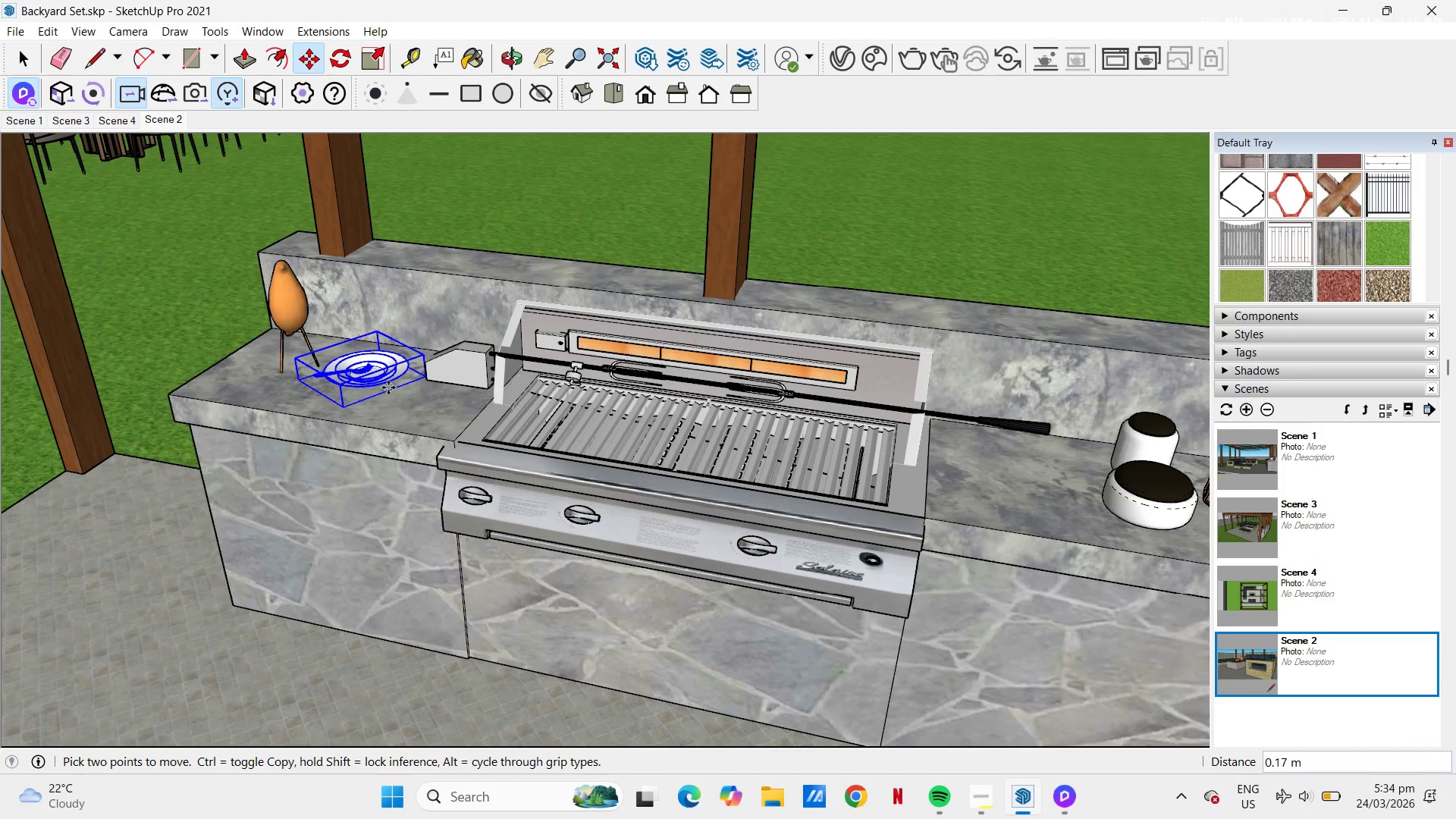 
scroll: coordinate [381, 378], scroll_direction: down, amount: 5.0
 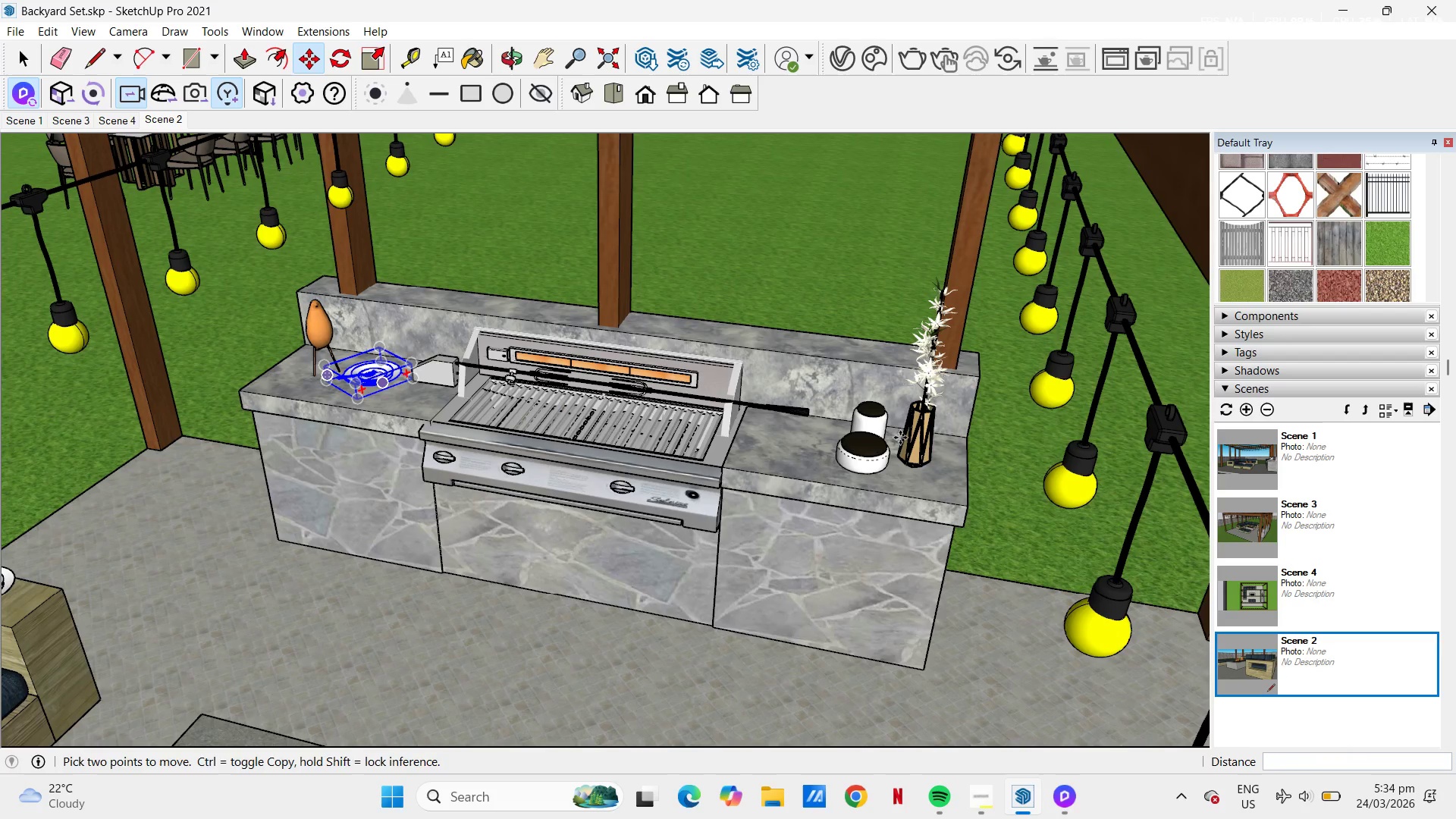 
key(Space)
 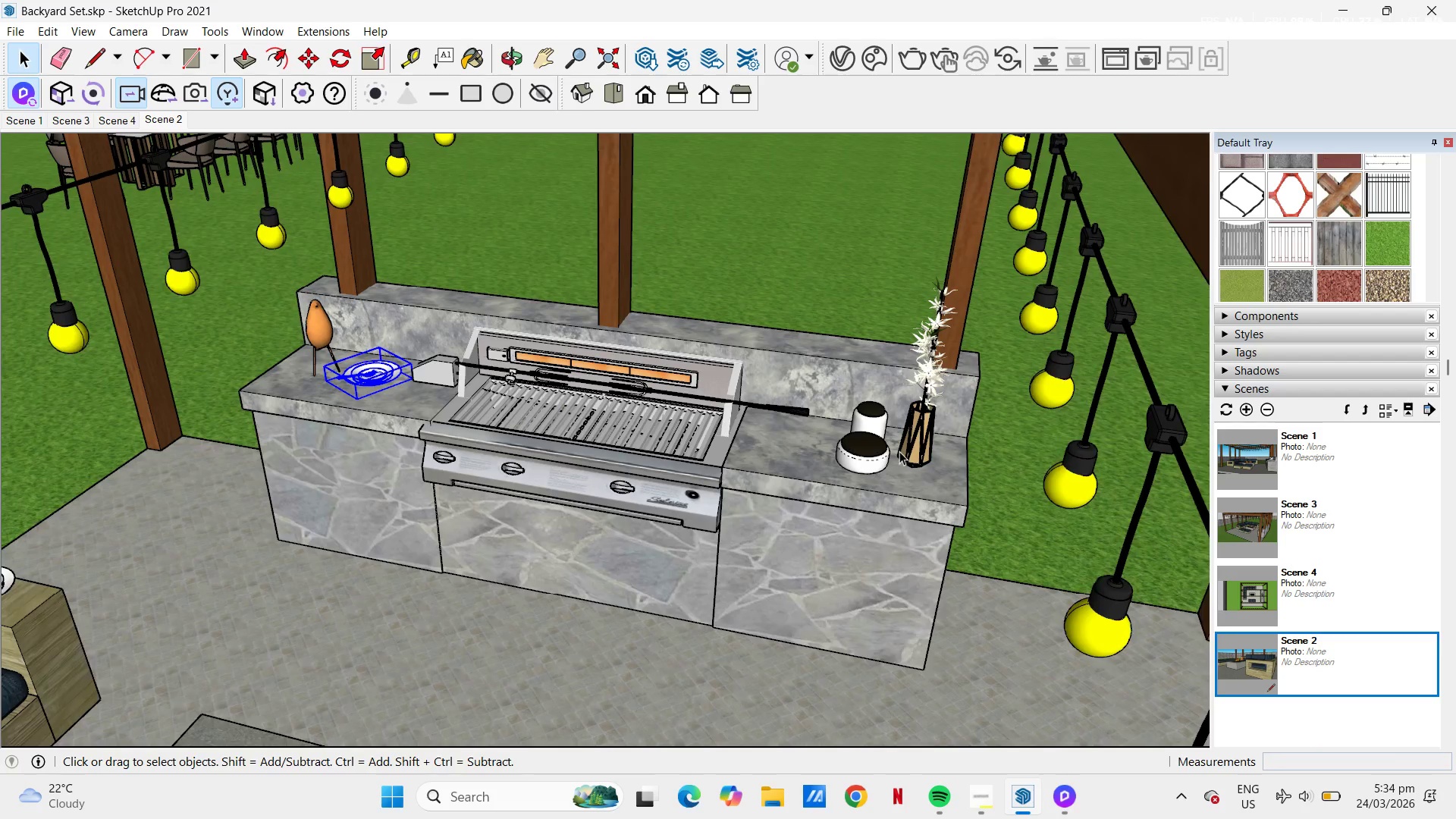 
left_click([874, 449])
 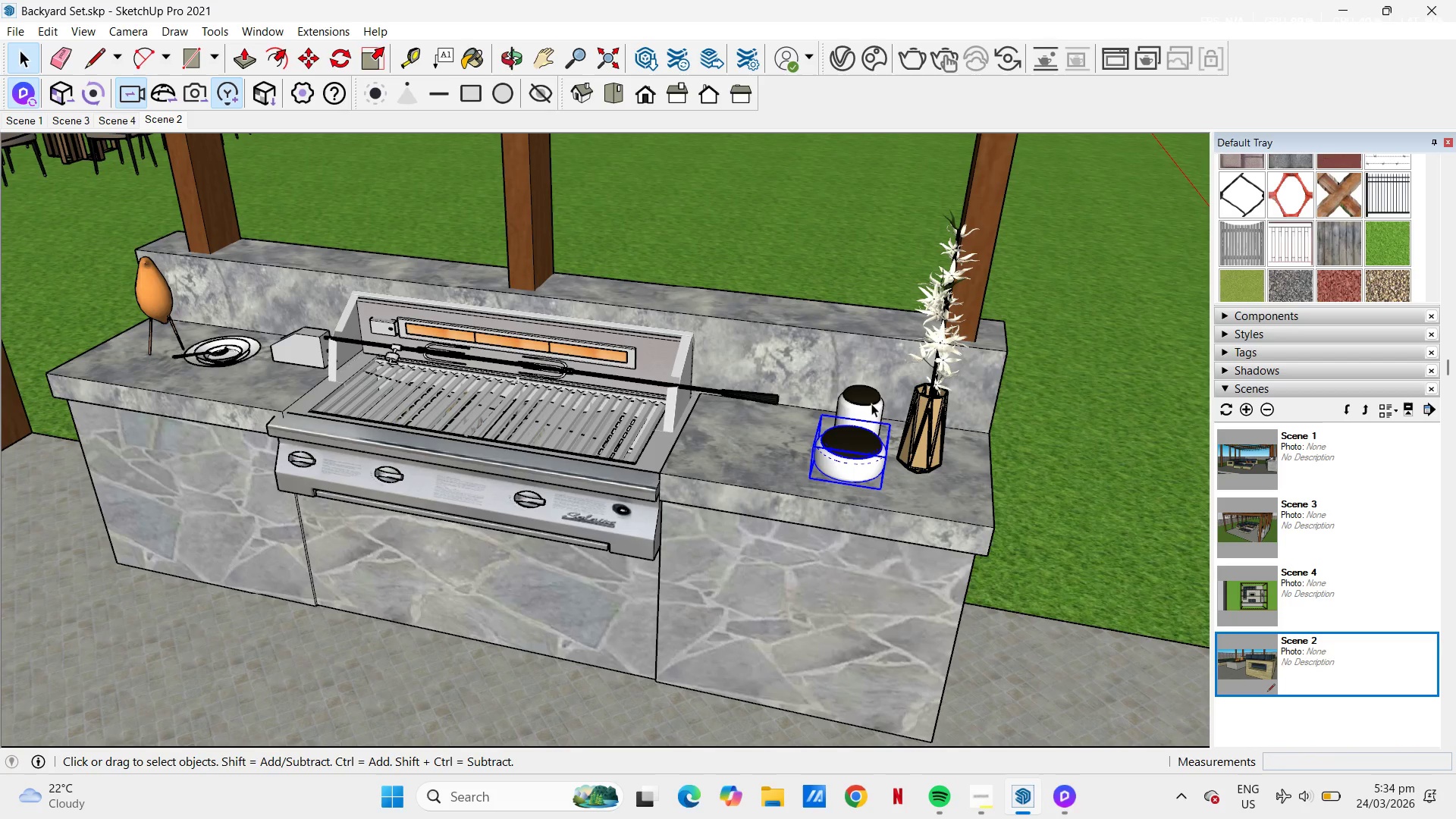 
scroll: coordinate [899, 451], scroll_direction: up, amount: 4.0
 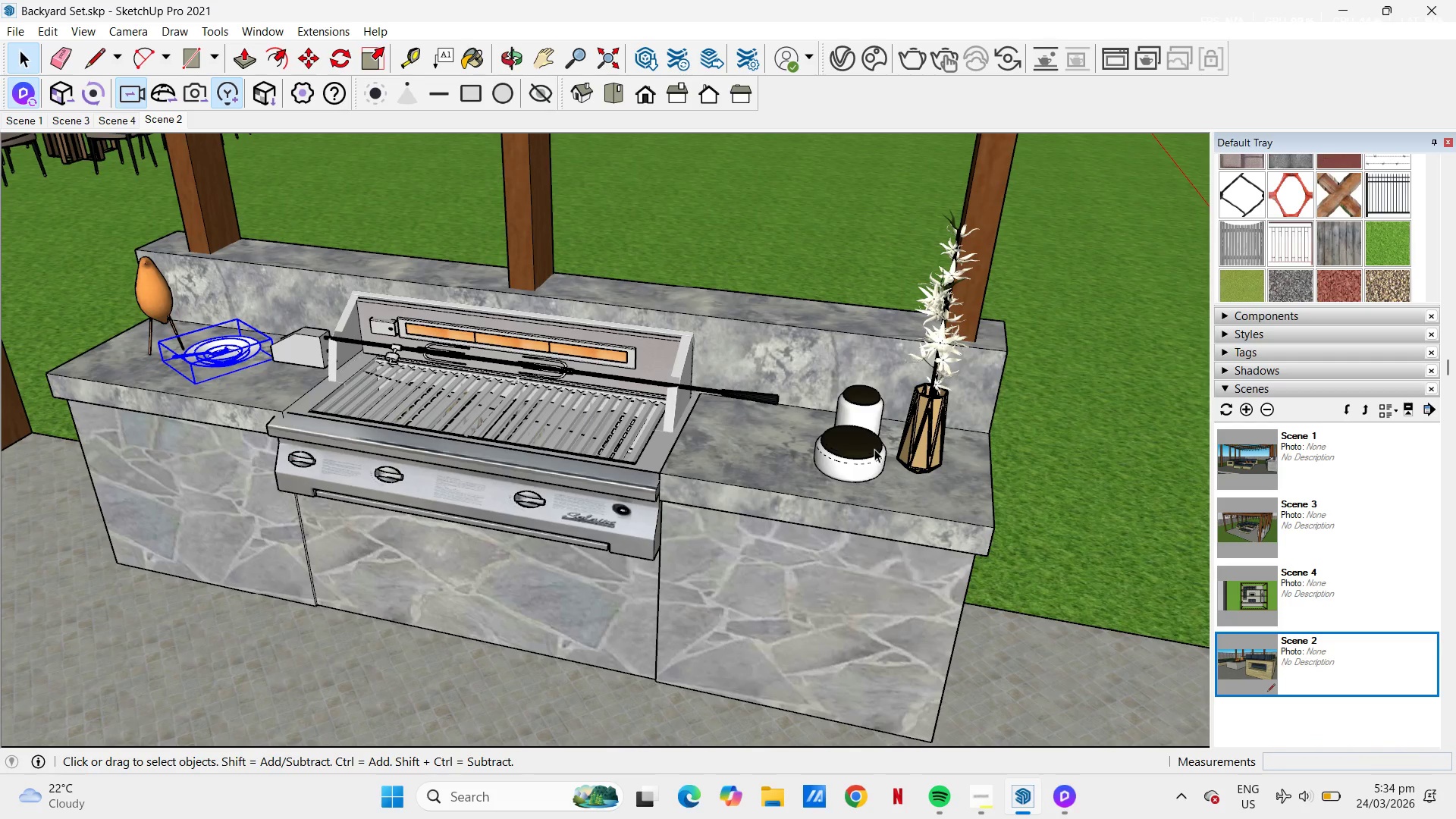 
key(Control+ControlLeft)
 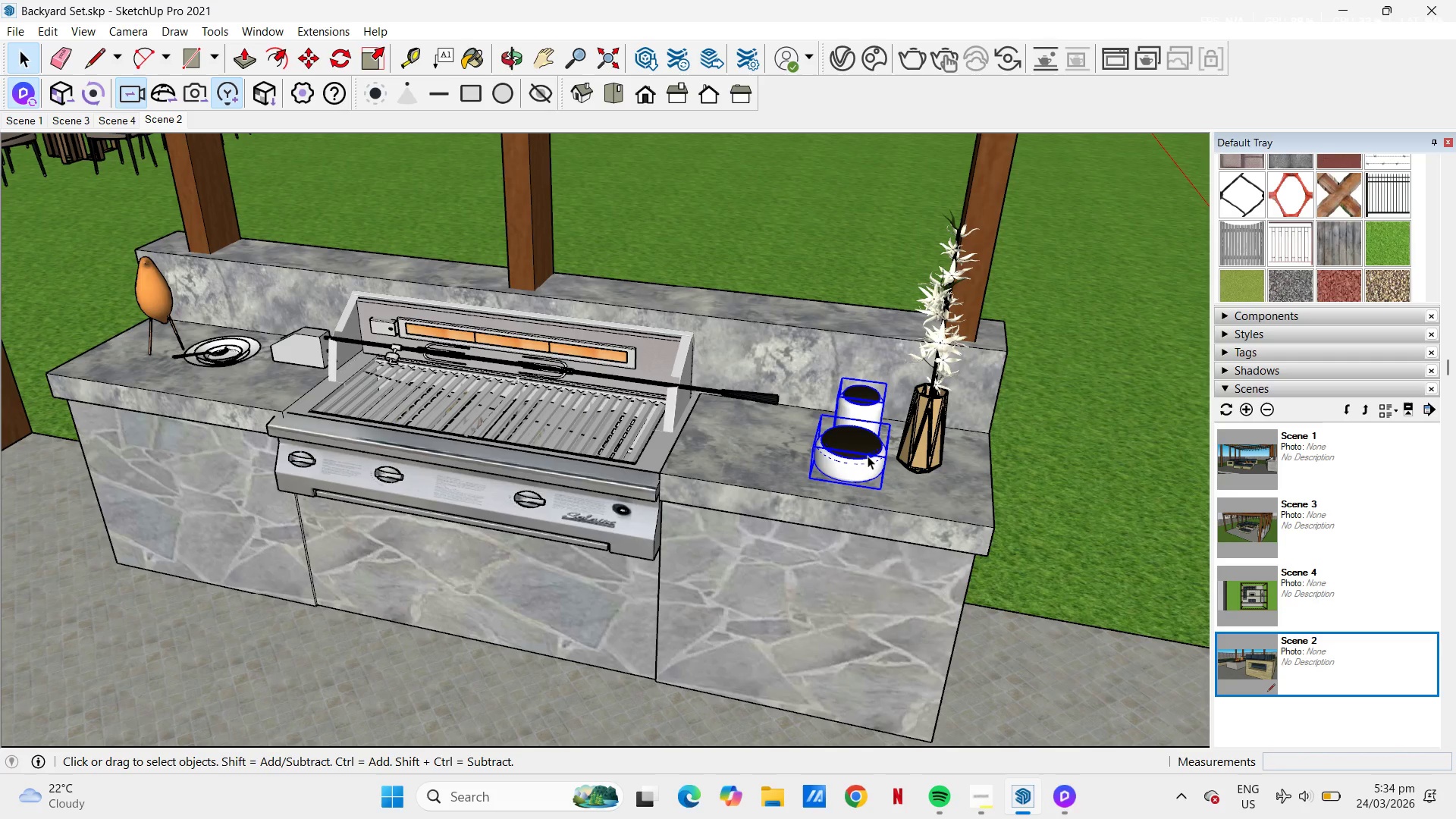 
left_click([865, 461])
 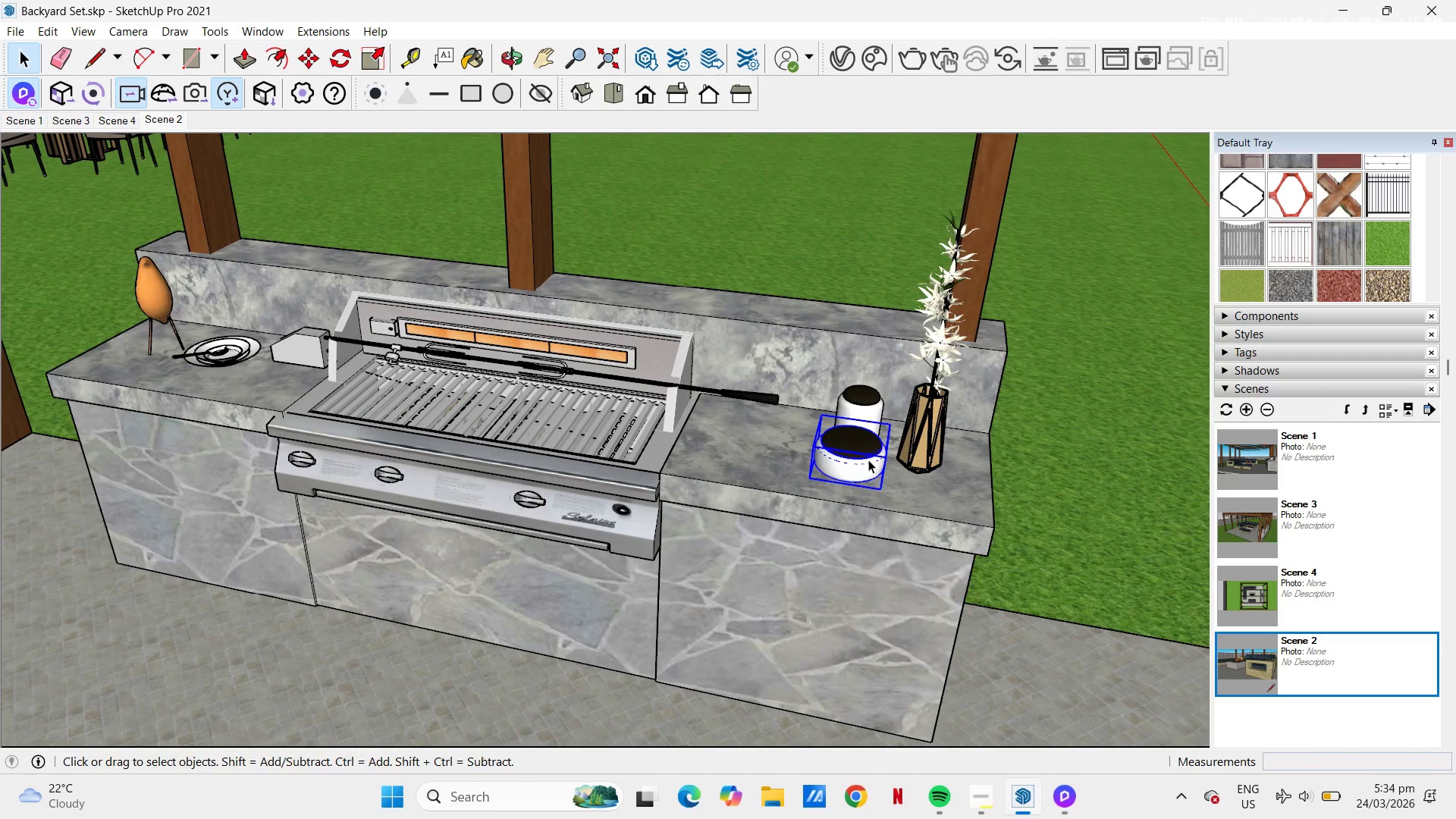 
key(M)
 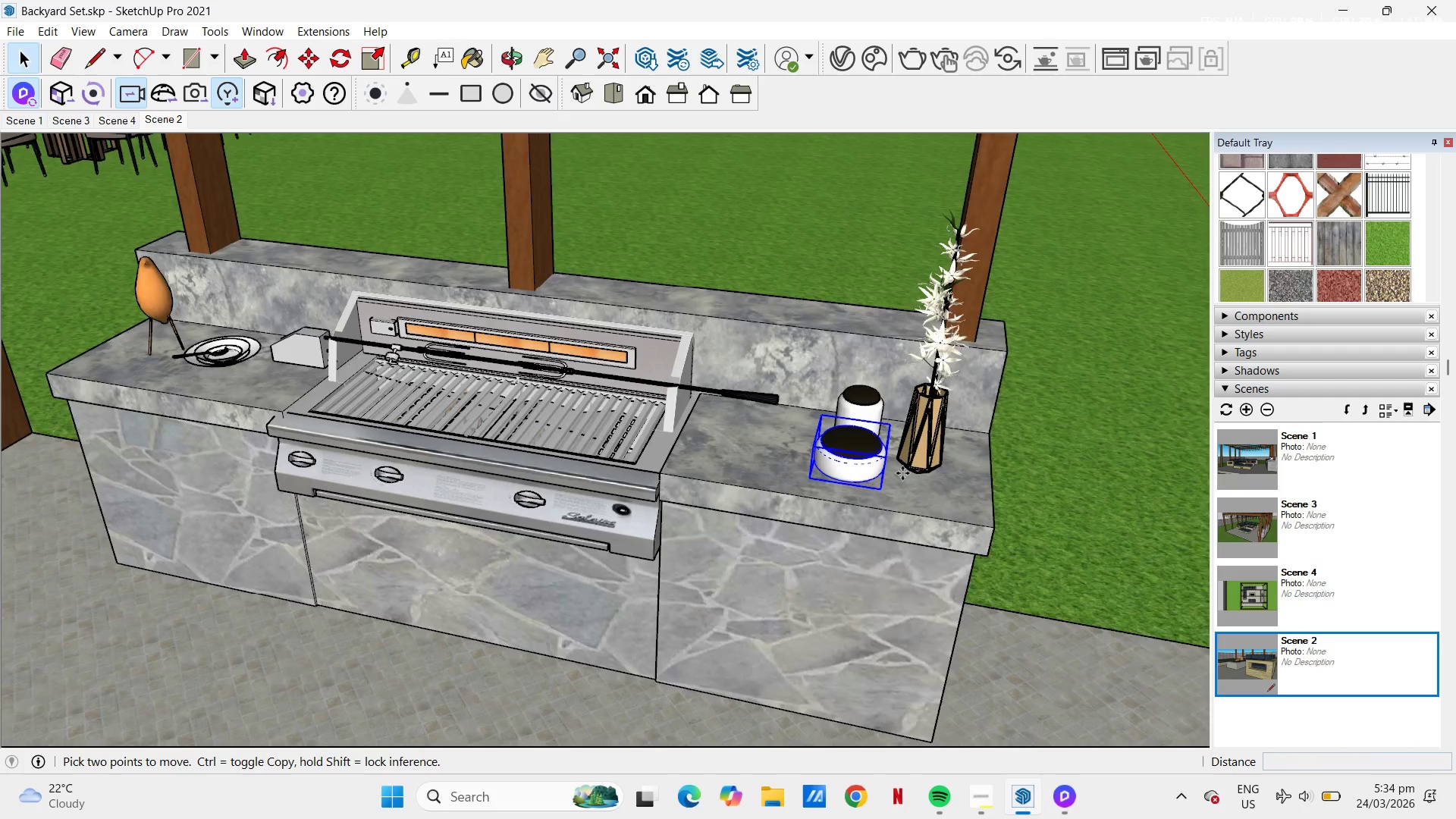 
left_click_drag(start_coordinate=[971, 519], to_coordinate=[960, 515])
 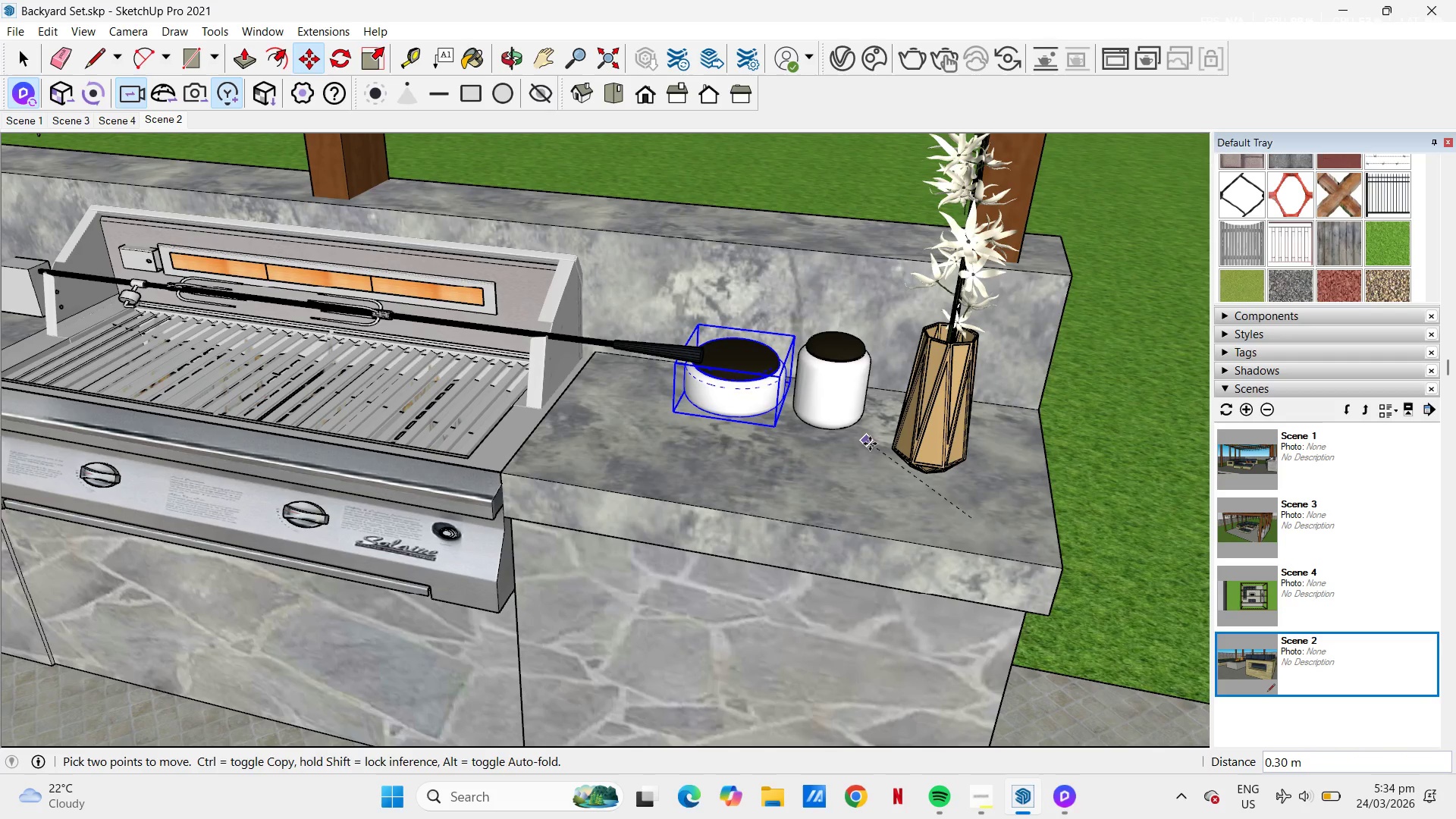 
scroll: coordinate [905, 476], scroll_direction: up, amount: 5.0
 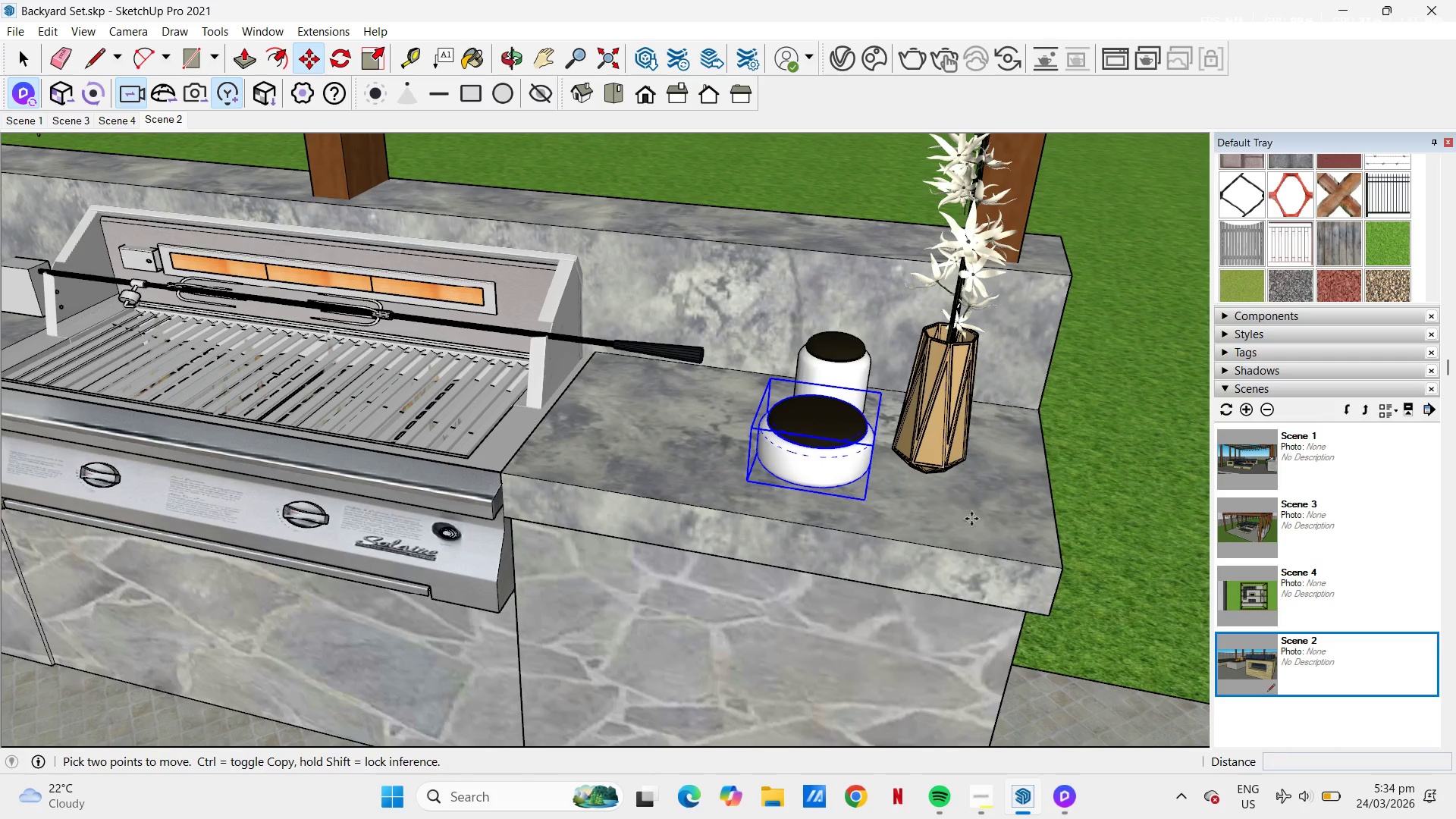 
left_click([870, 444])
 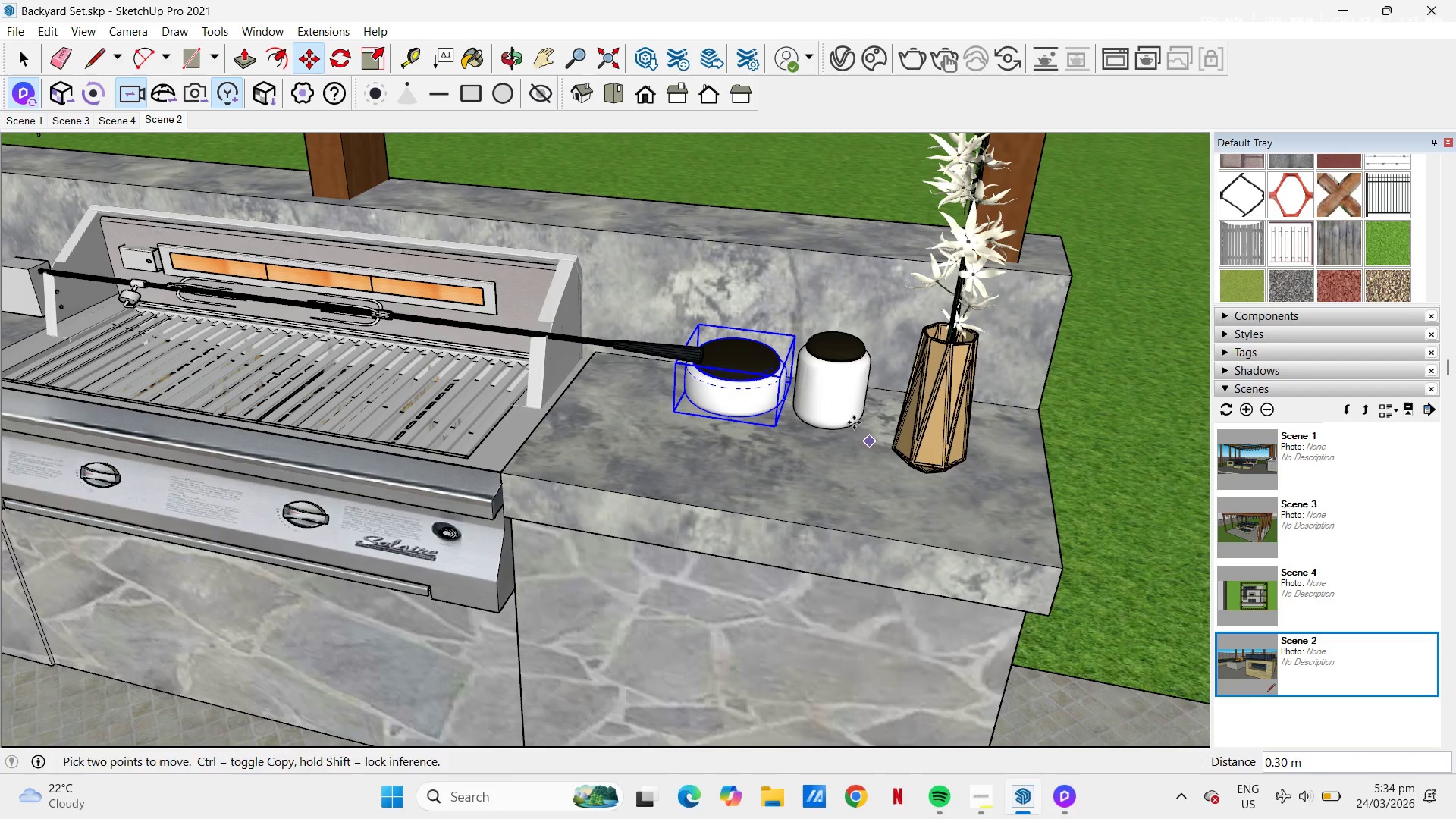 
key(Space)
 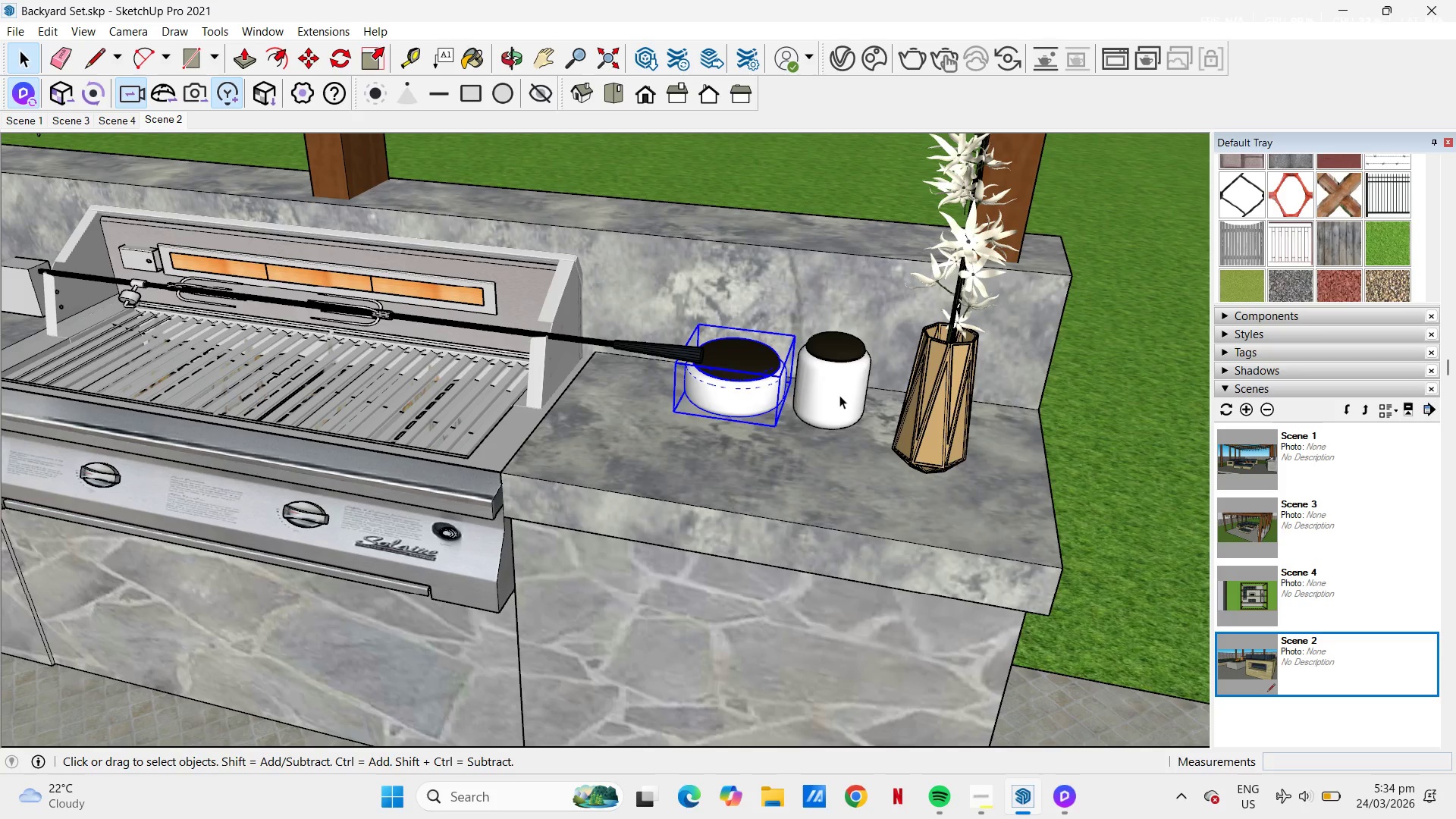 
double_click([839, 395])
 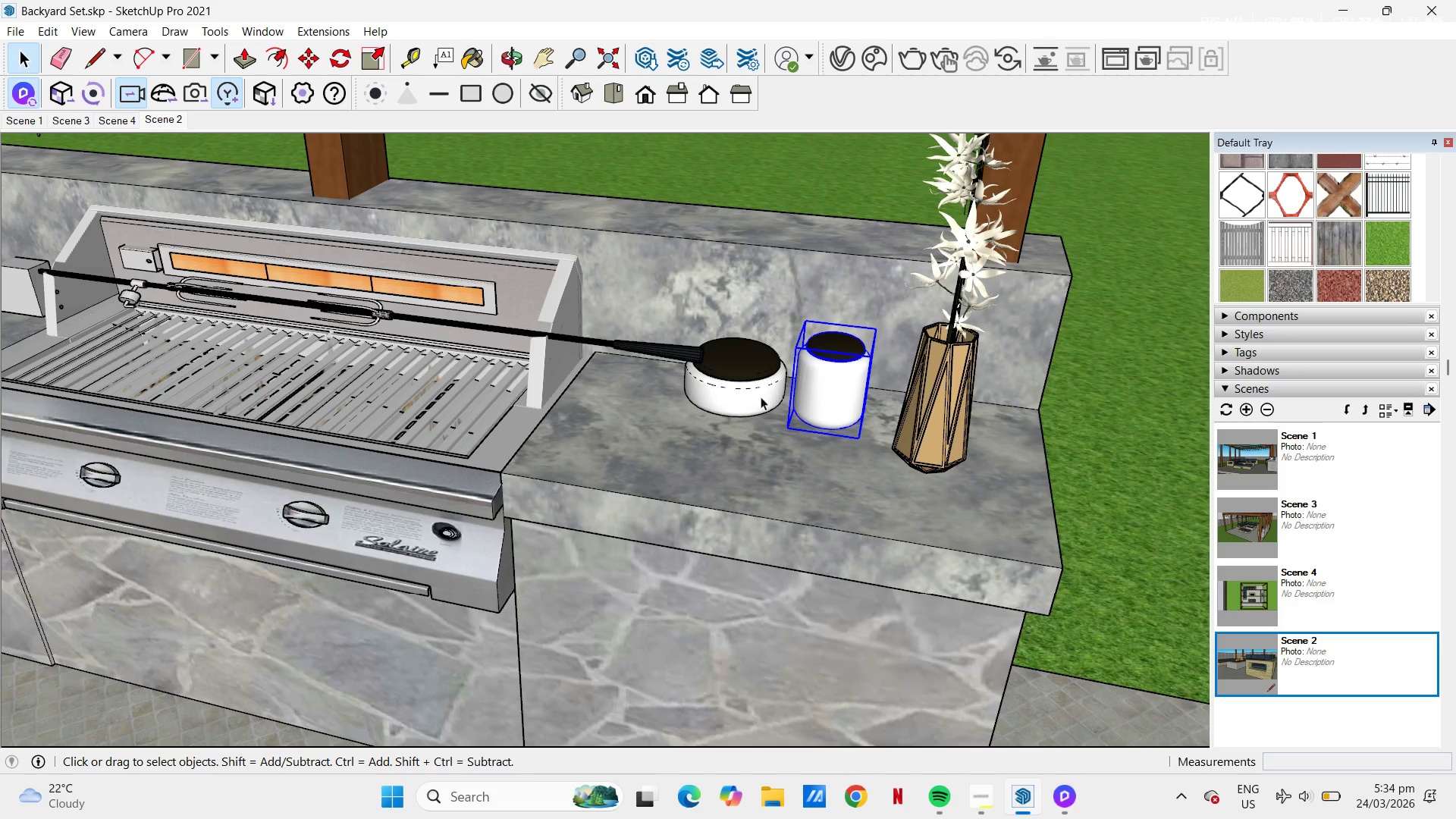 
key(Control+ControlLeft)
 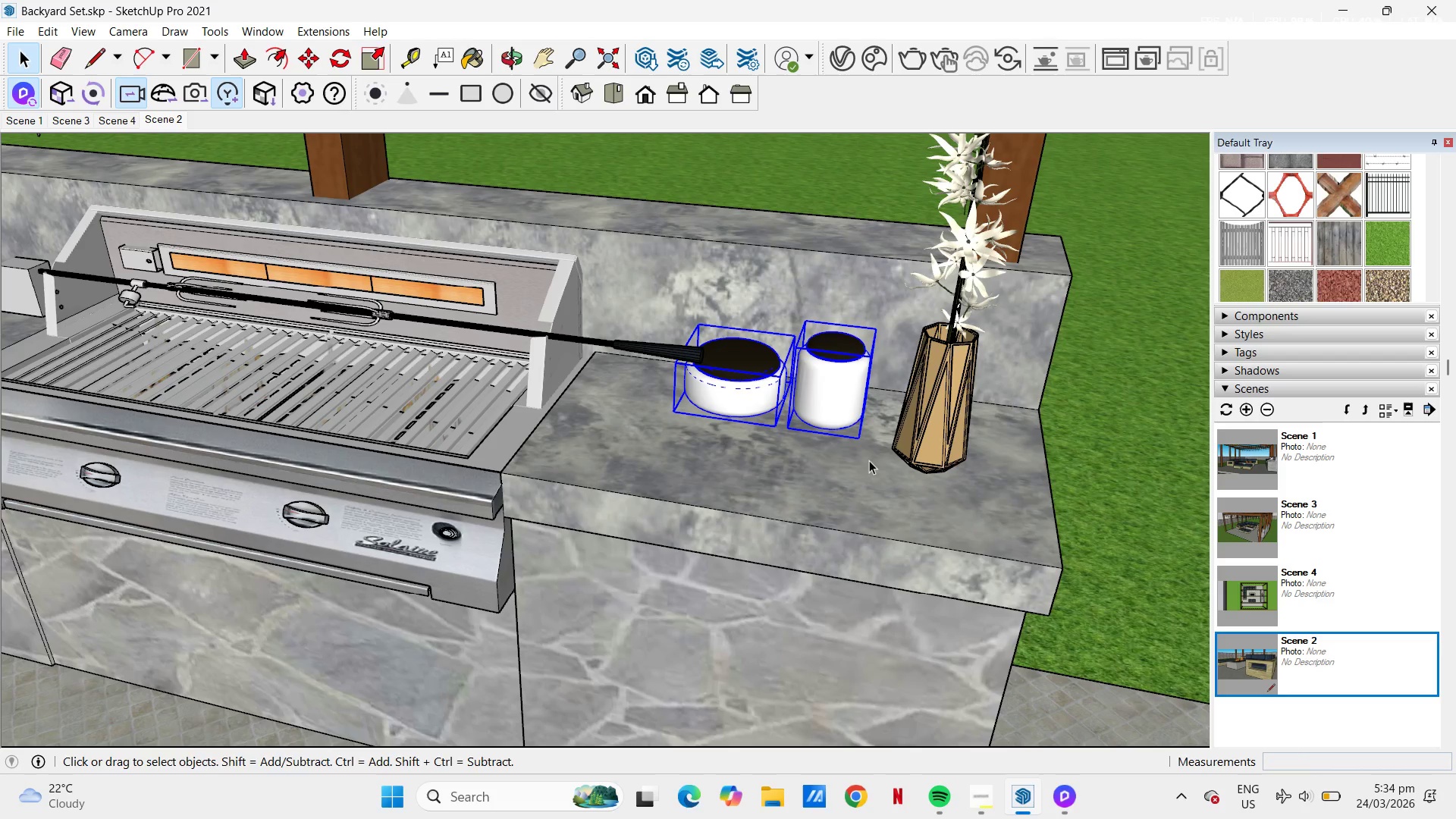 
key(M)
 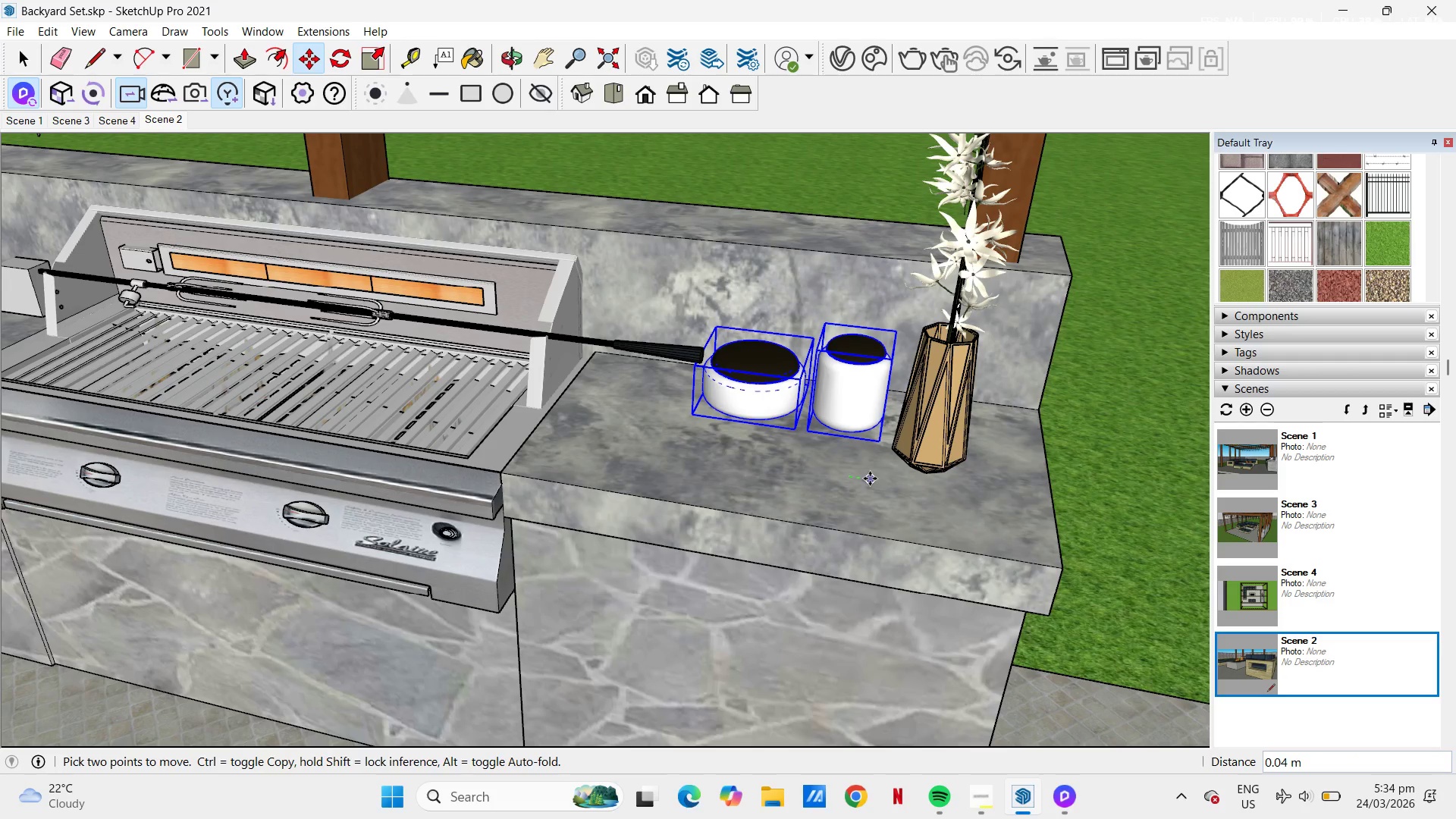 
left_click([872, 479])
 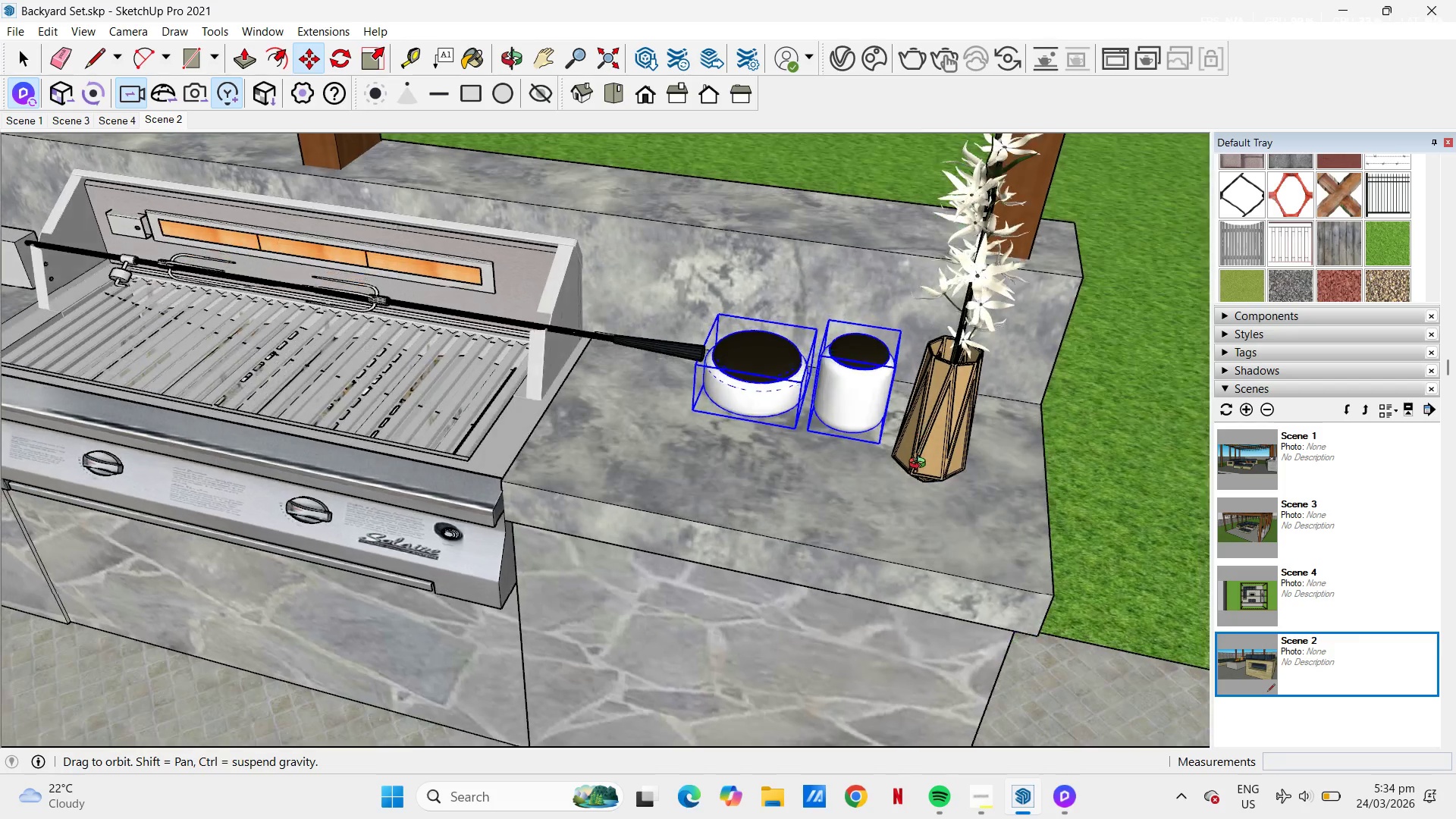 
left_click([823, 450])
 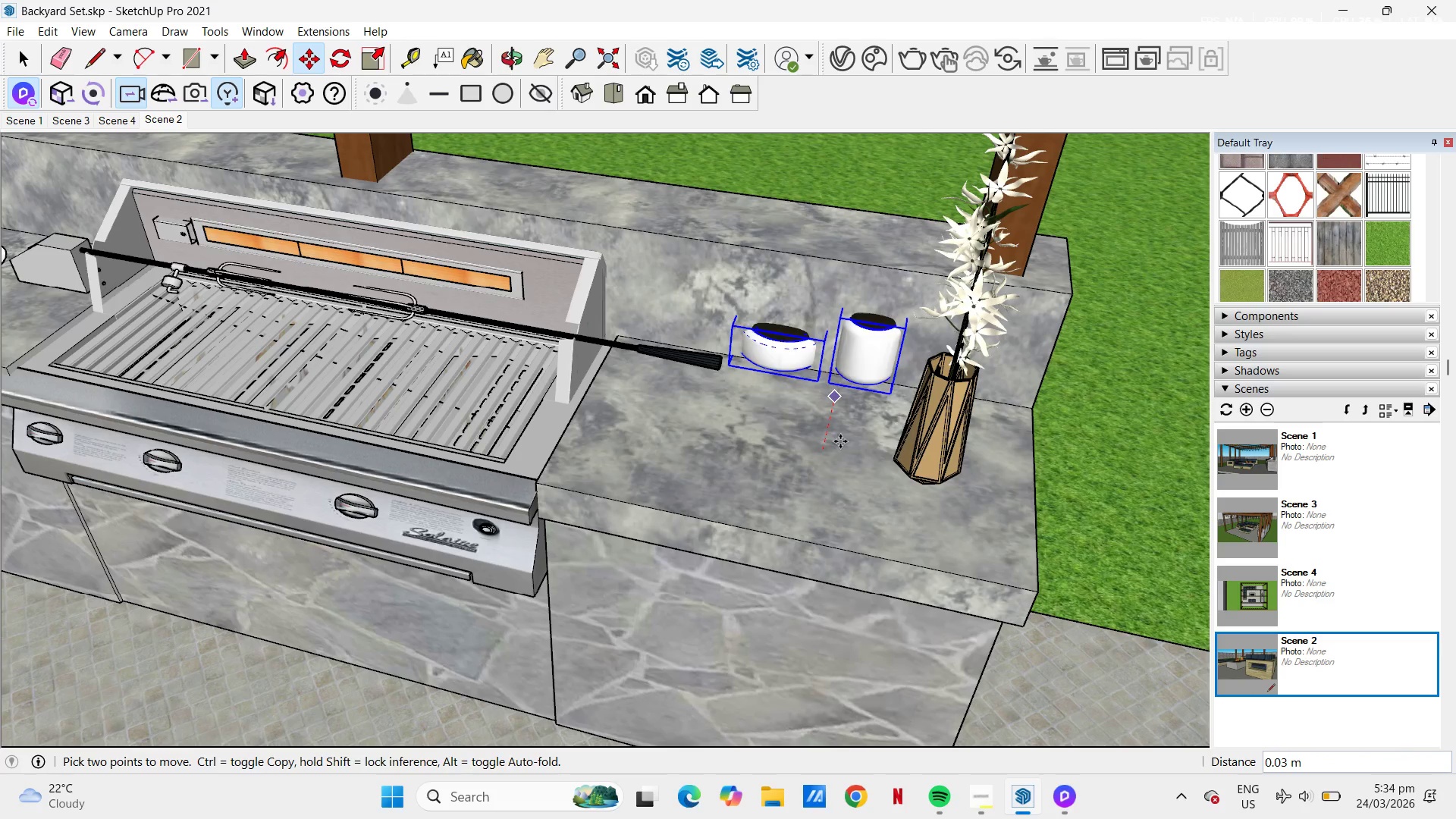 
scroll: coordinate [918, 477], scroll_direction: down, amount: 1.0
 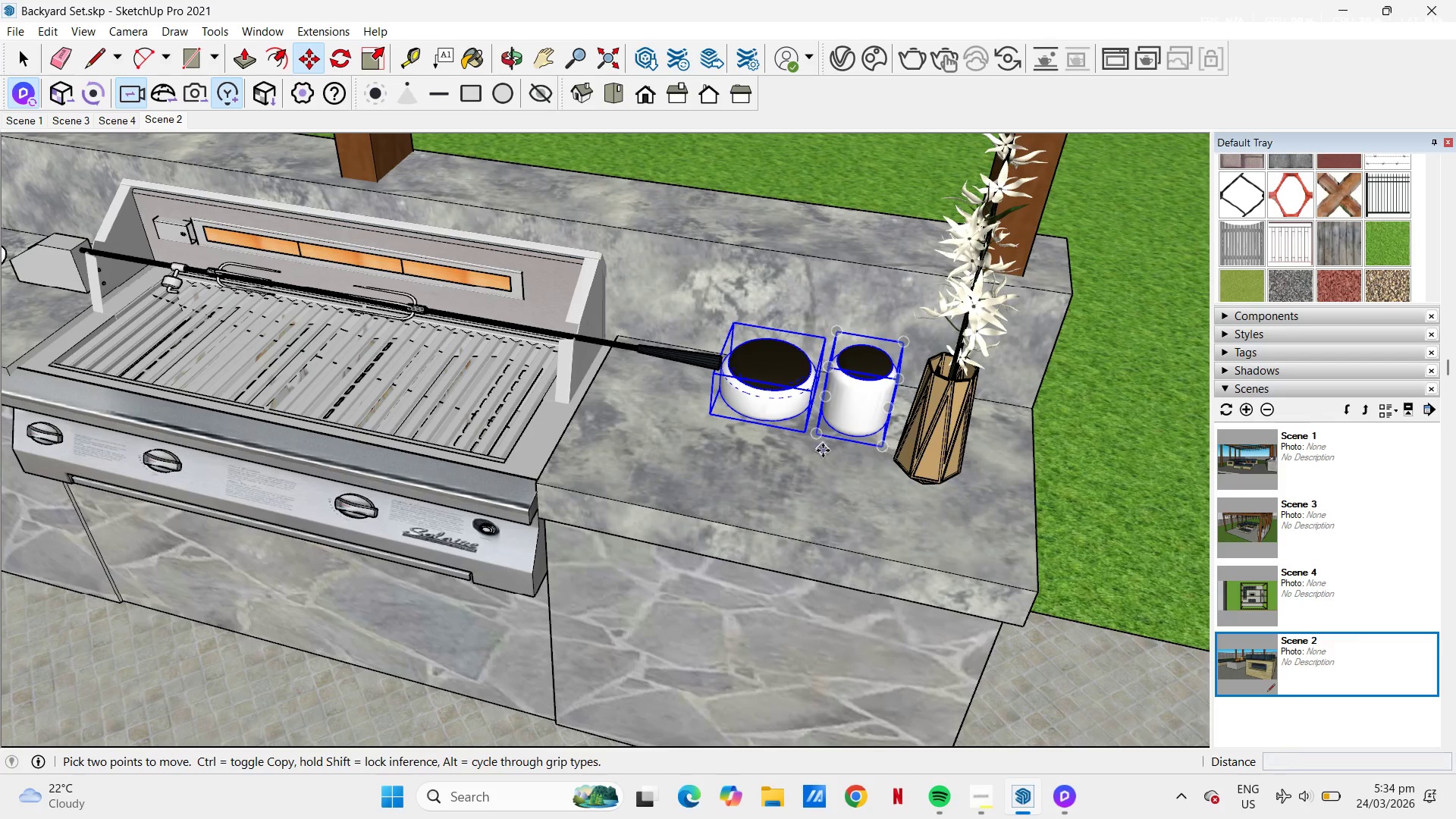 
key(Escape)
 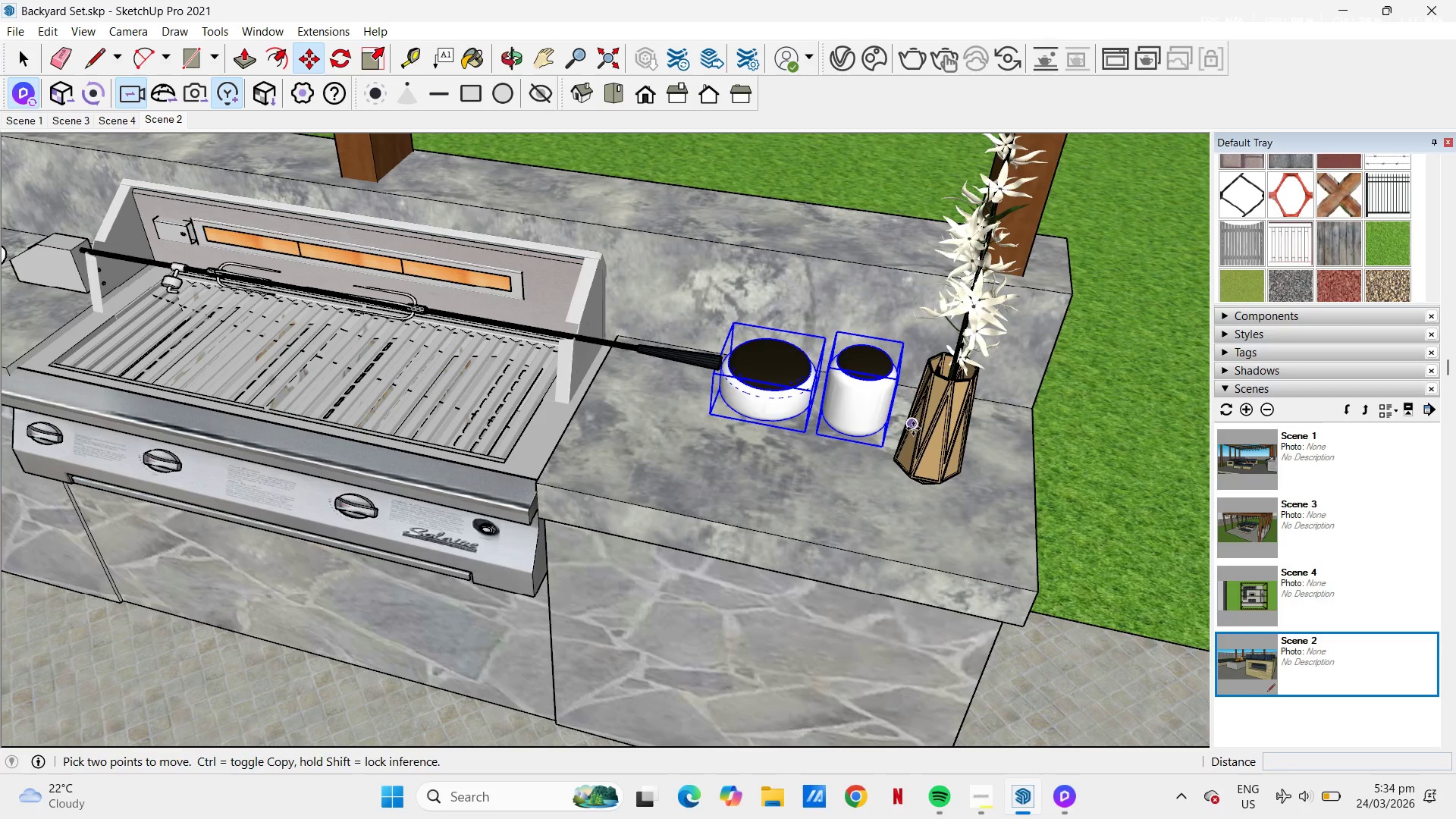 
key(Space)
 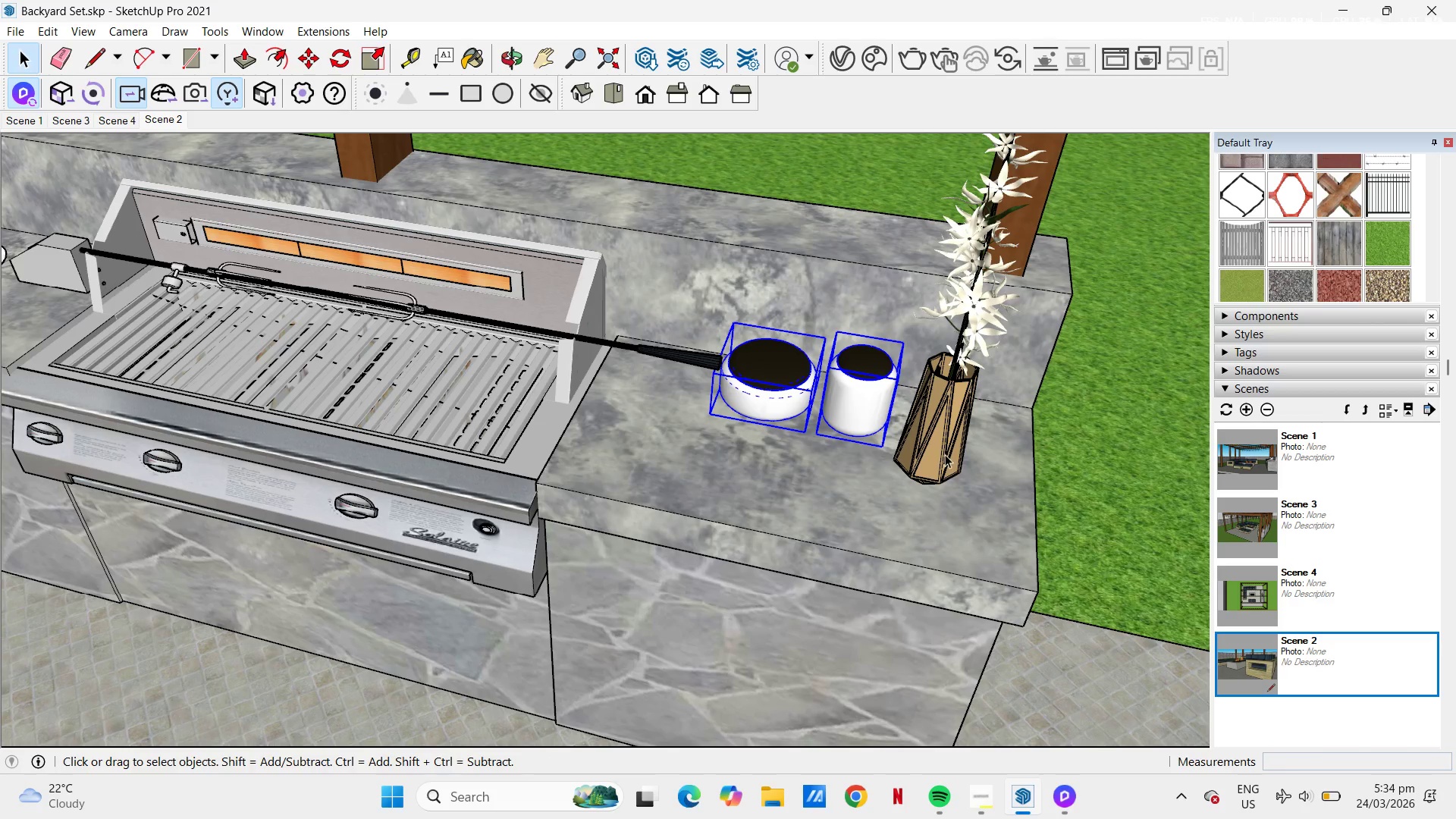 
left_click([946, 453])
 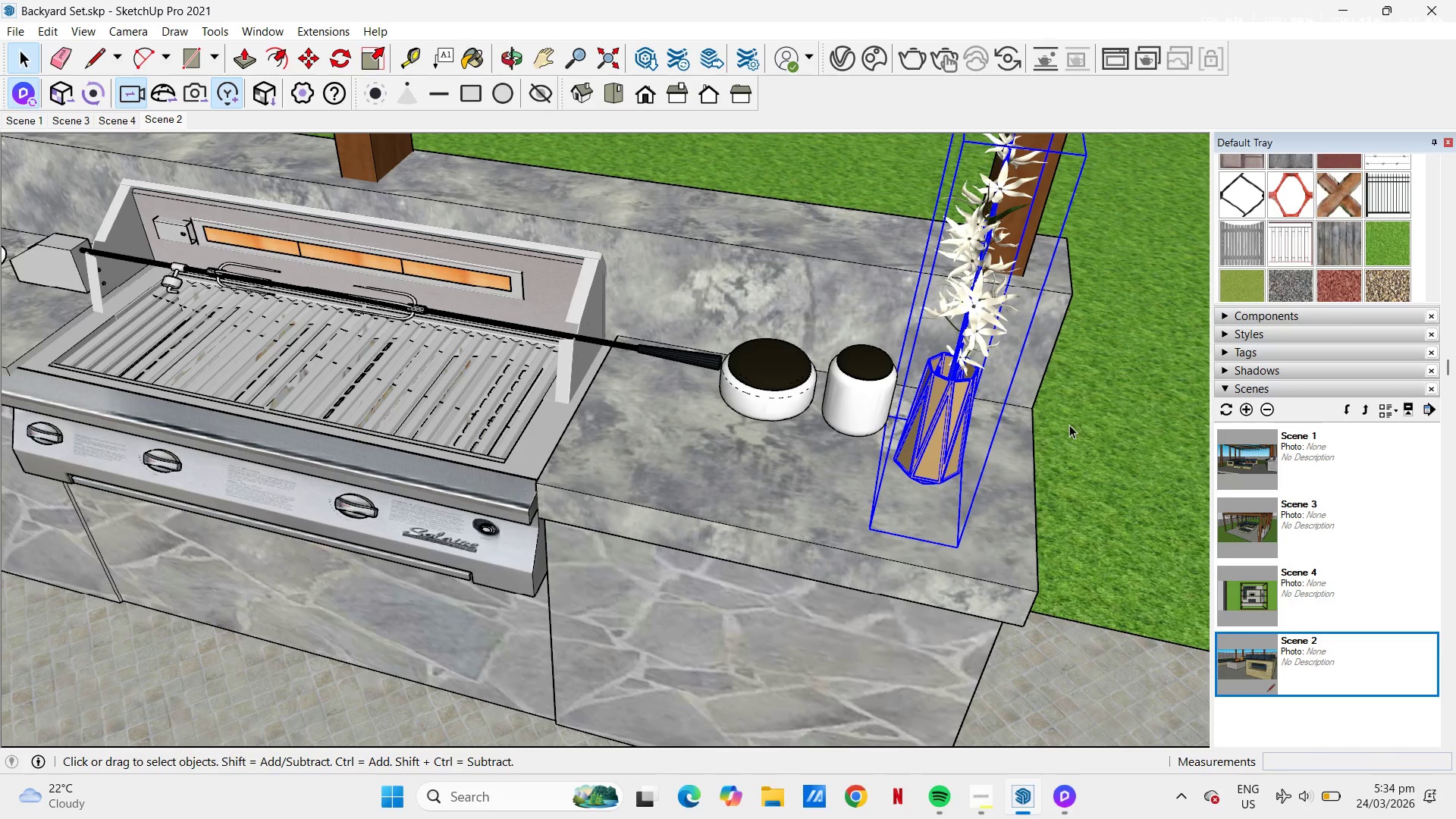 
left_click([1101, 410])
 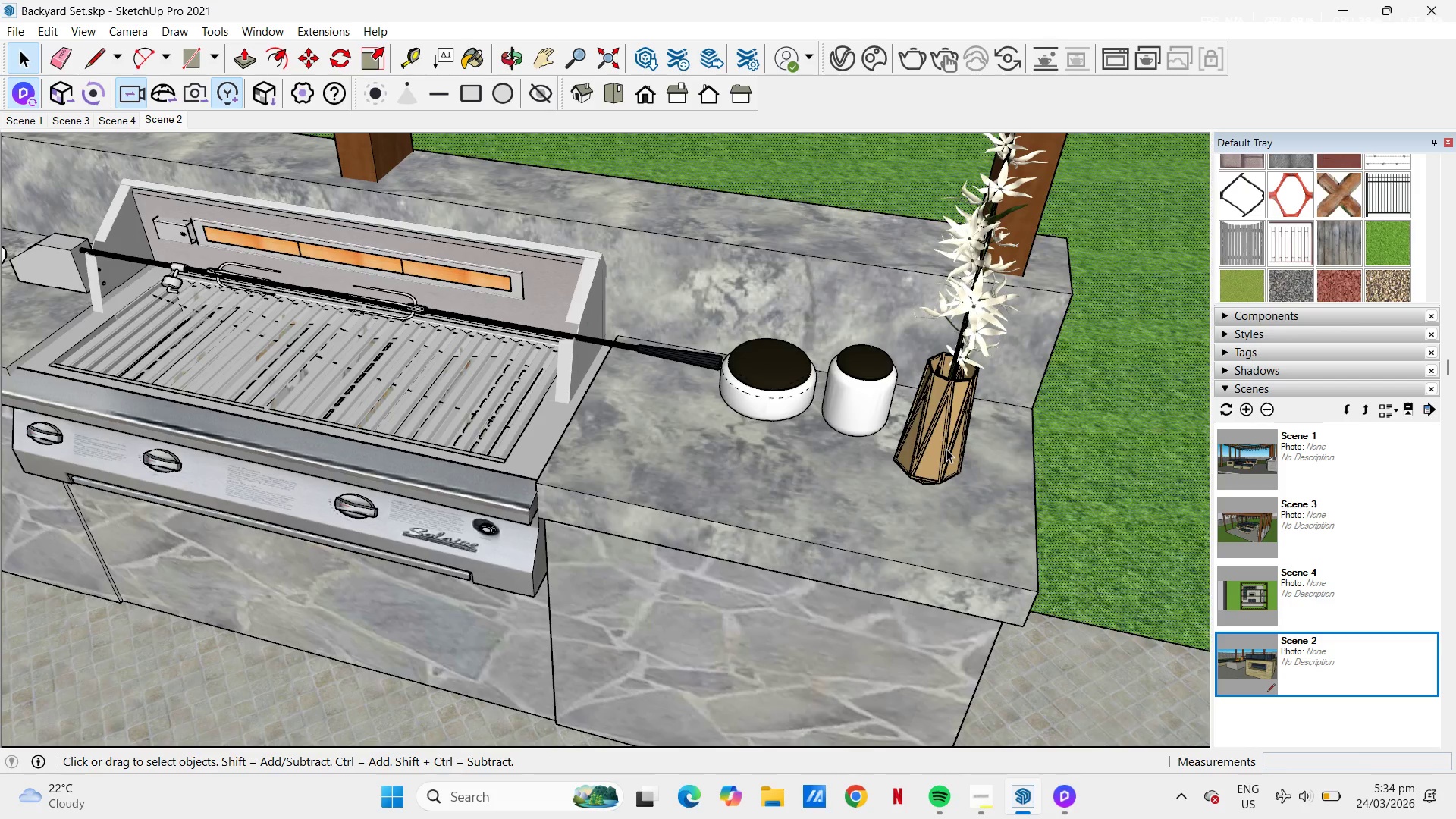 
scroll: coordinate [780, 366], scroll_direction: down, amount: 5.0
 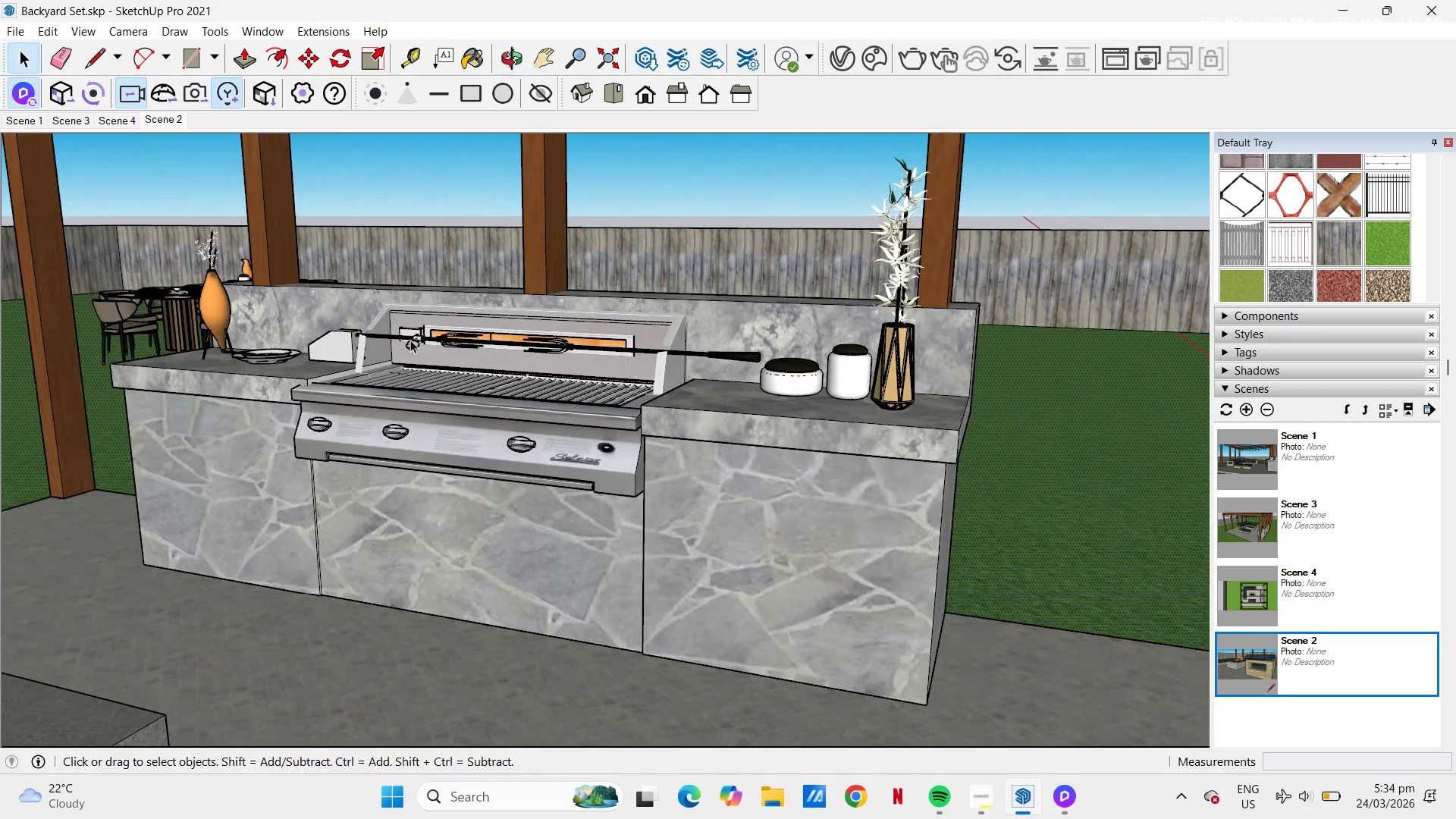 
key(Space)
 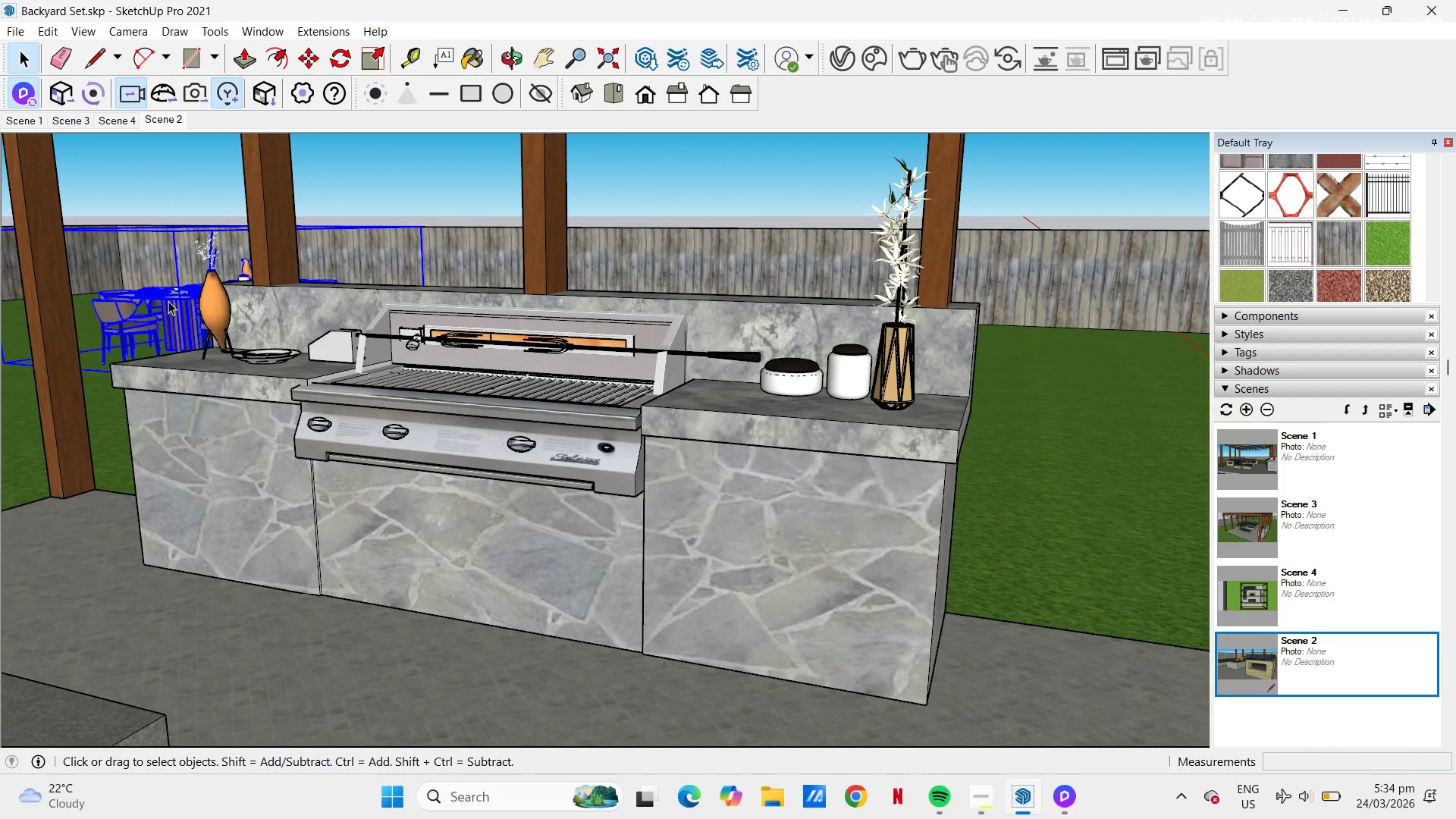 
right_click([168, 301])
 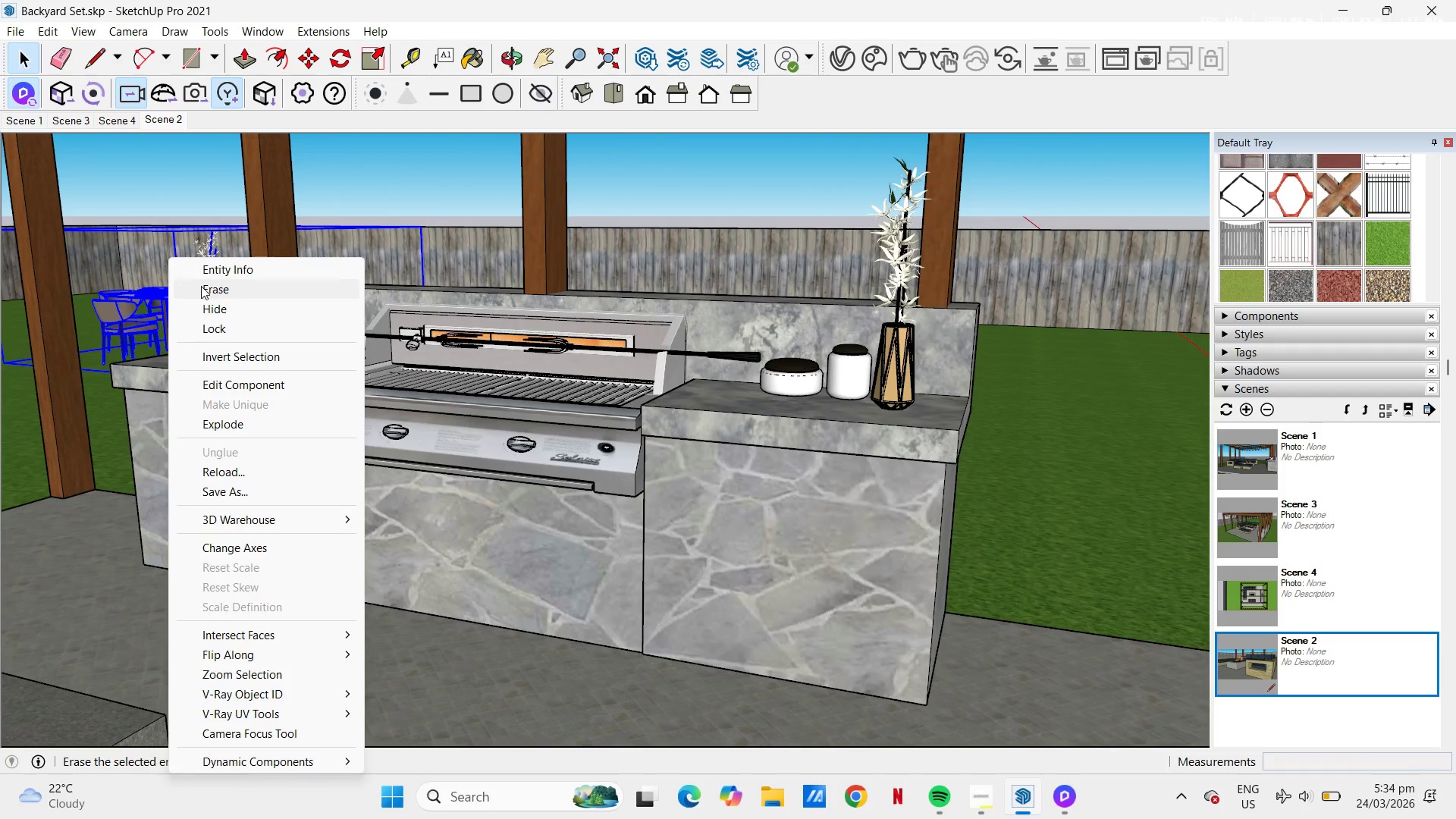 
left_click([201, 286])
 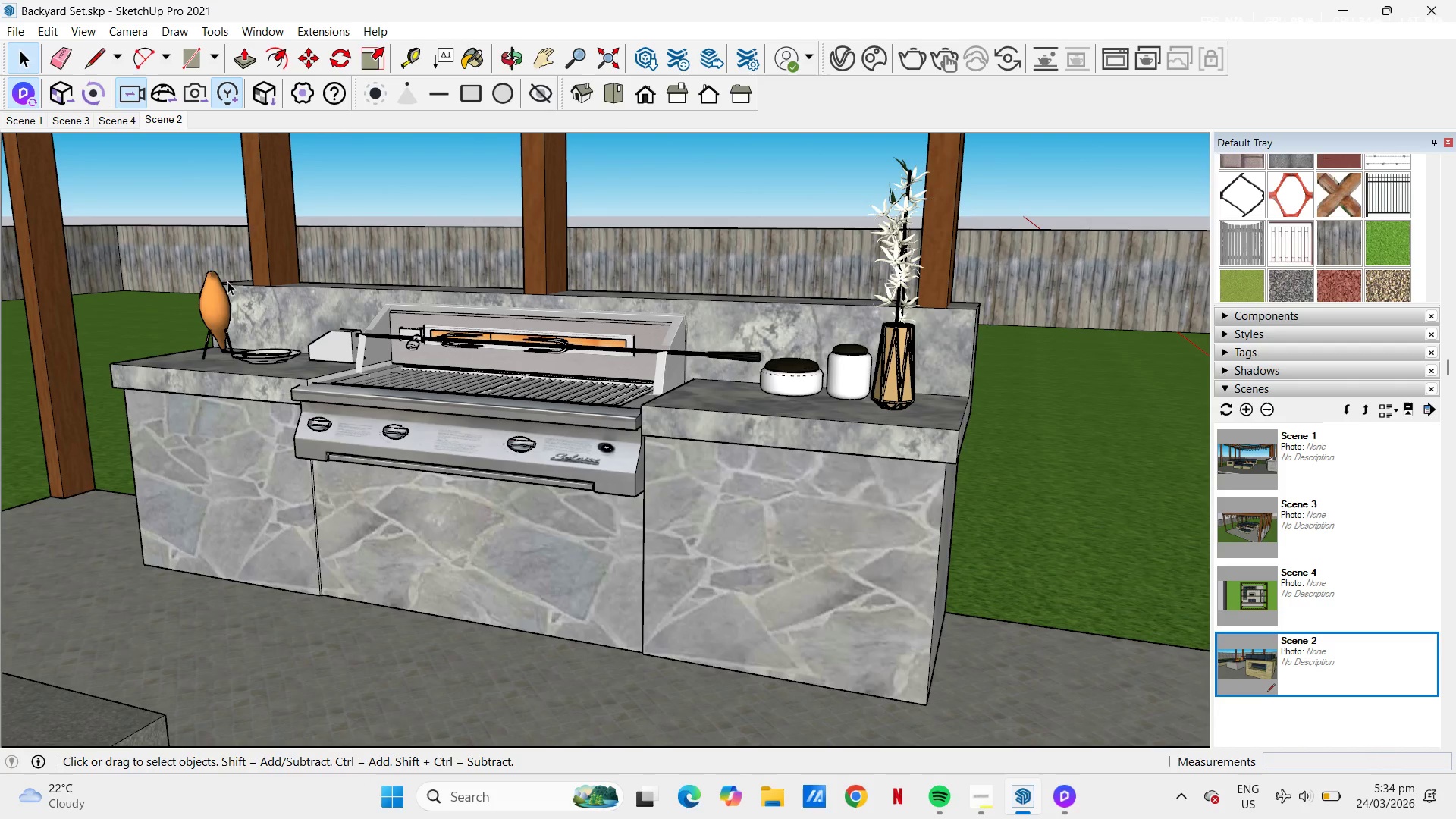 
key(Space)
 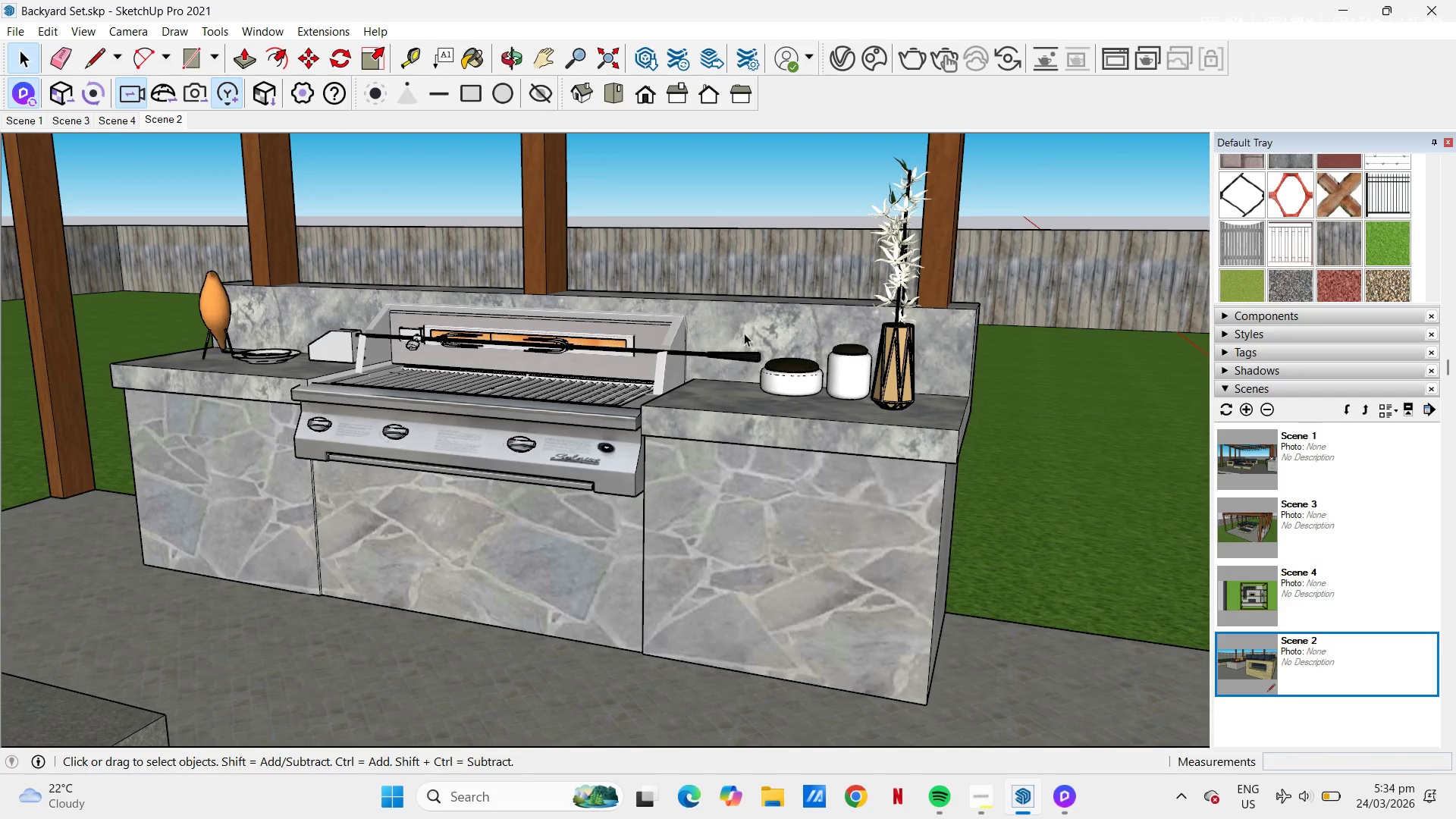 
key(H)
 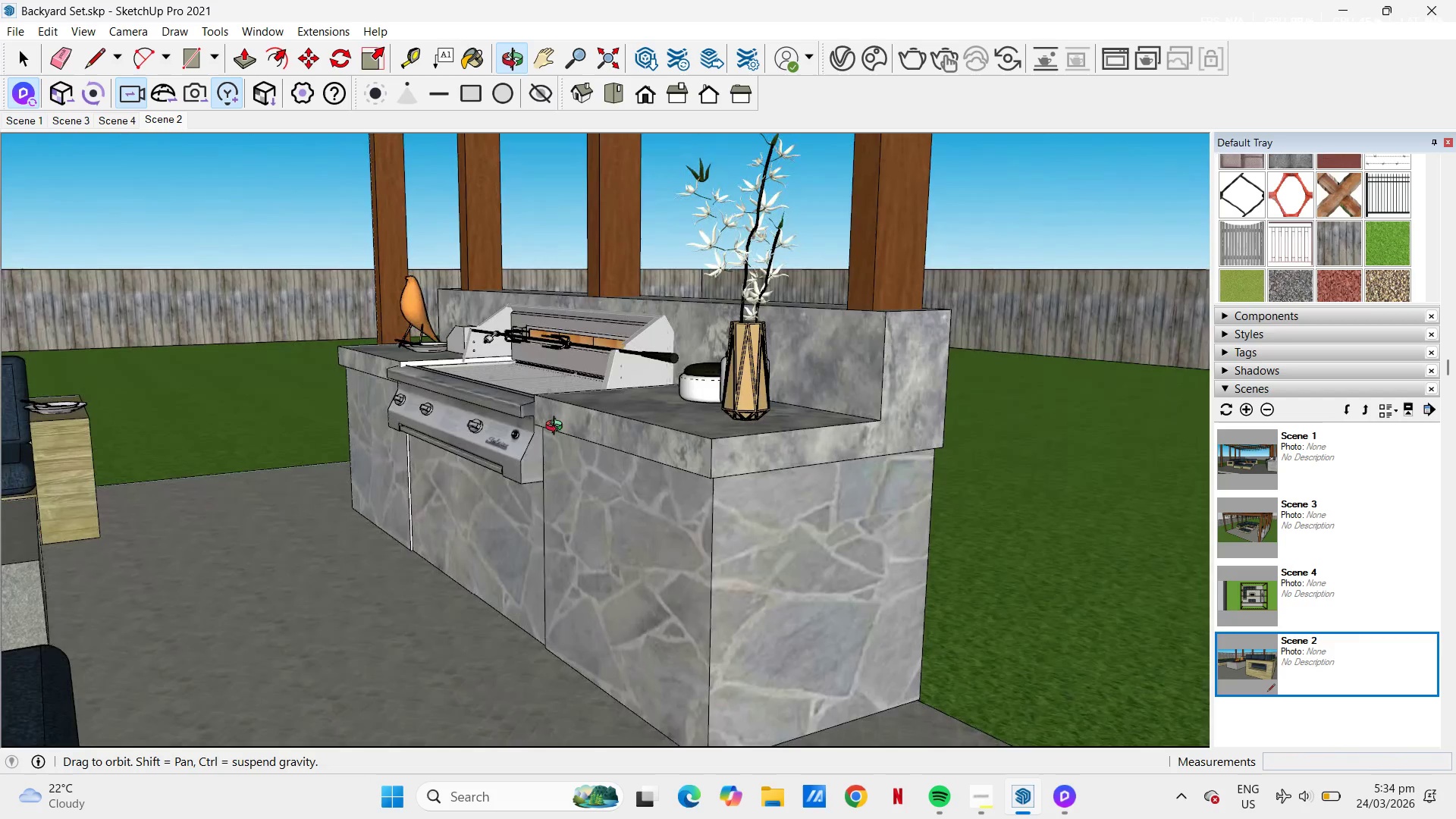 
wait(5.48)
 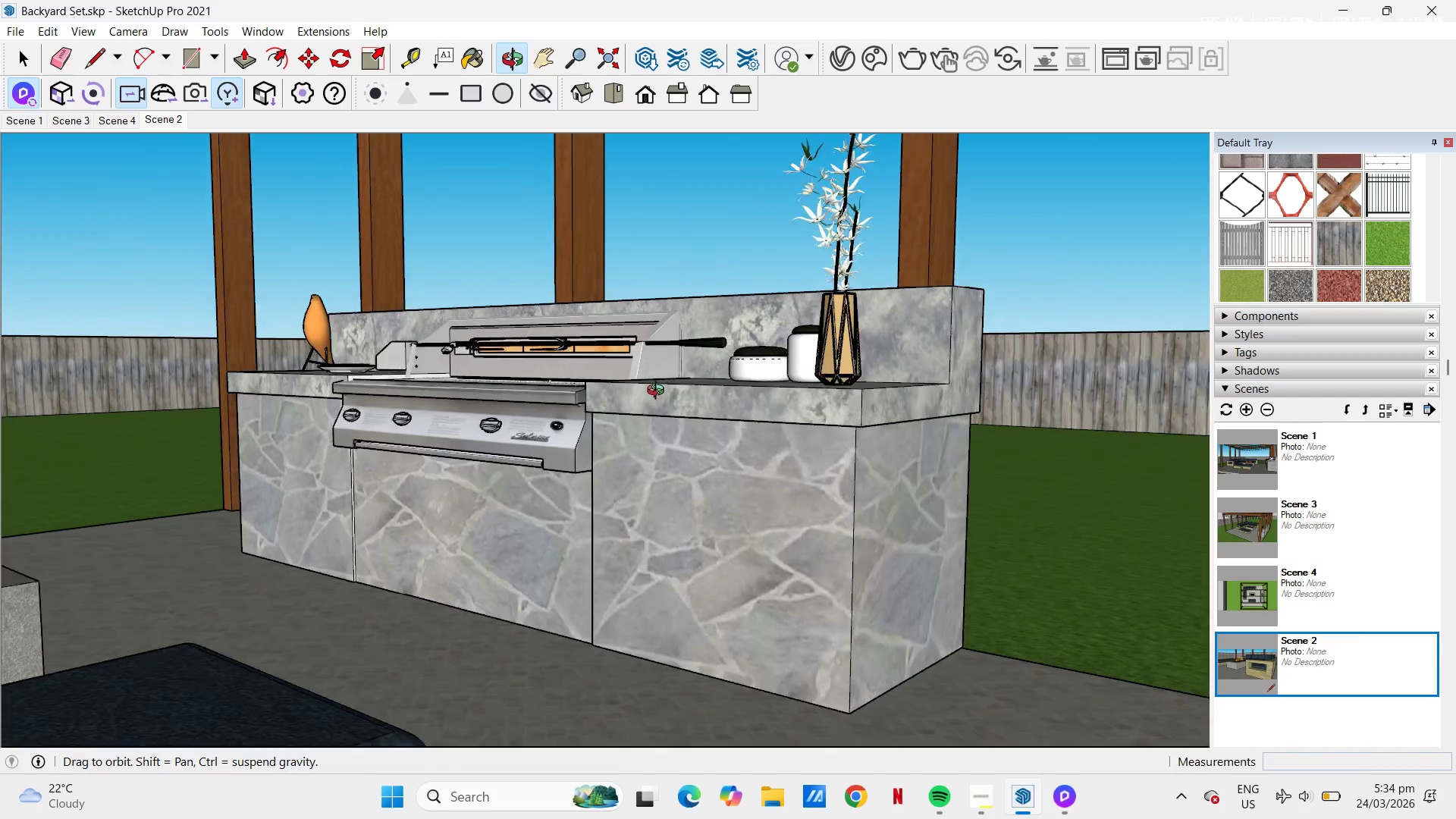 
scroll: coordinate [672, 496], scroll_direction: down, amount: 9.0
 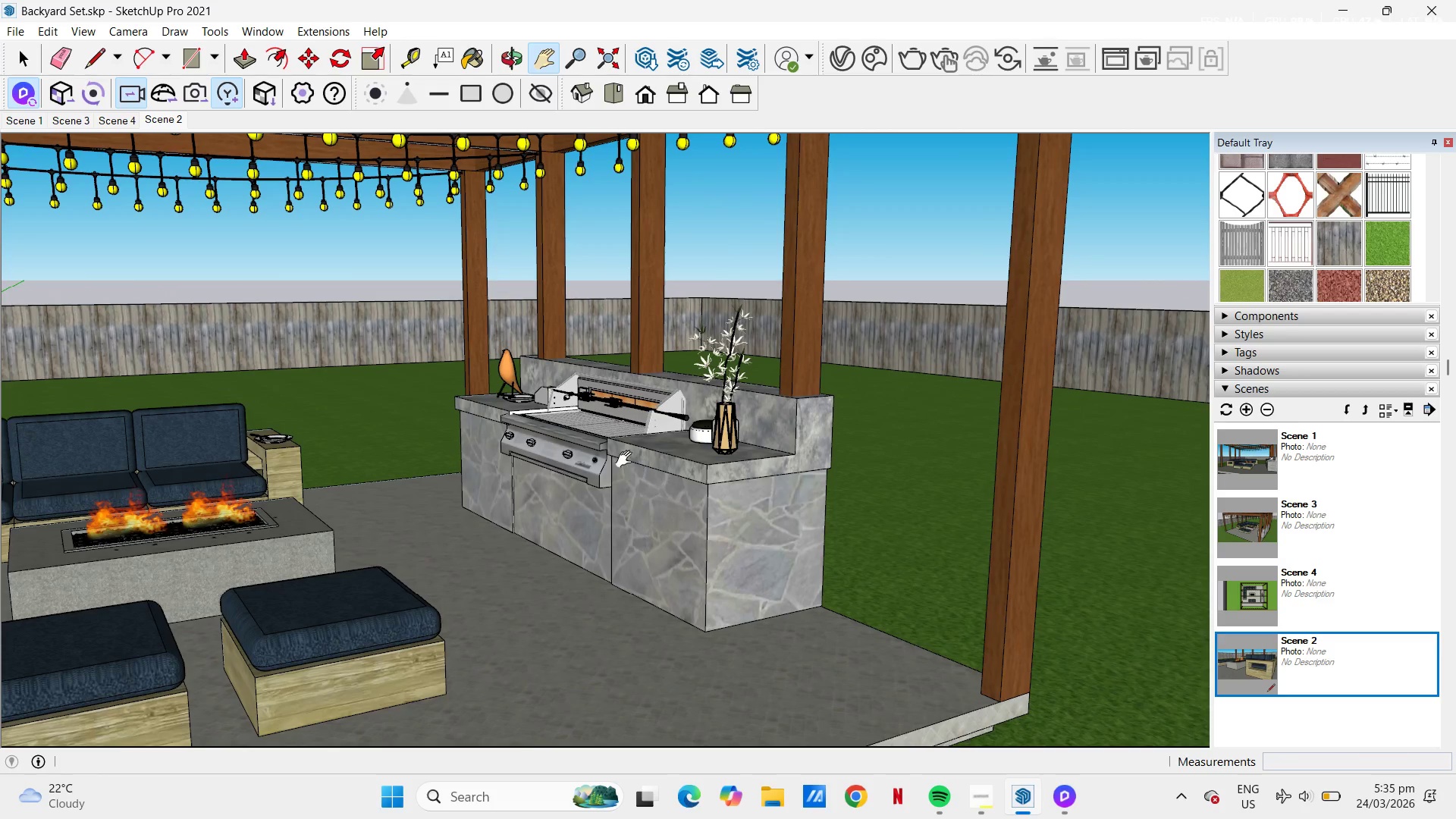 
left_click_drag(start_coordinate=[631, 456], to_coordinate=[918, 419])
 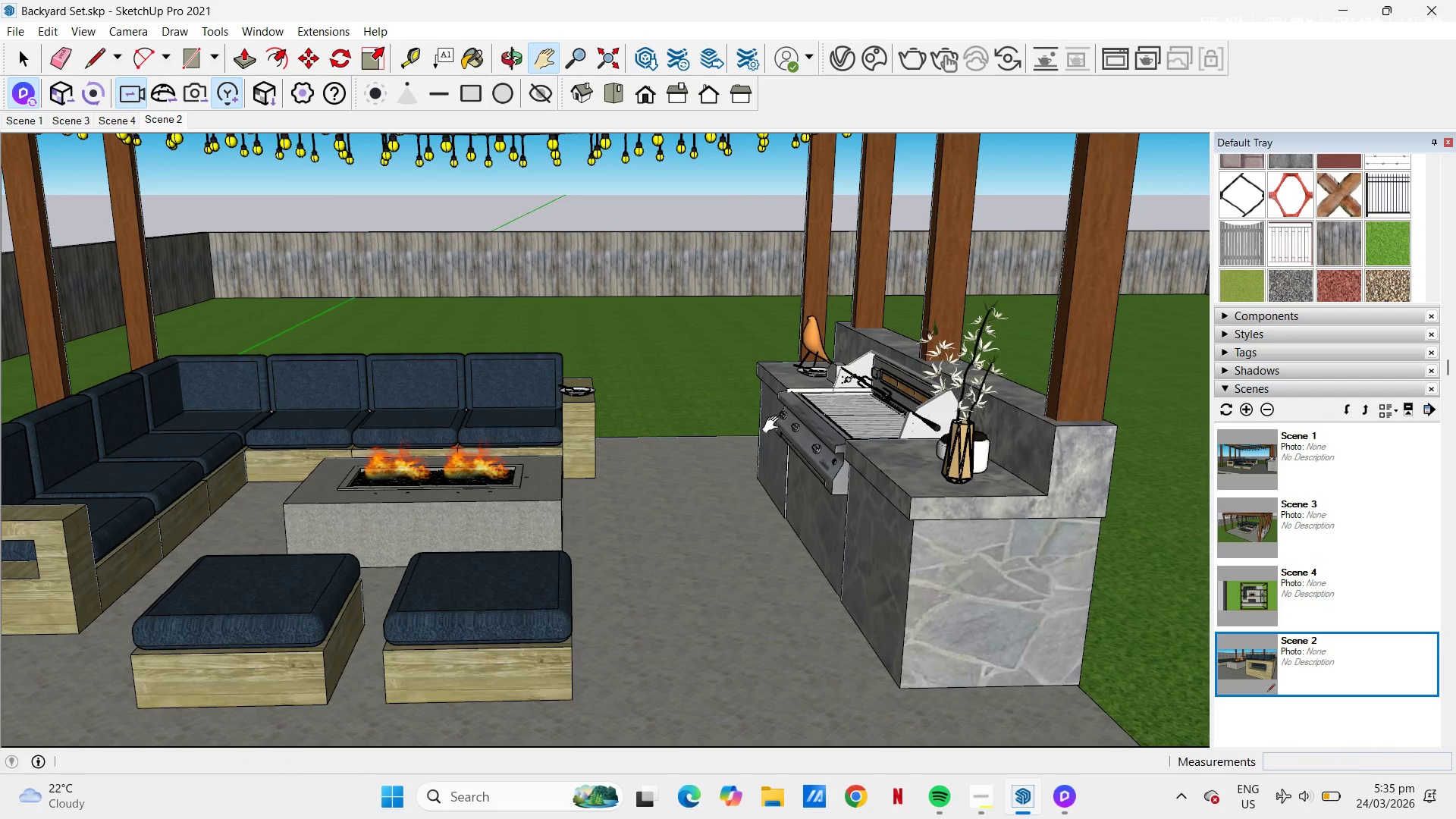 
left_click_drag(start_coordinate=[781, 420], to_coordinate=[1018, 399])
 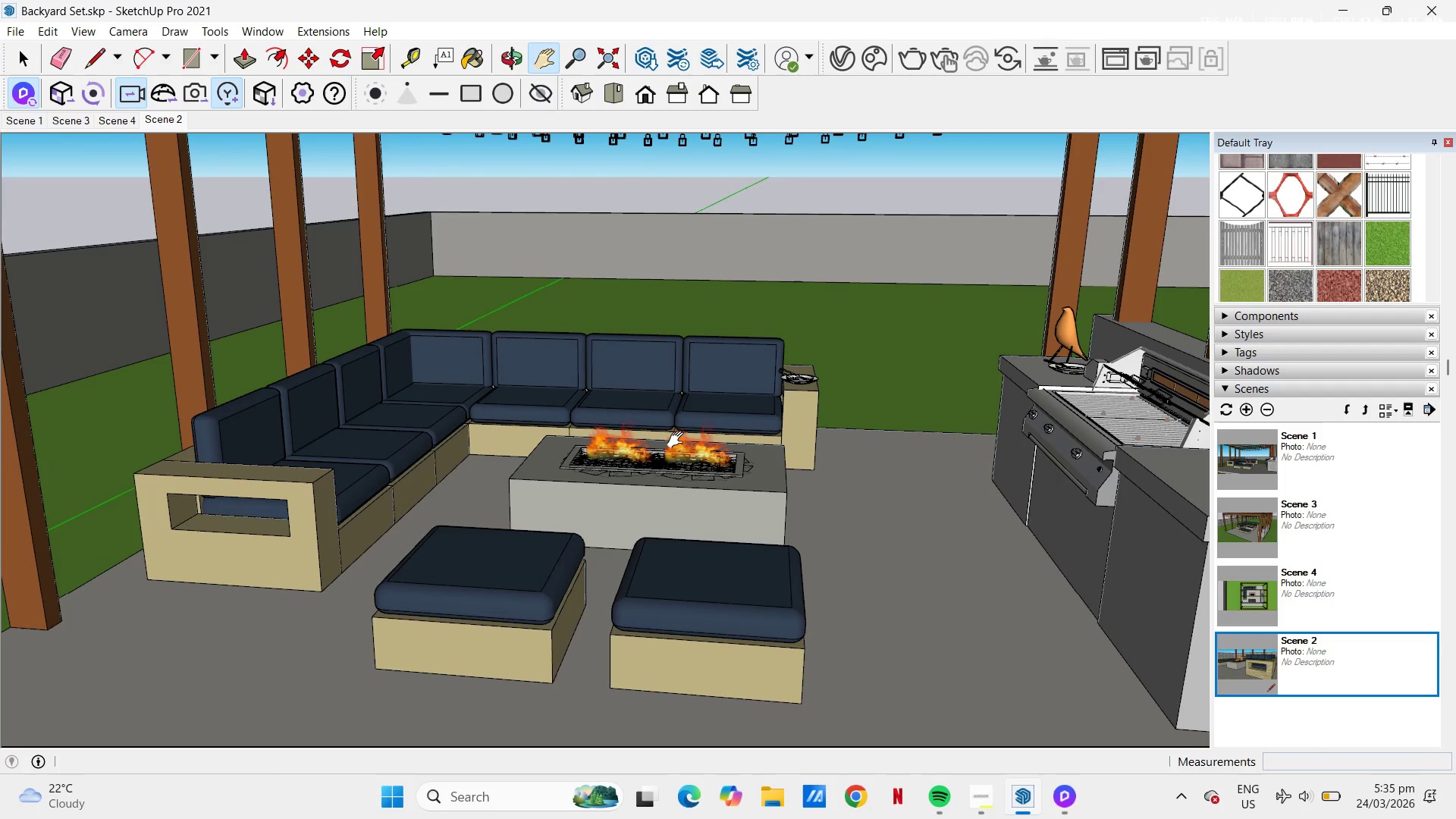 
scroll: coordinate [762, 428], scroll_direction: down, amount: 4.0
 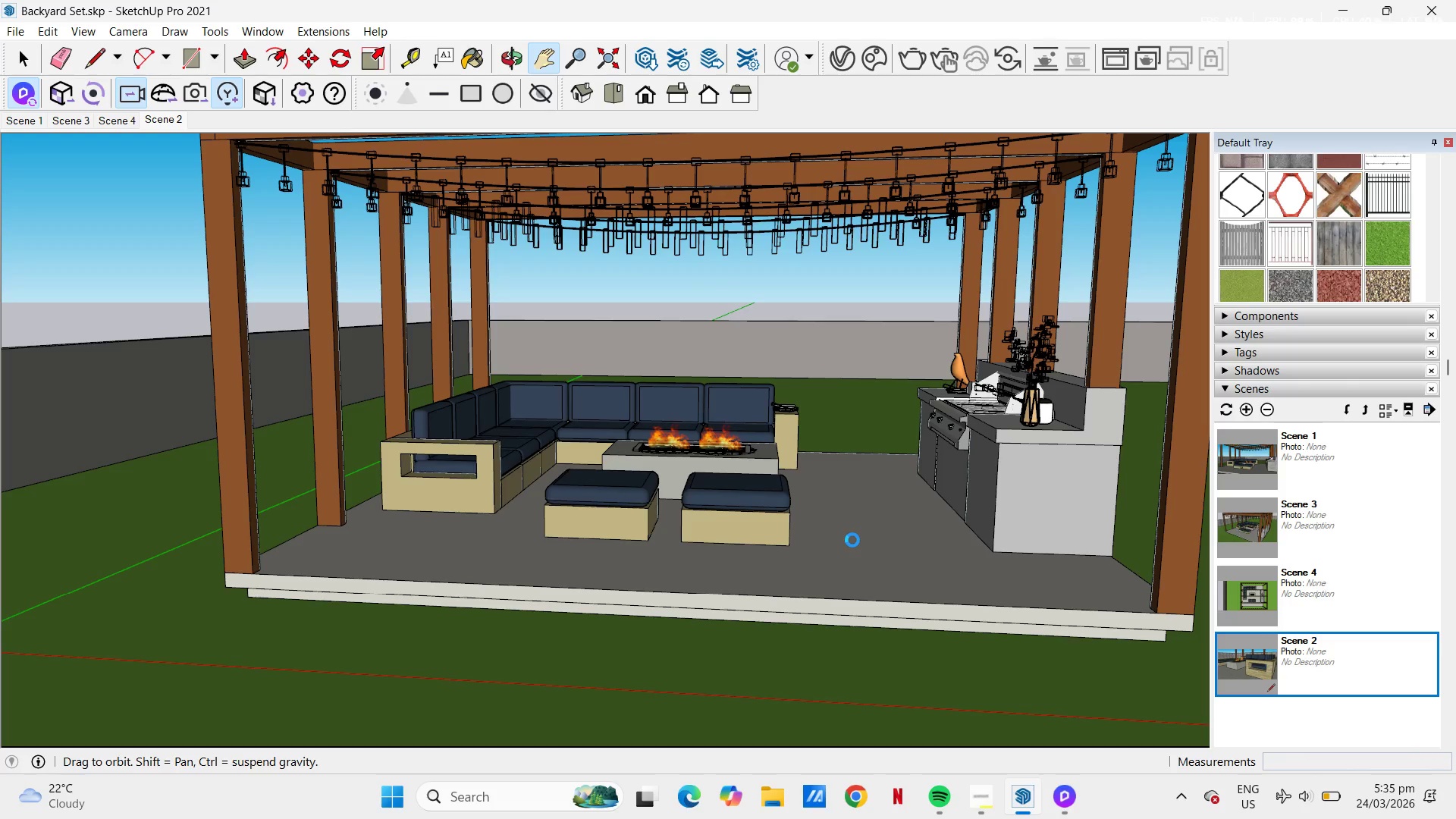 
wait(8.22)
 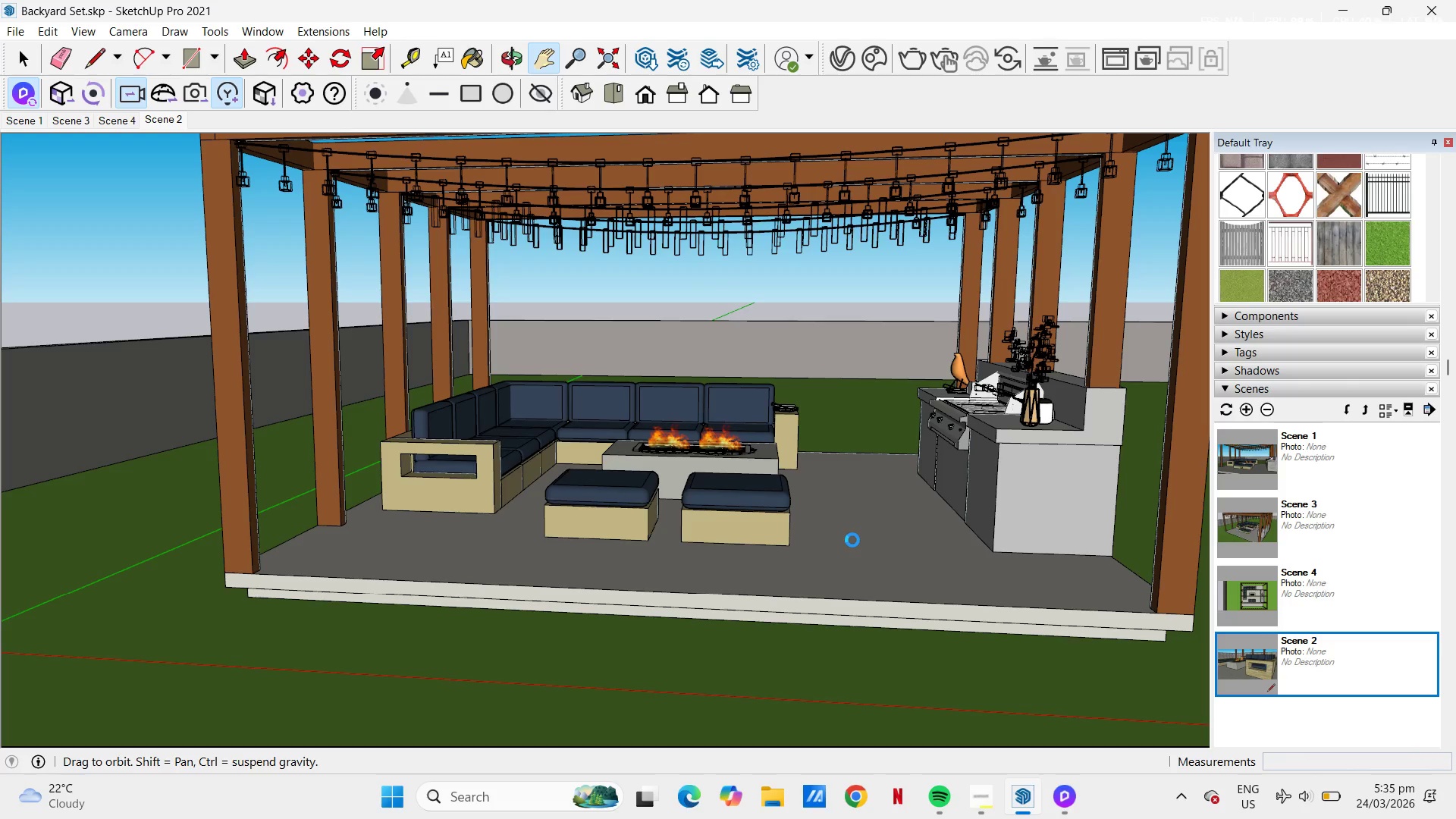 
left_click([980, 712])
 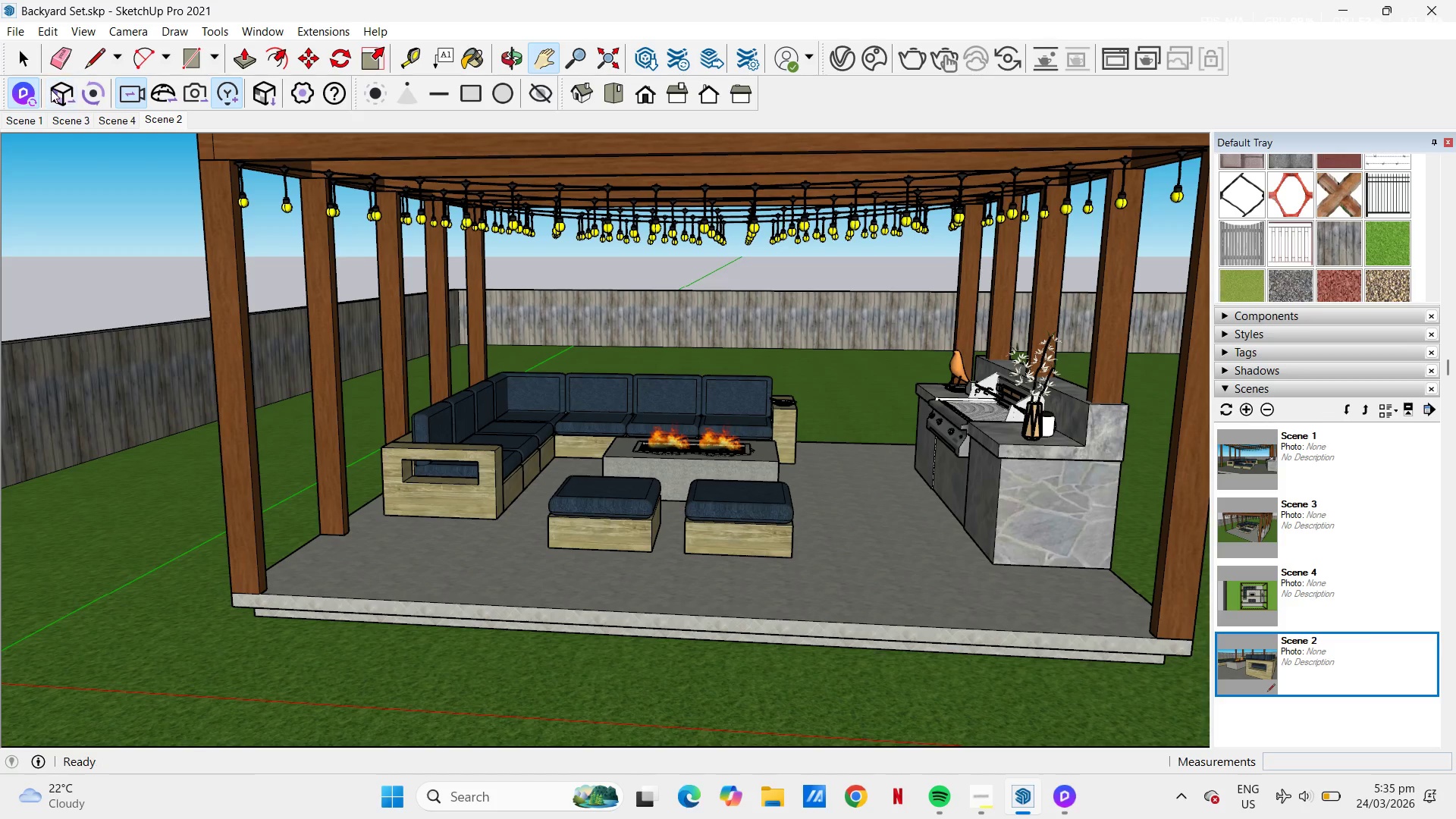 
wait(5.17)
 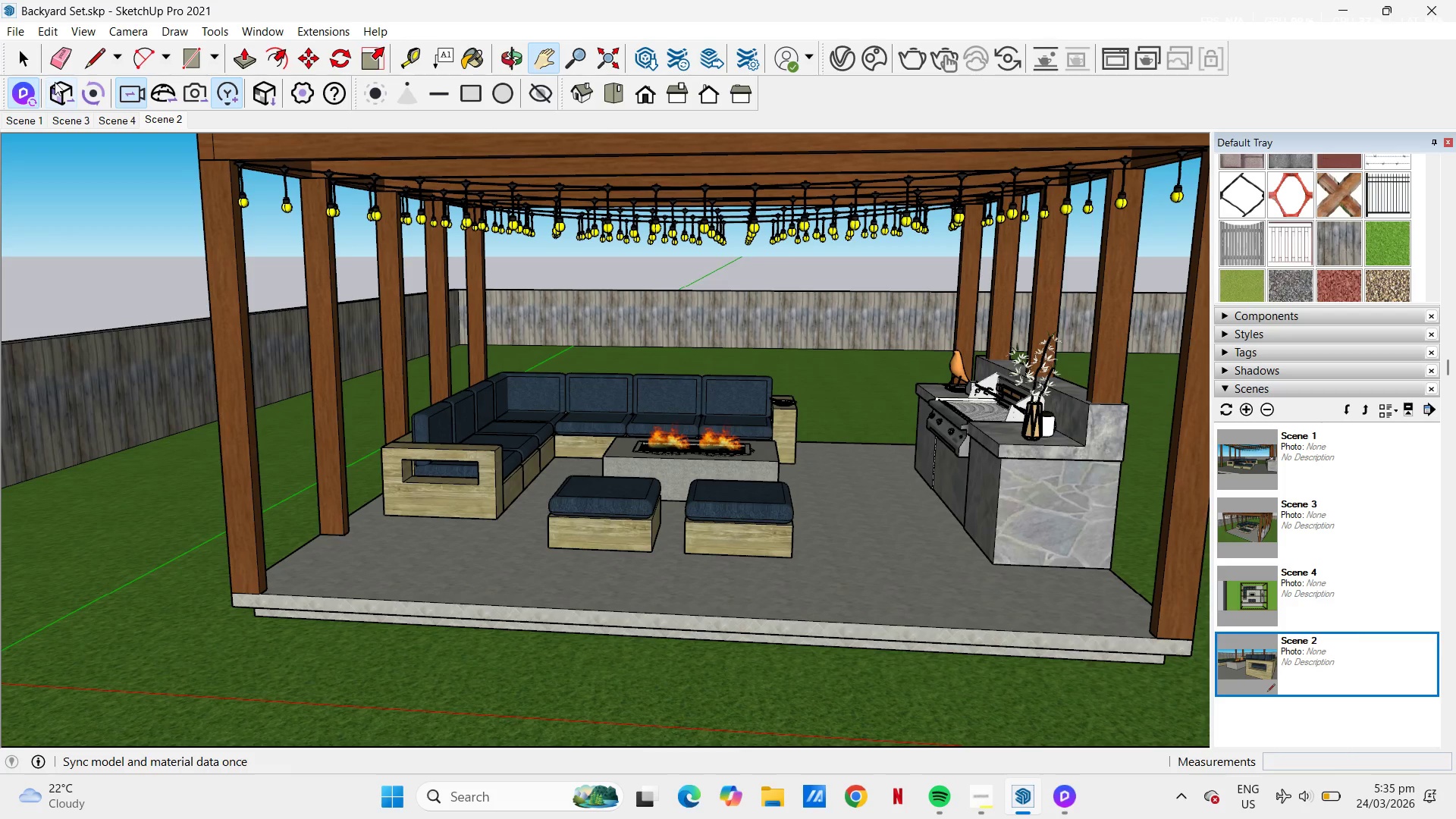 
left_click([1059, 797])
 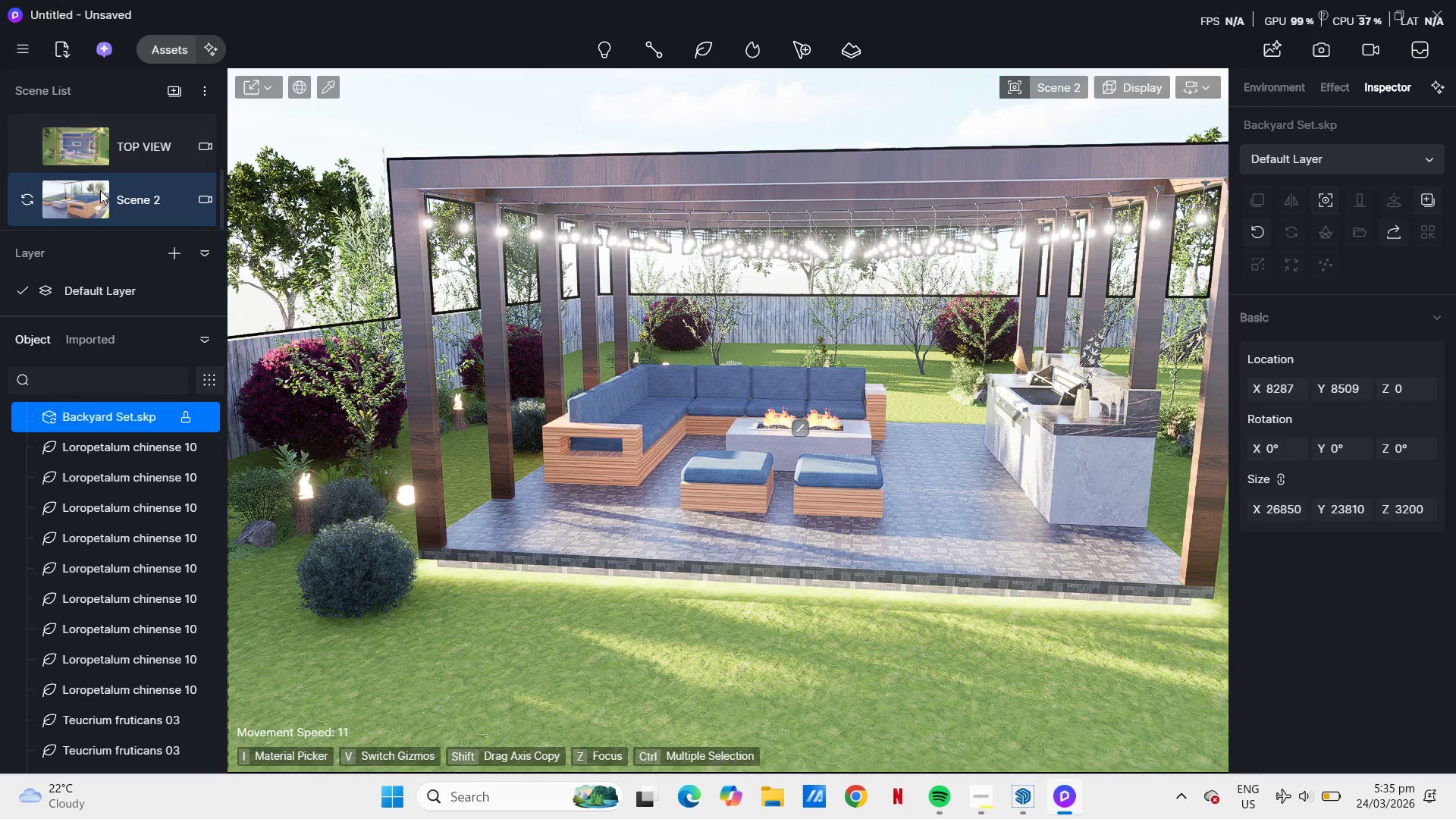 
double_click([95, 190])
 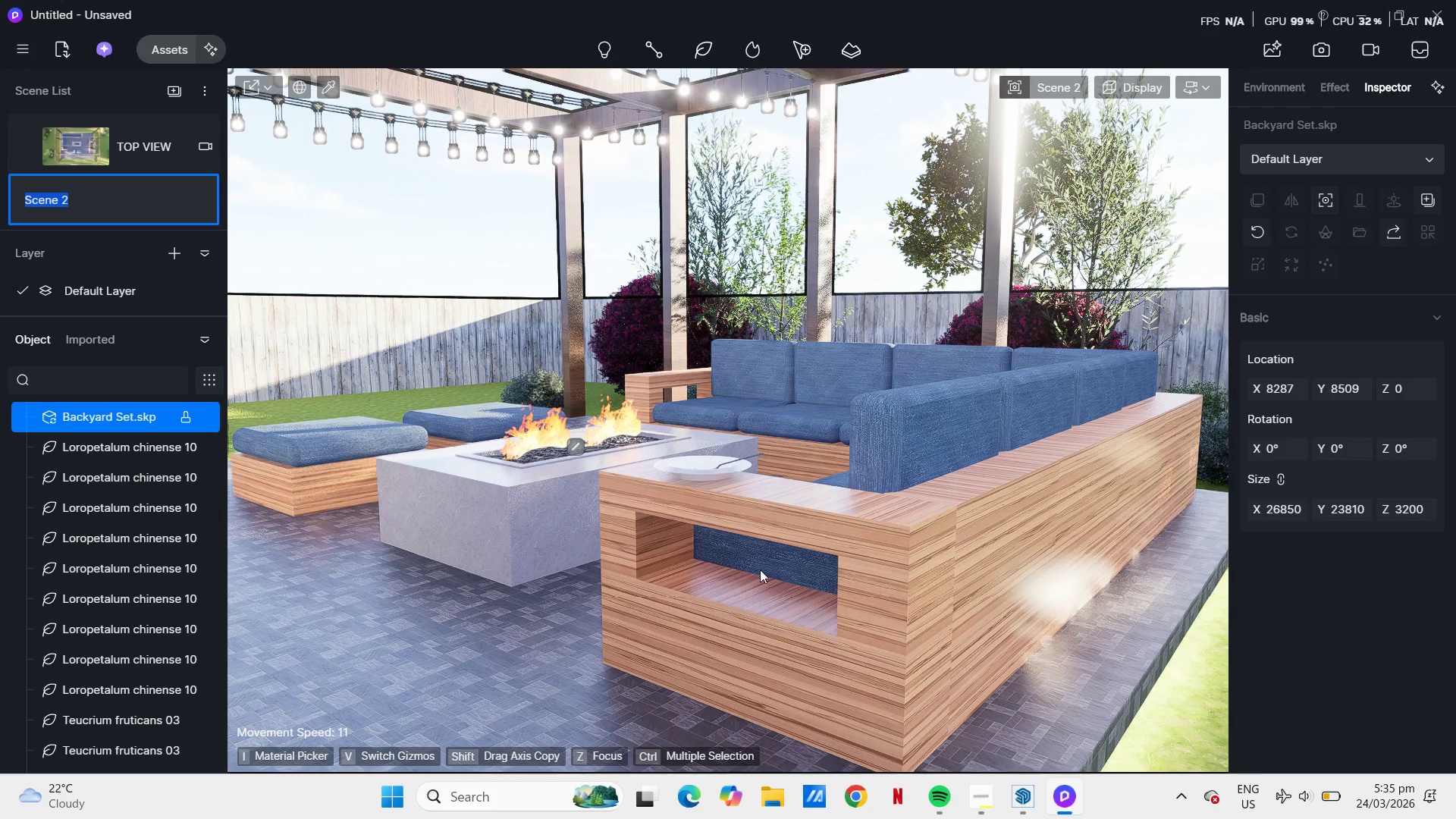 
wait(7.33)
 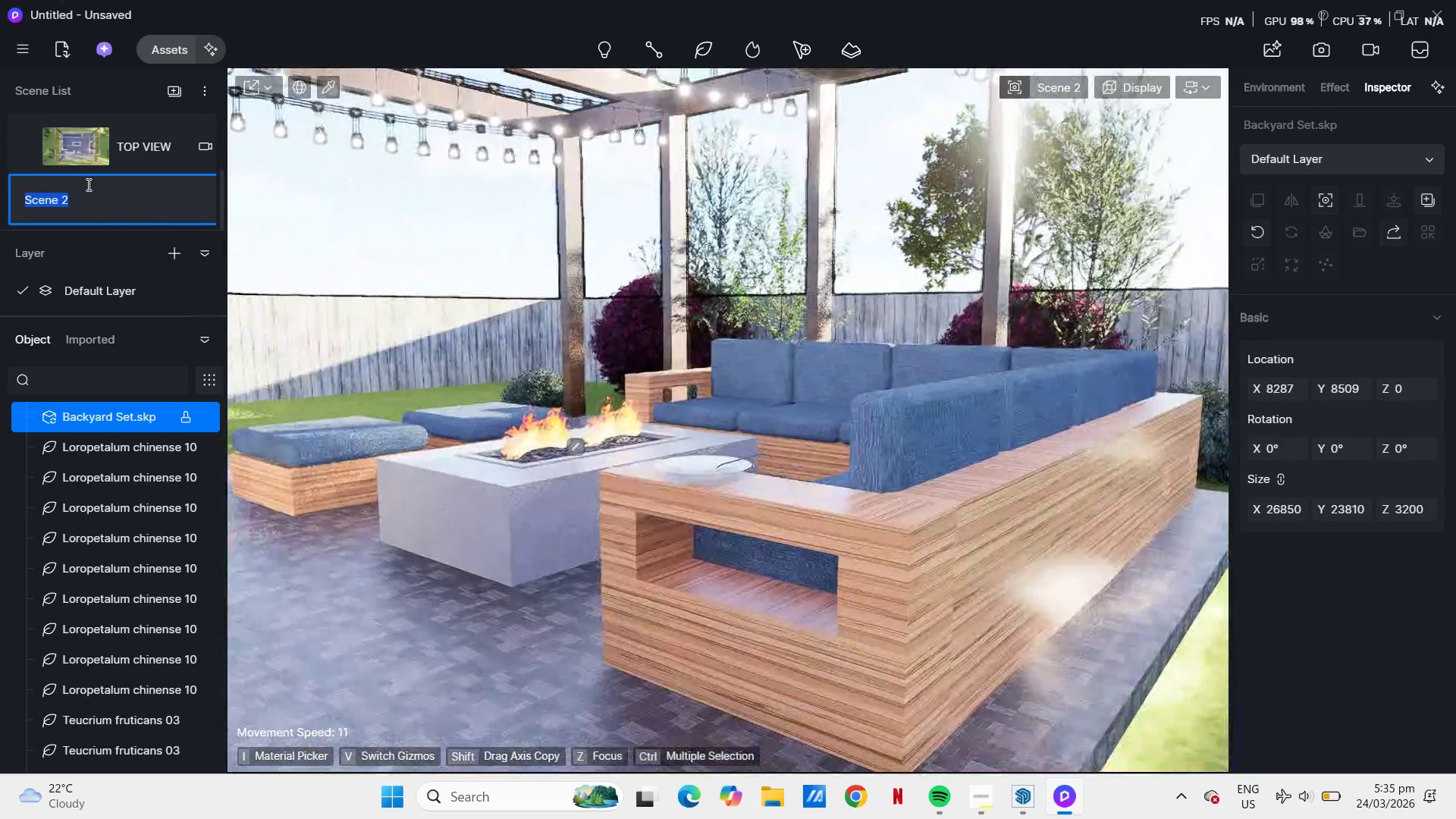 
mouse_move([171, 52])
 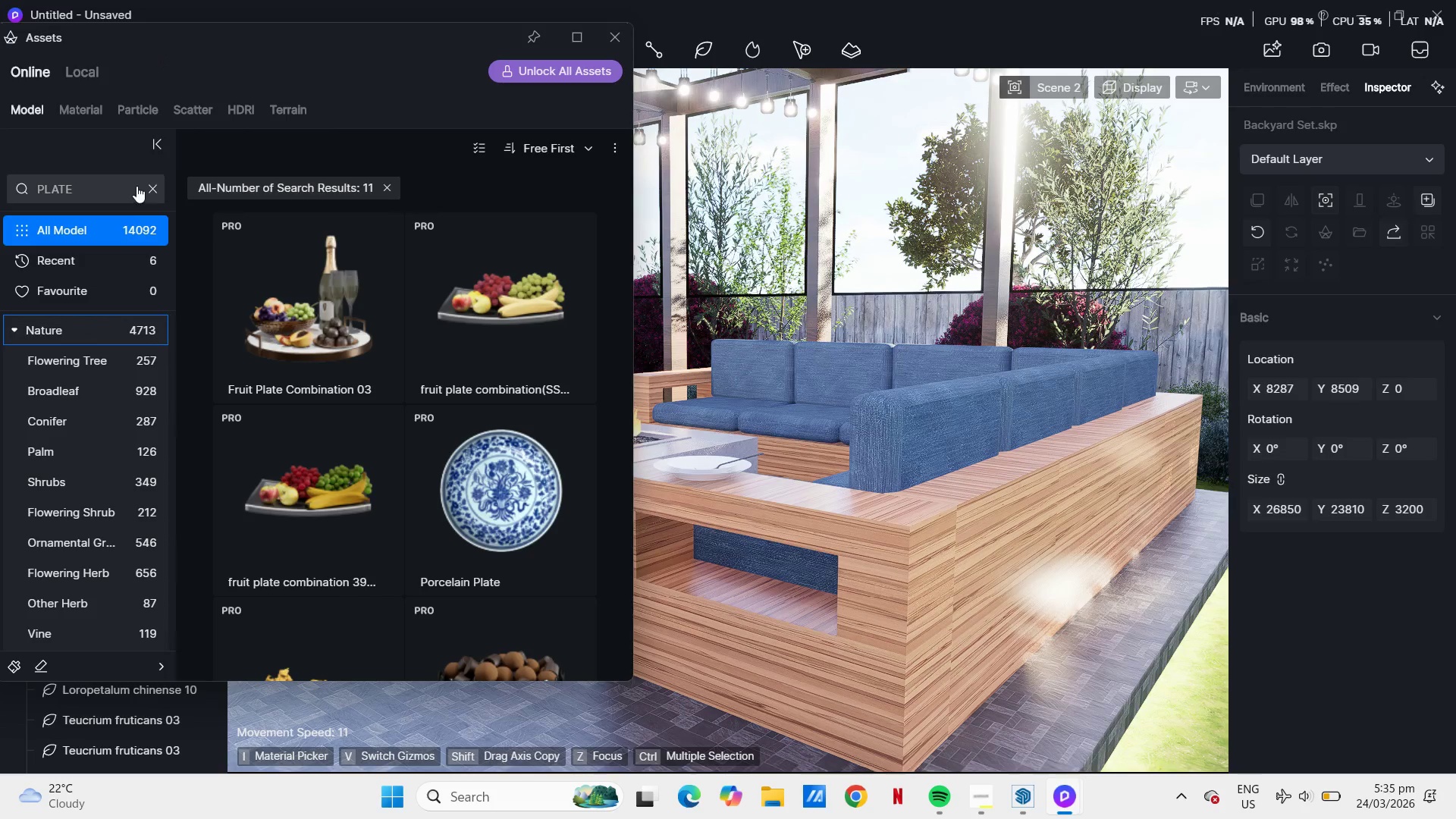 
left_click([150, 191])
 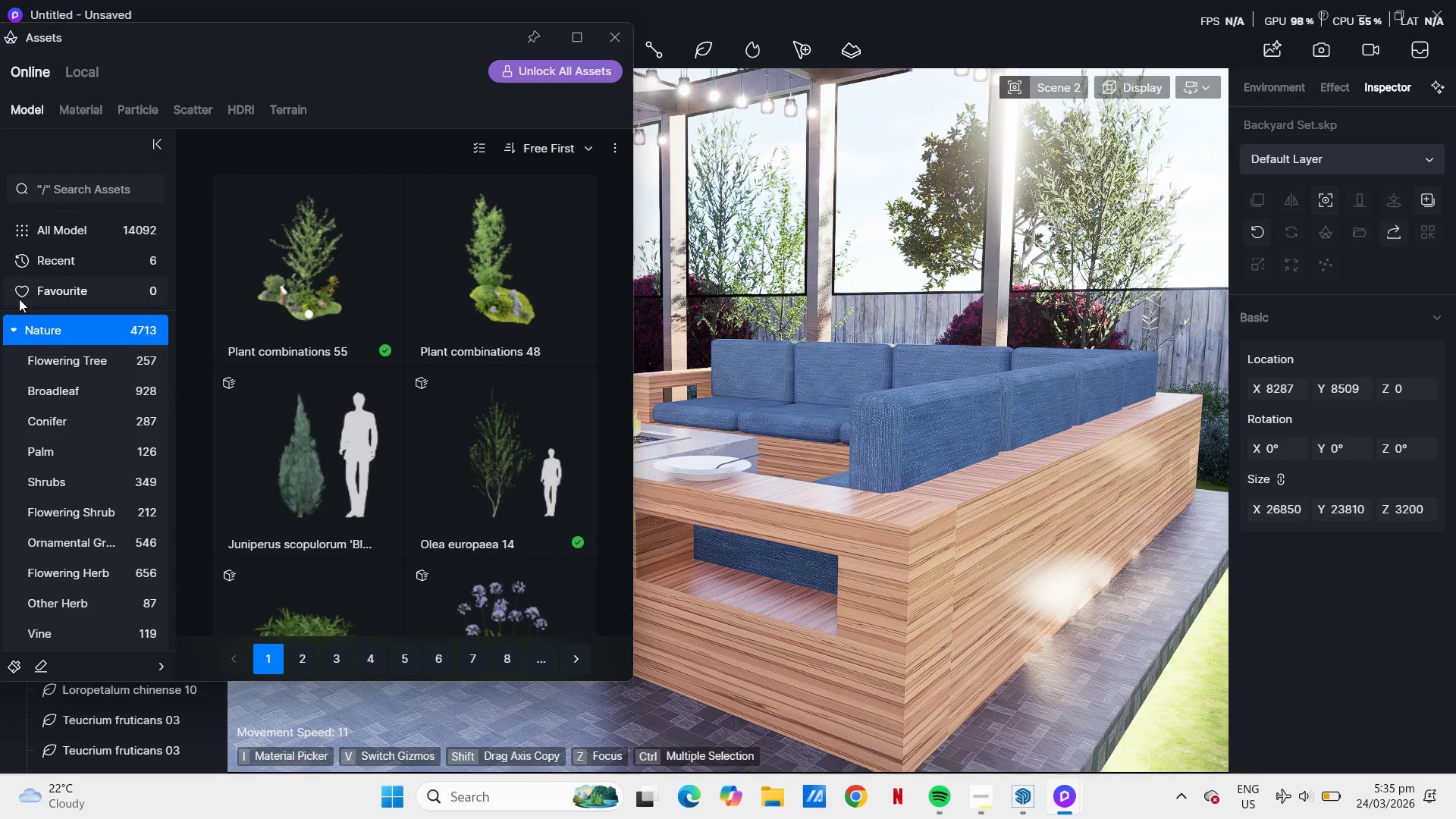 
left_click([11, 328])
 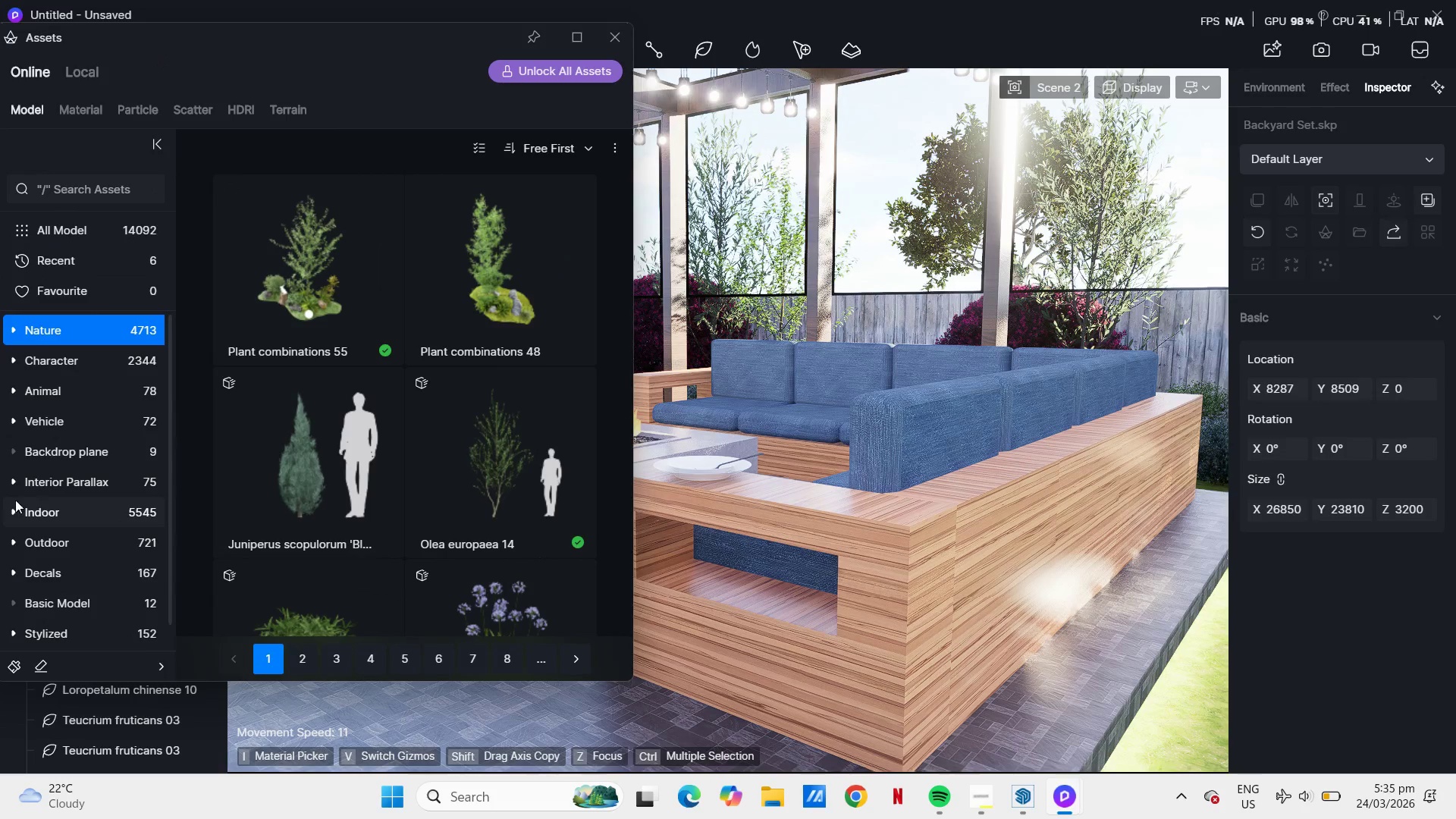 
left_click([11, 516])
 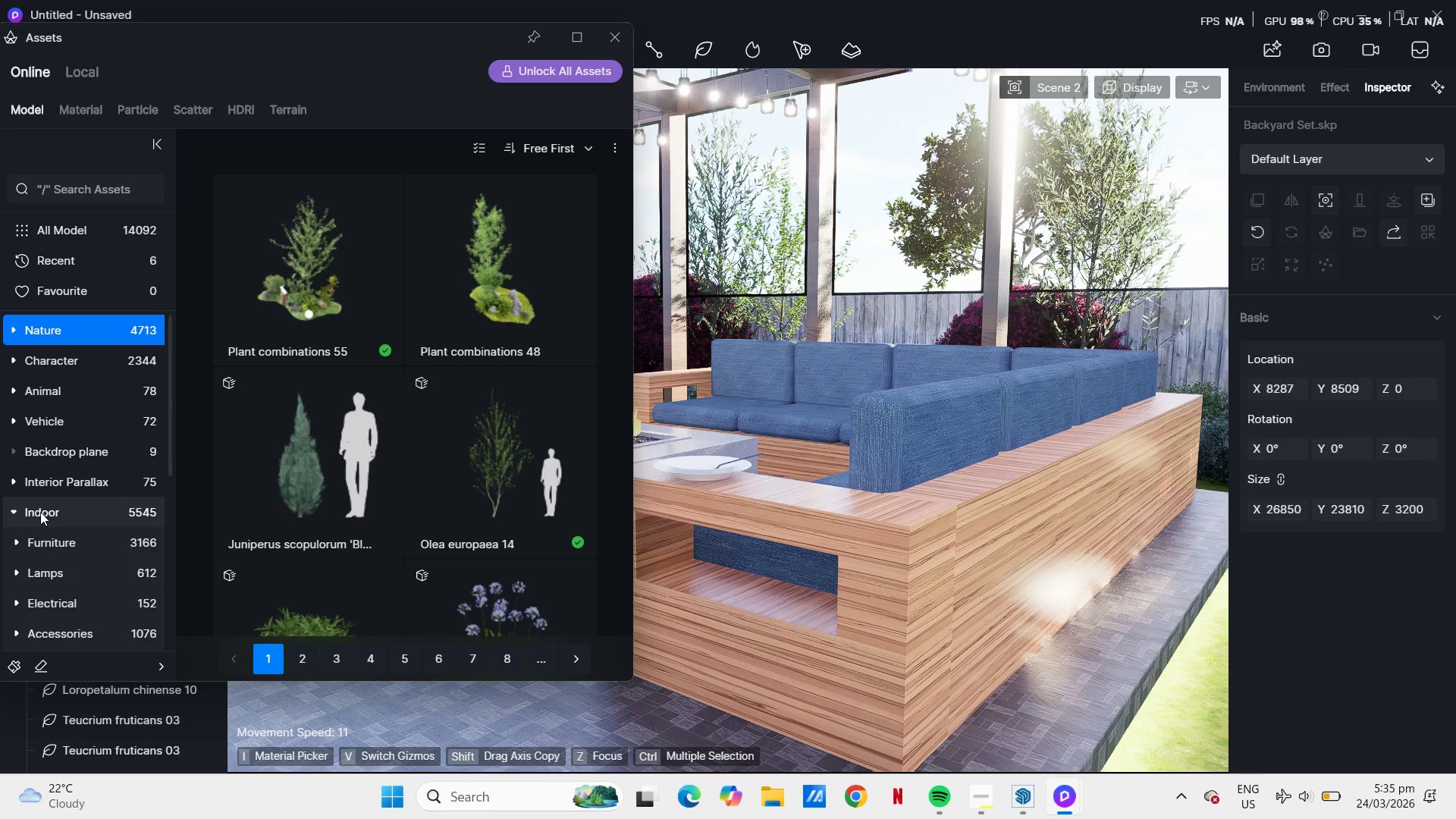 
left_click([40, 511])
 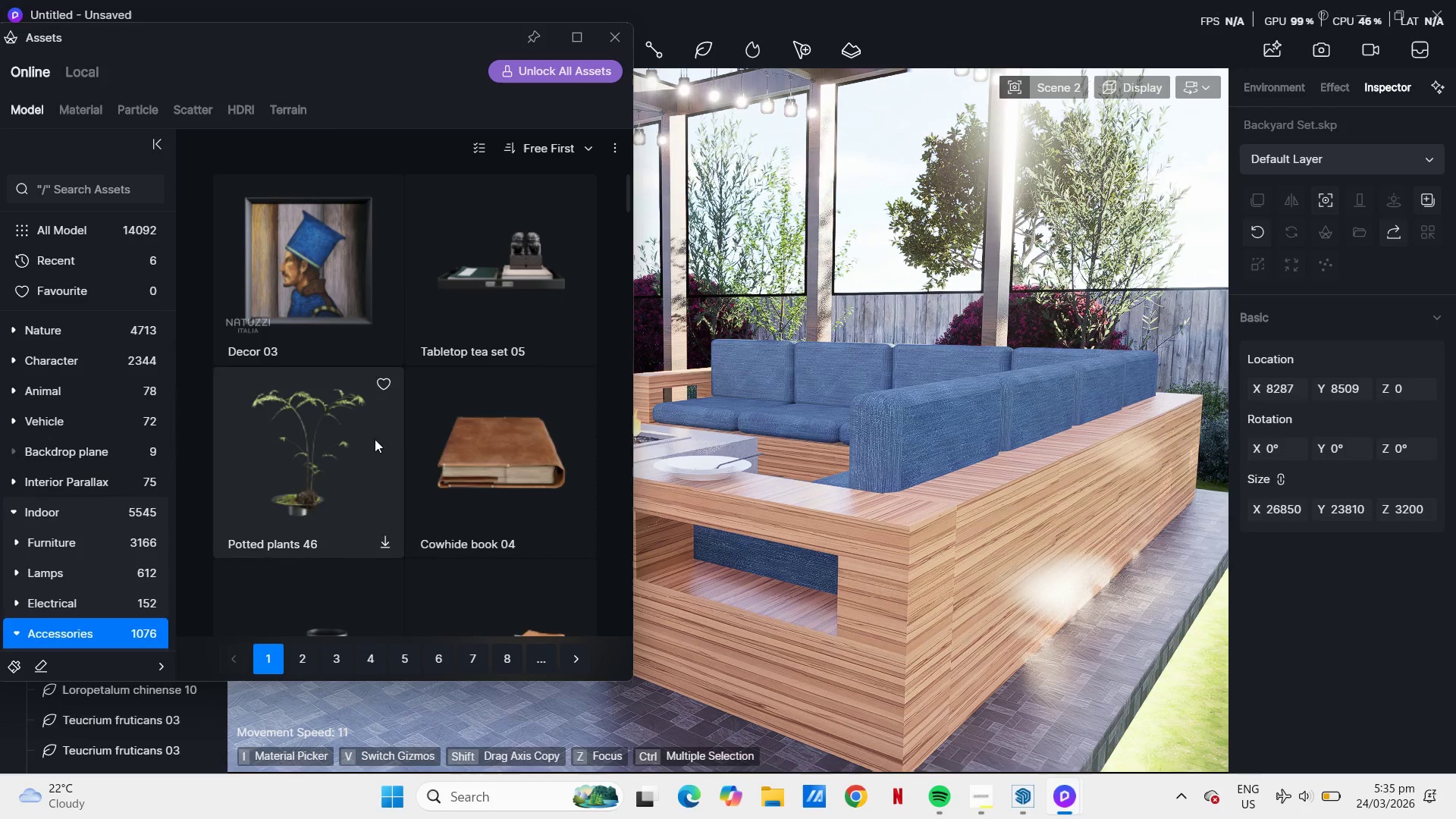 
scroll: coordinate [502, 400], scroll_direction: down, amount: 34.0
 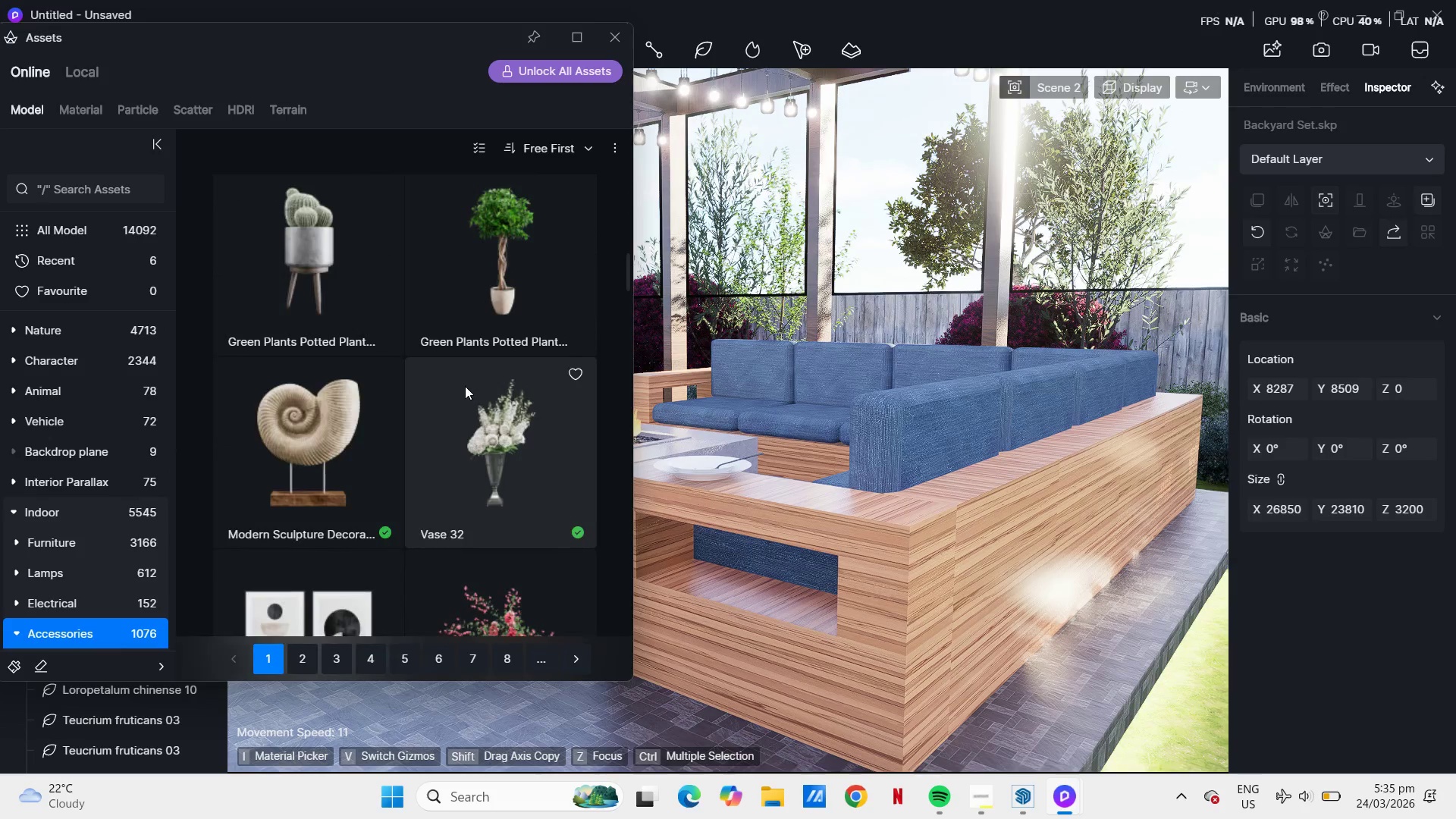 
scroll: coordinate [486, 378], scroll_direction: down, amount: 55.0
 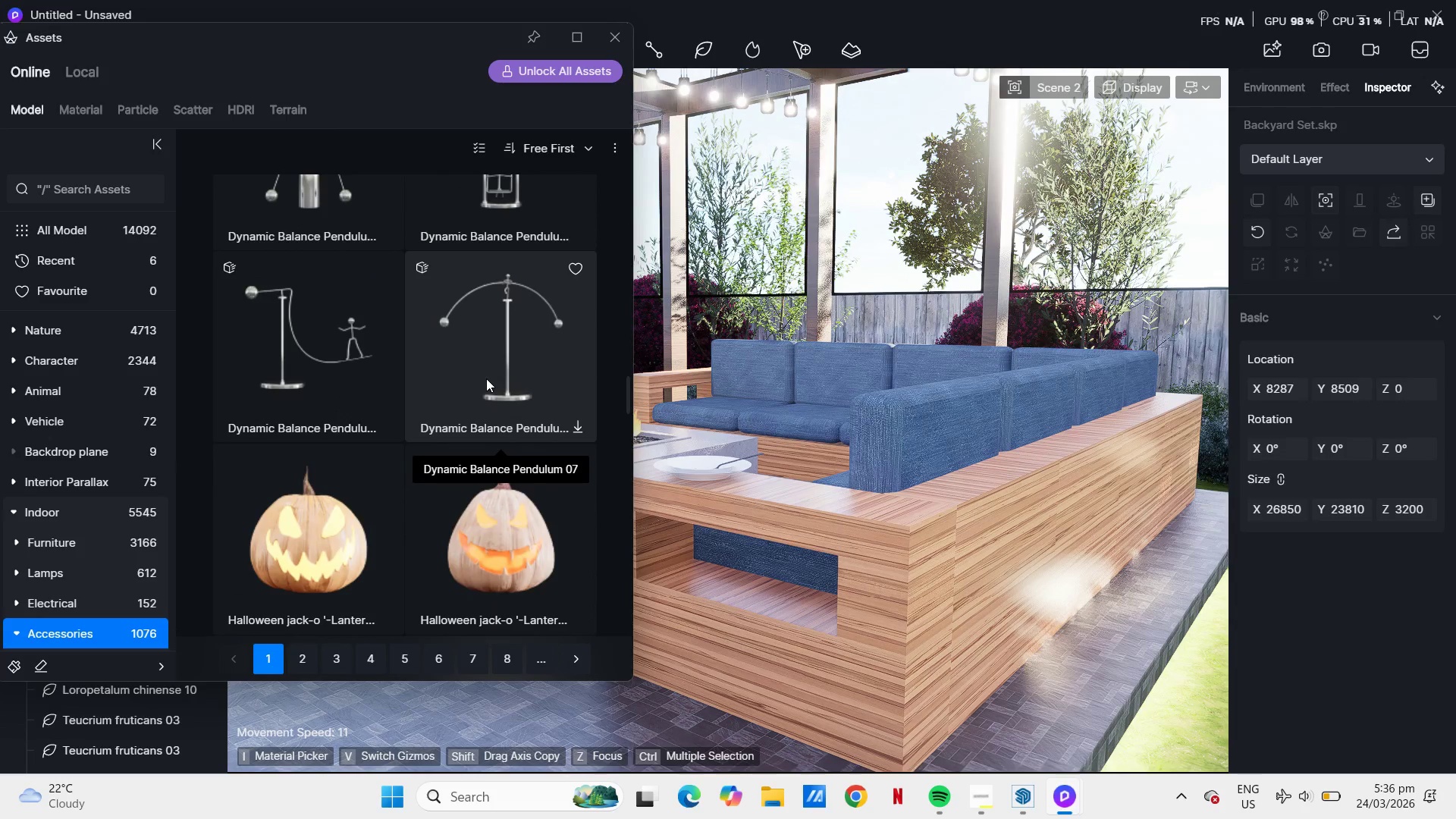 
scroll: coordinate [485, 379], scroll_direction: down, amount: 27.0
 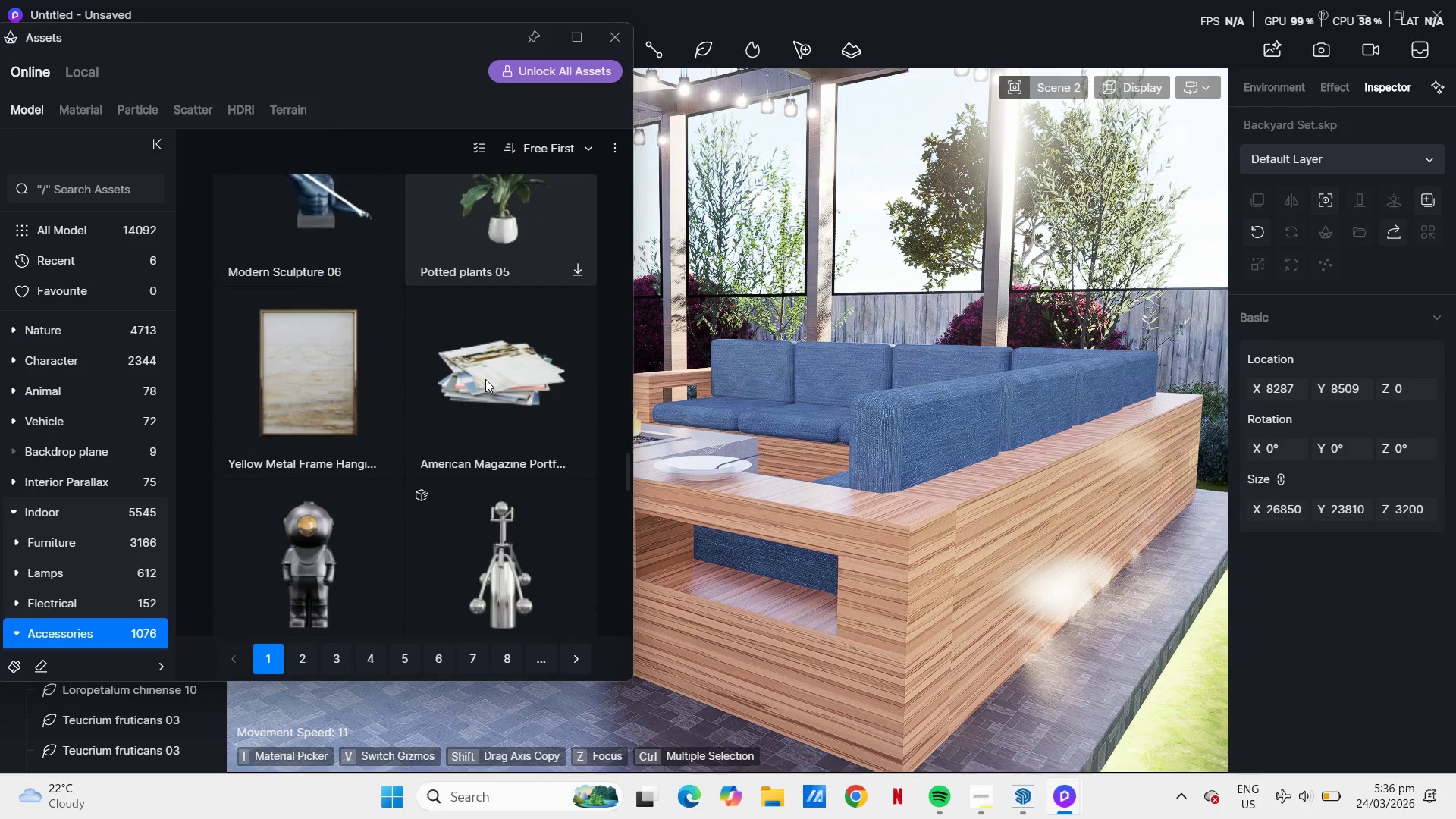 
scroll: coordinate [361, 403], scroll_direction: up, amount: 27.0
 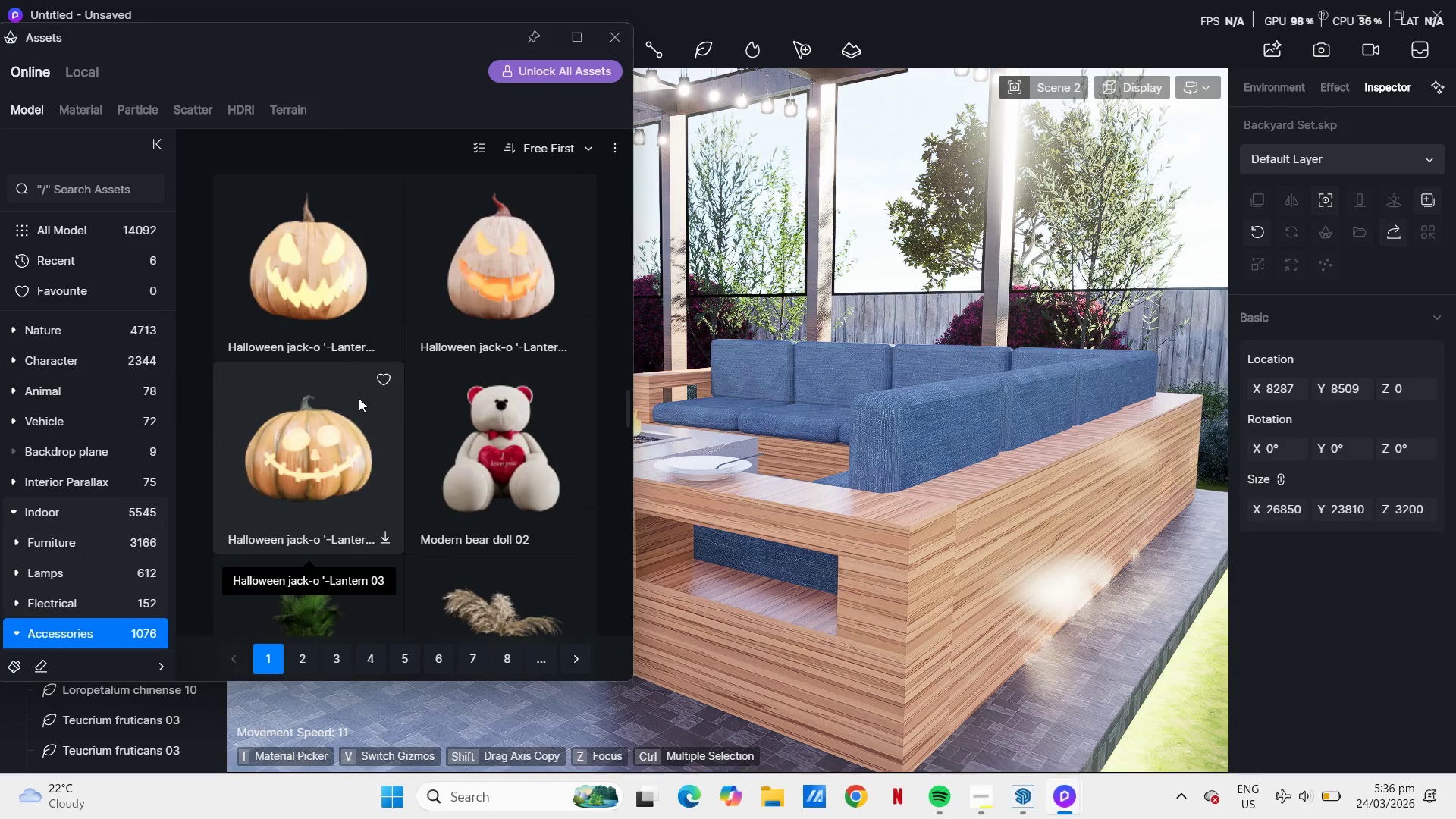 
scroll: coordinate [359, 398], scroll_direction: down, amount: 6.0
 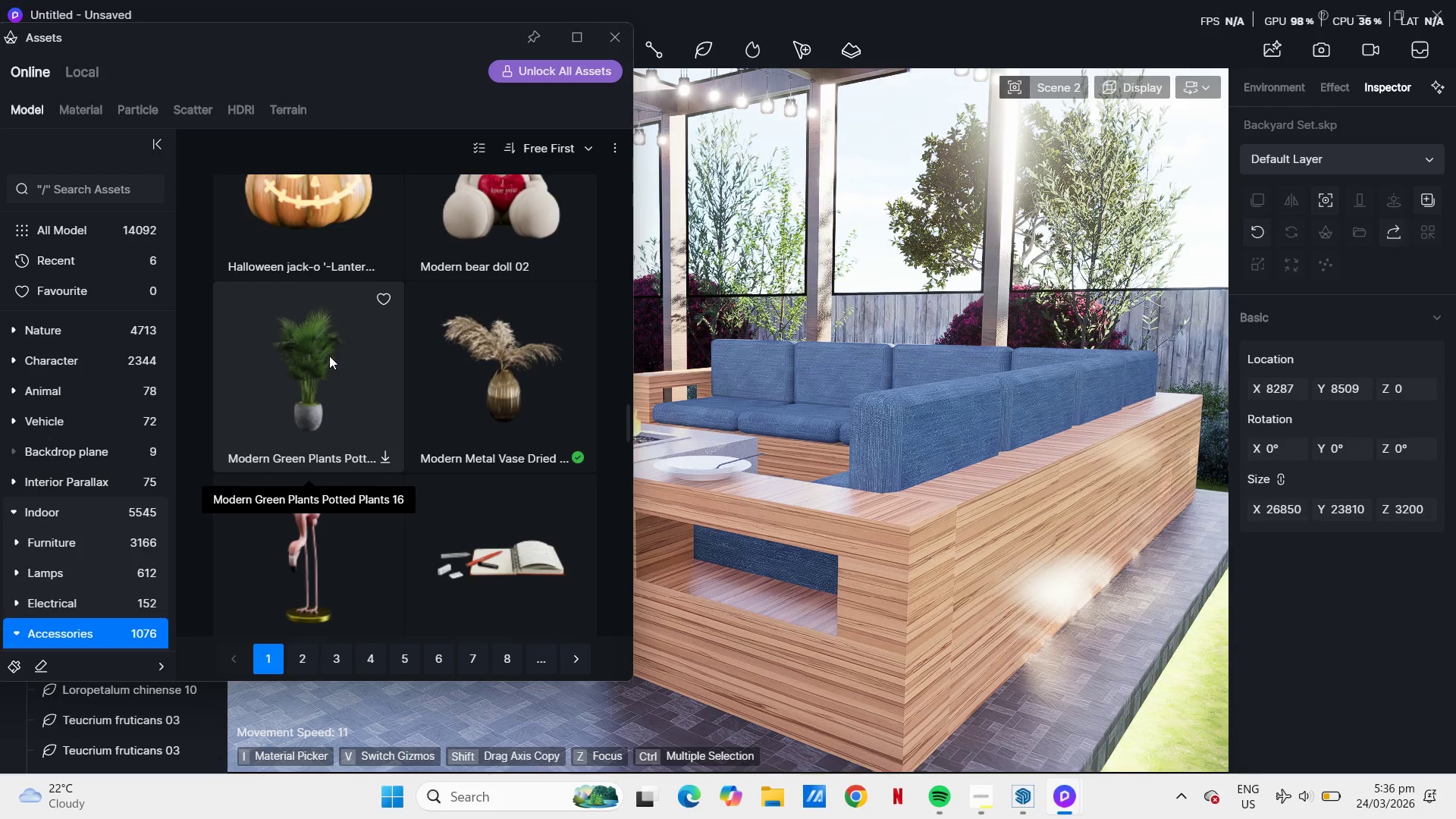 
left_click([323, 352])
 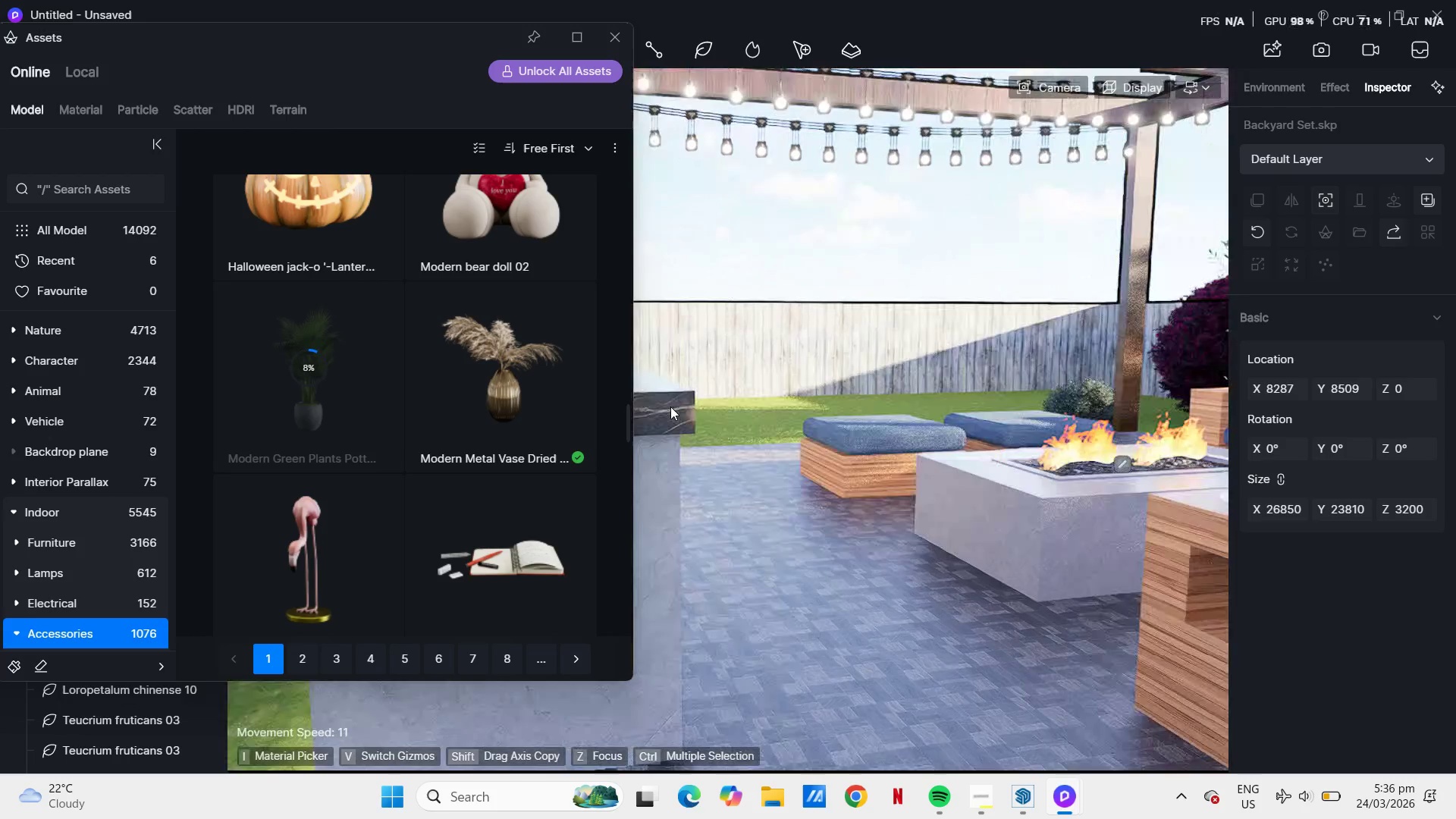 
scroll: coordinate [1076, 359], scroll_direction: down, amount: 69.0
 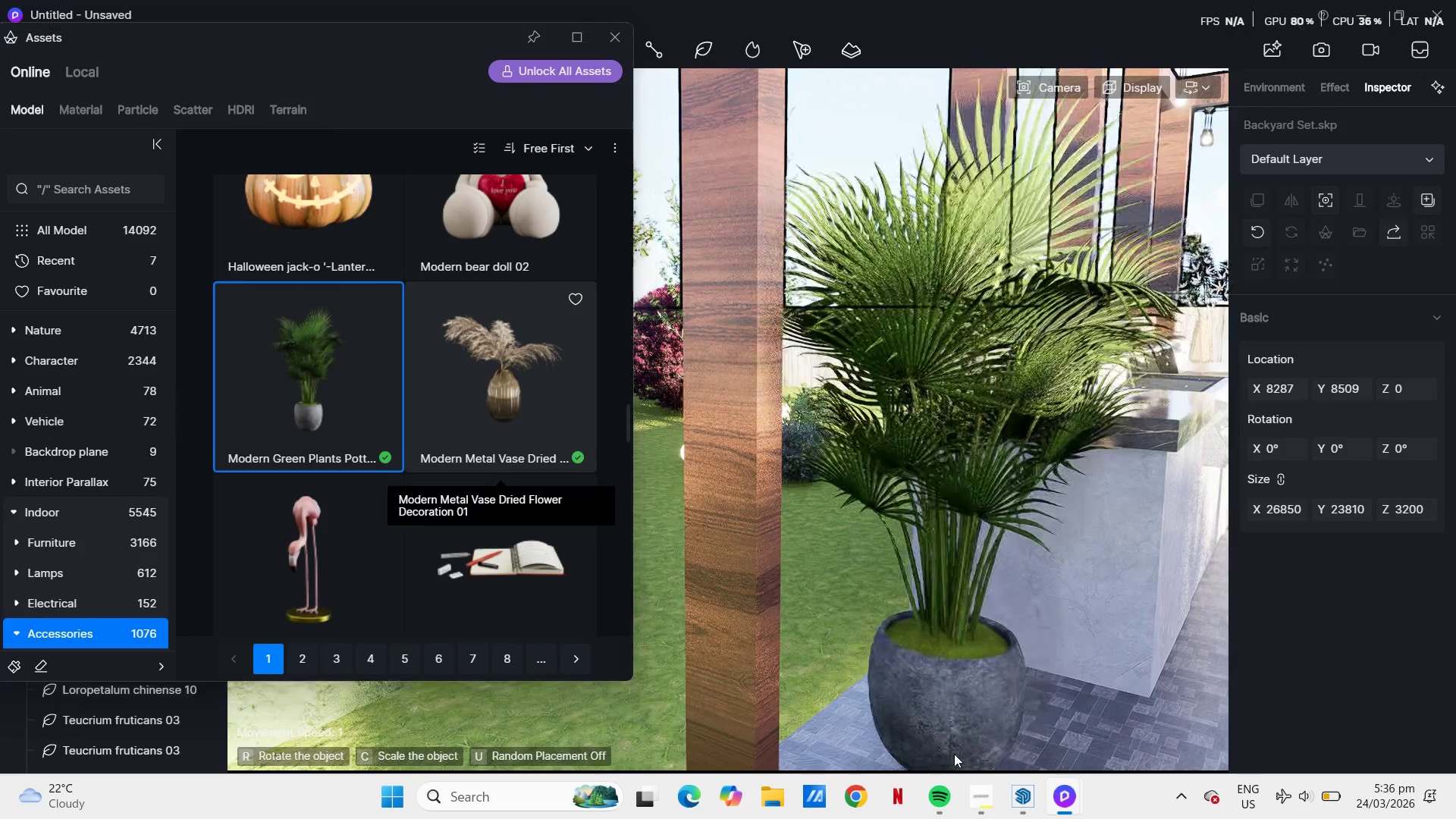 
hold_key(key=D, duration=0.41)
 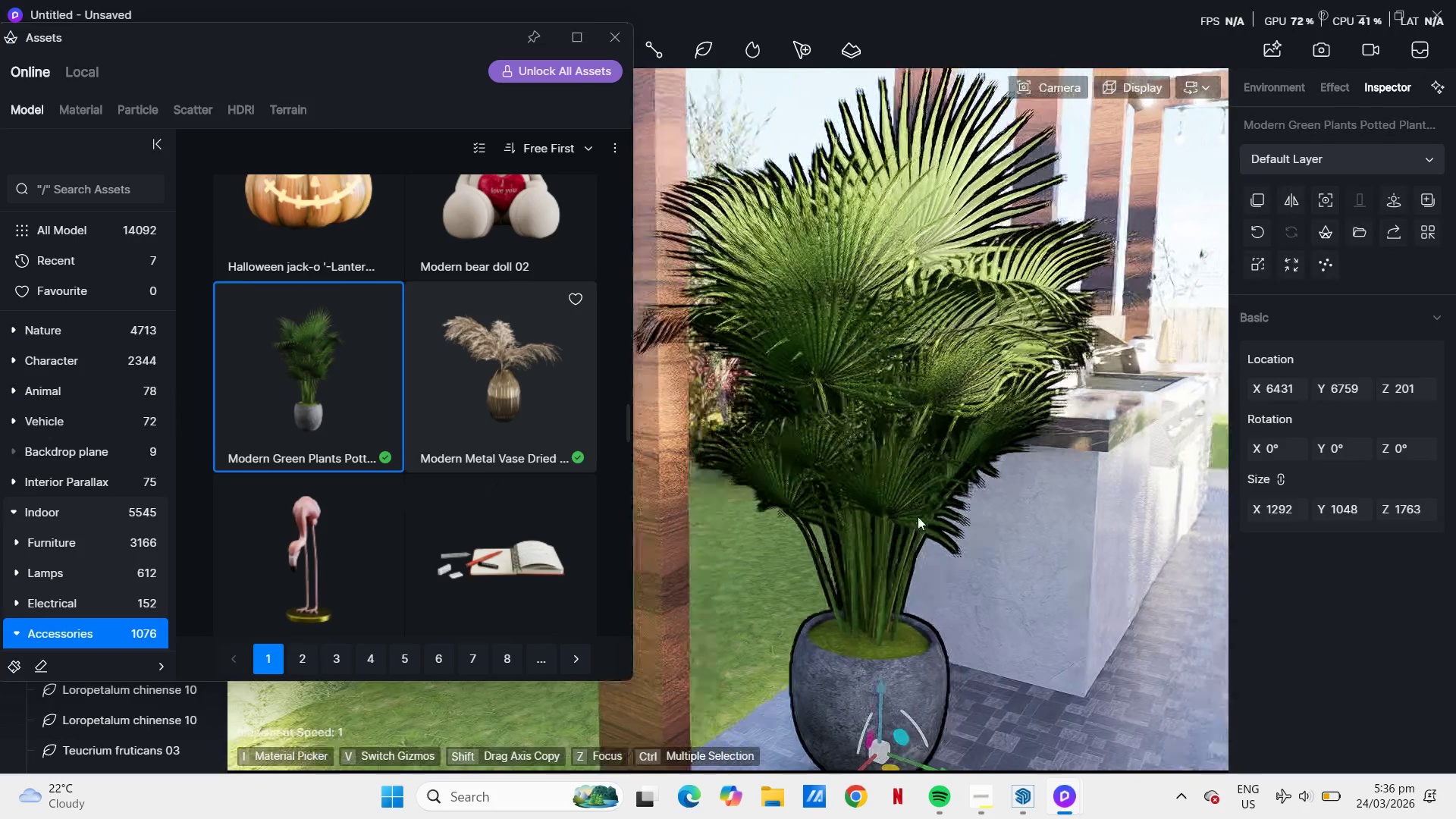 
hold_key(key=D, duration=1.2)
 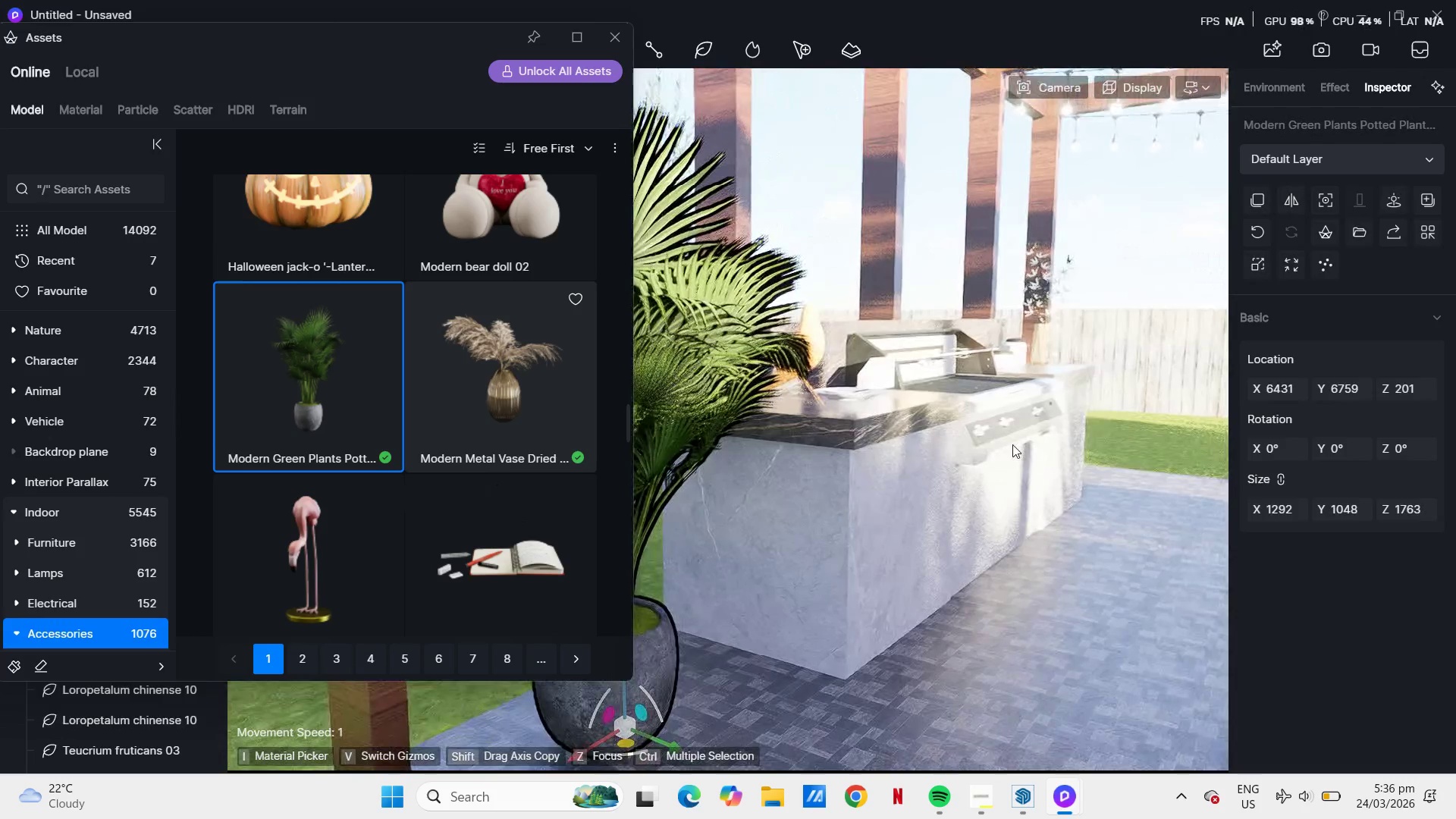 
scroll: coordinate [1003, 444], scroll_direction: down, amount: 18.0
 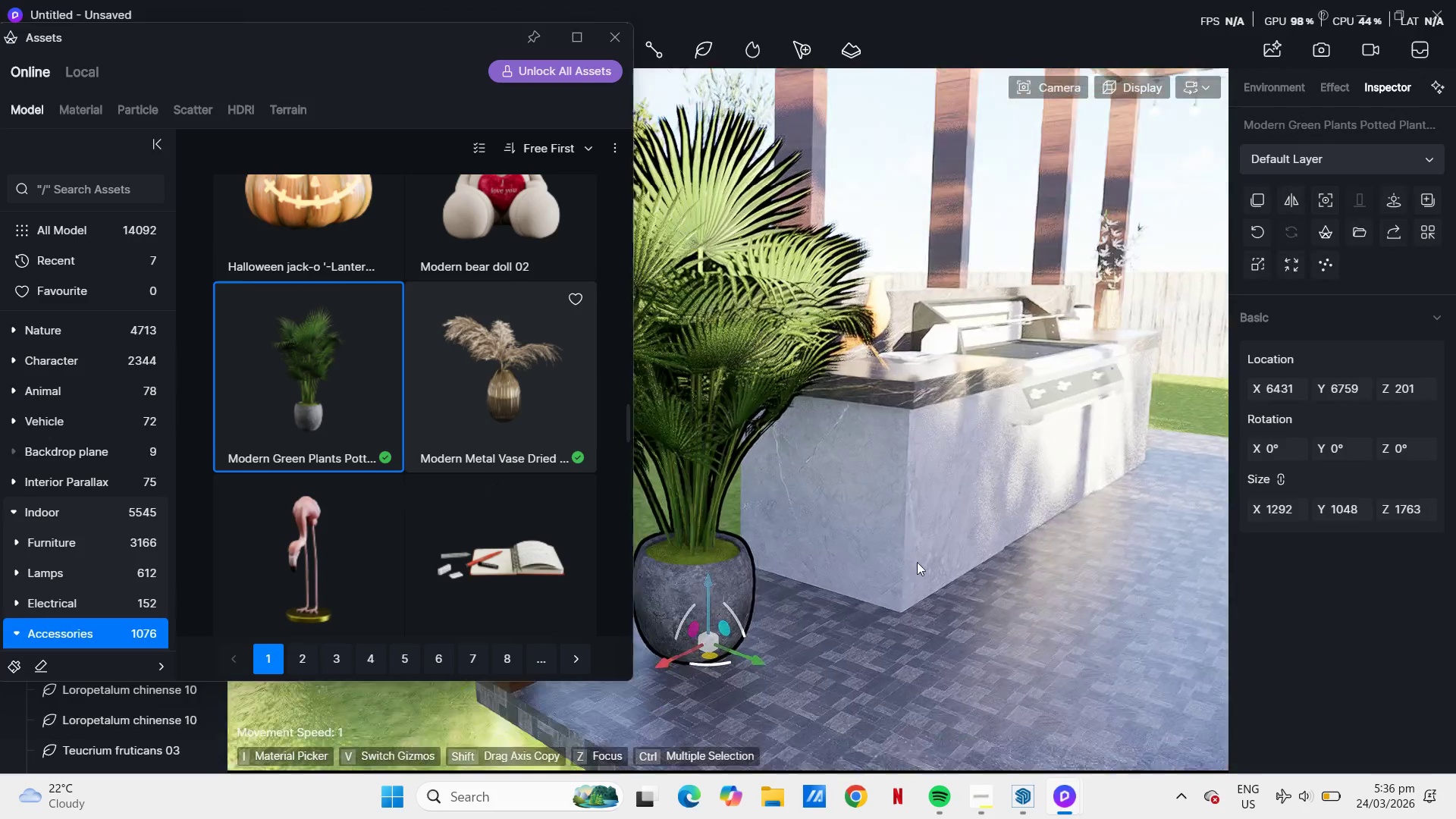 
hold_key(key=D, duration=1.52)
 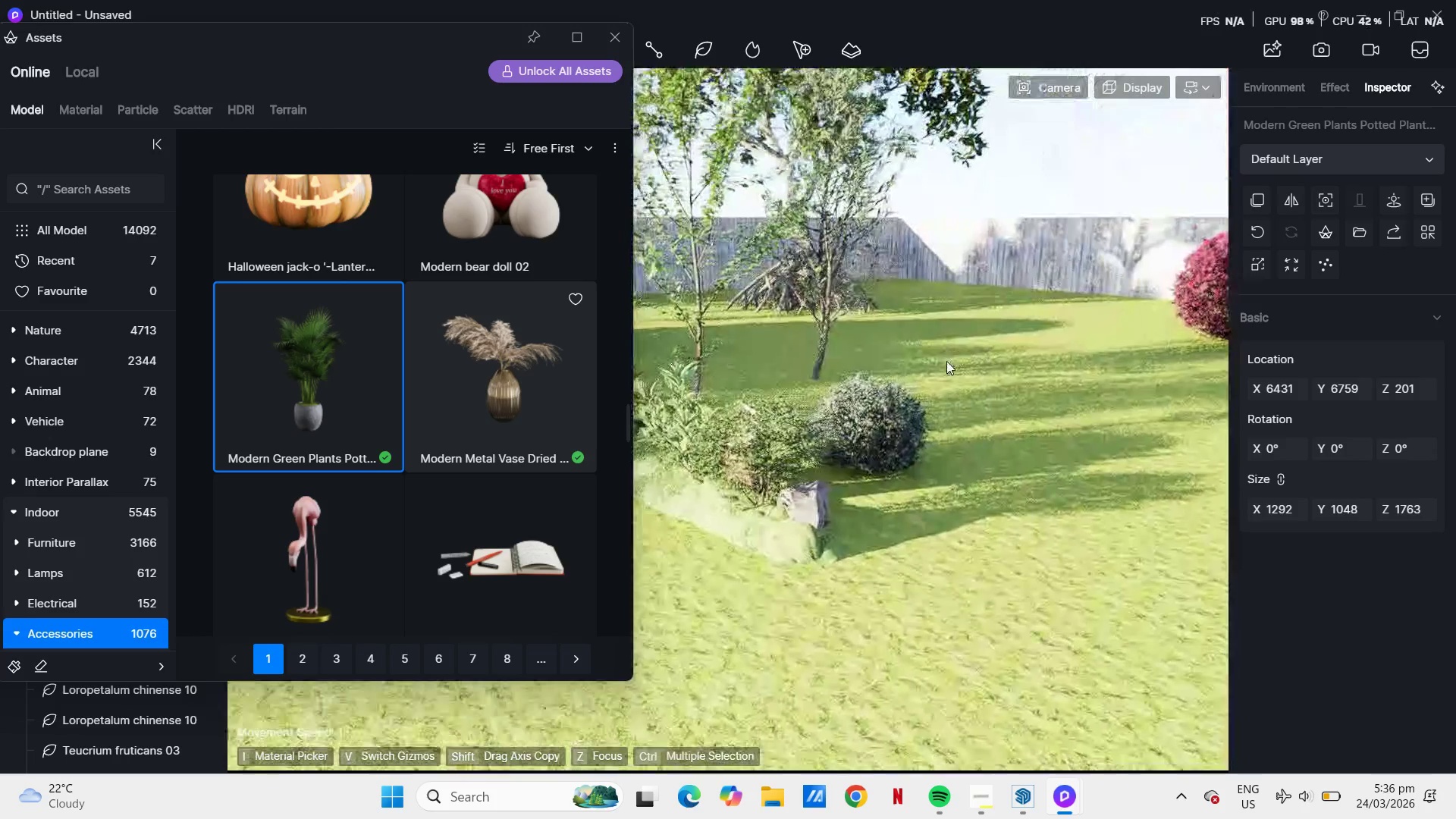 
hold_key(key=D, duration=0.59)
 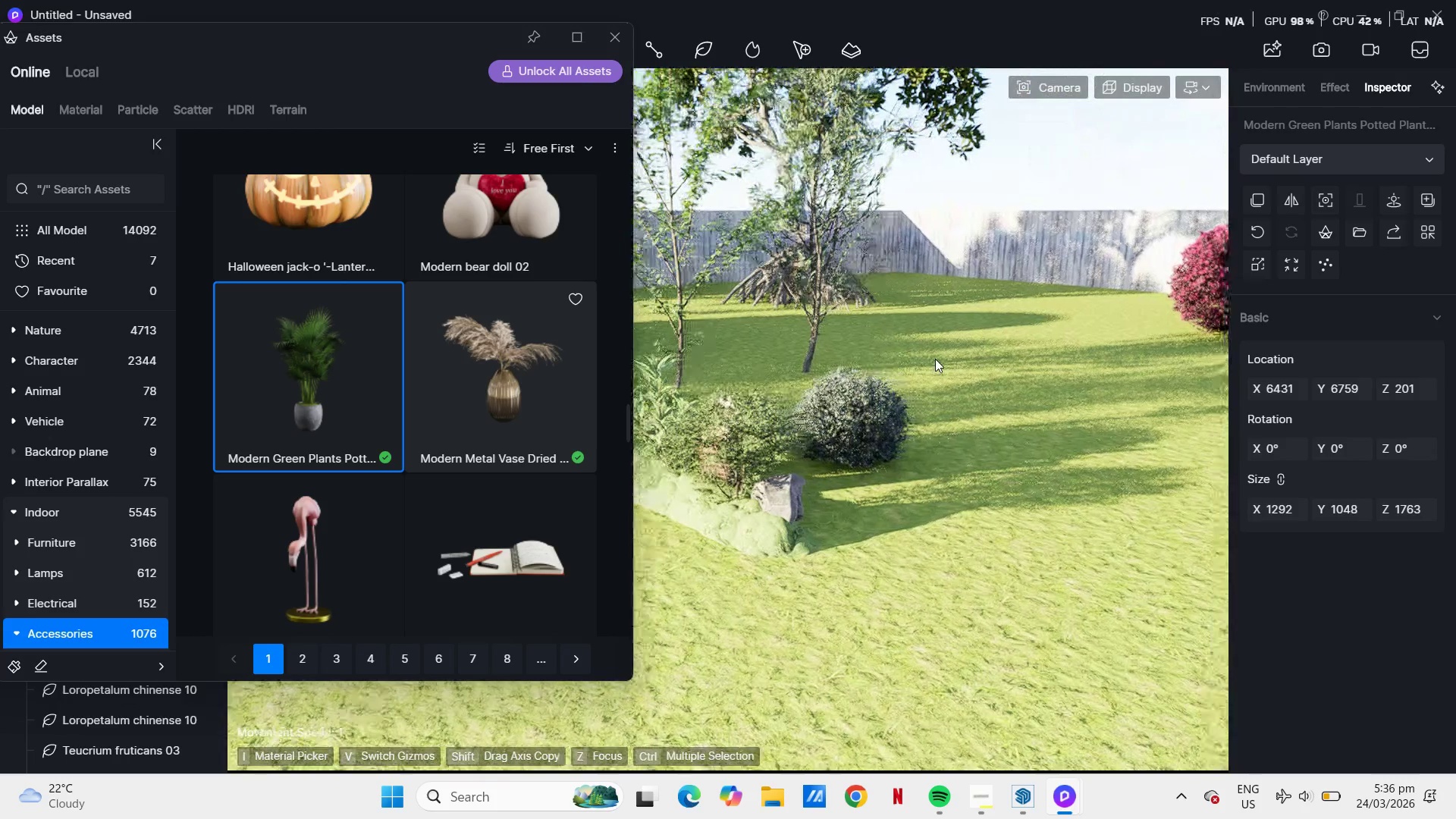 
scroll: coordinate [757, 453], scroll_direction: down, amount: 68.0
 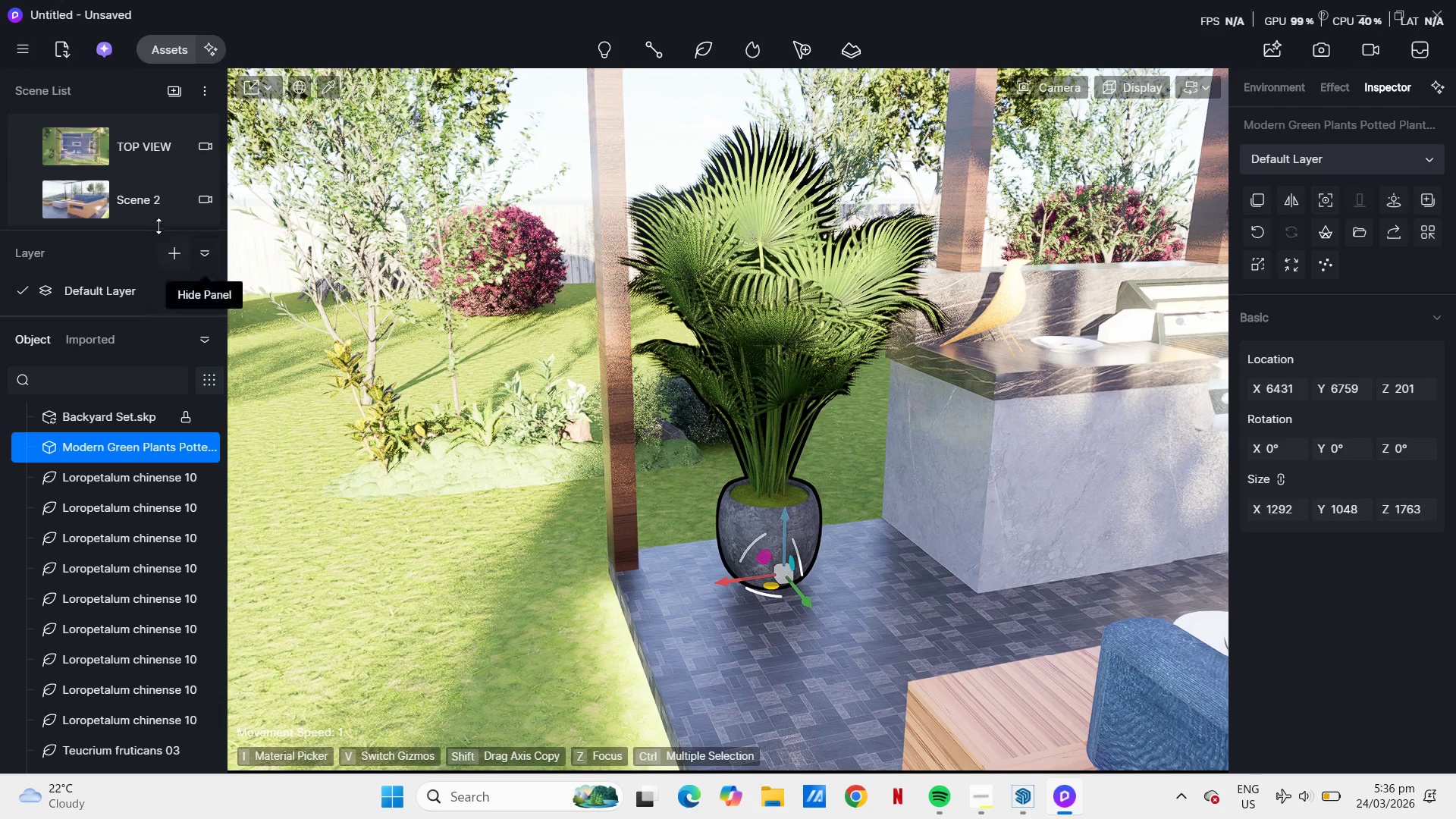 
scroll: coordinate [130, 204], scroll_direction: up, amount: 6.0
 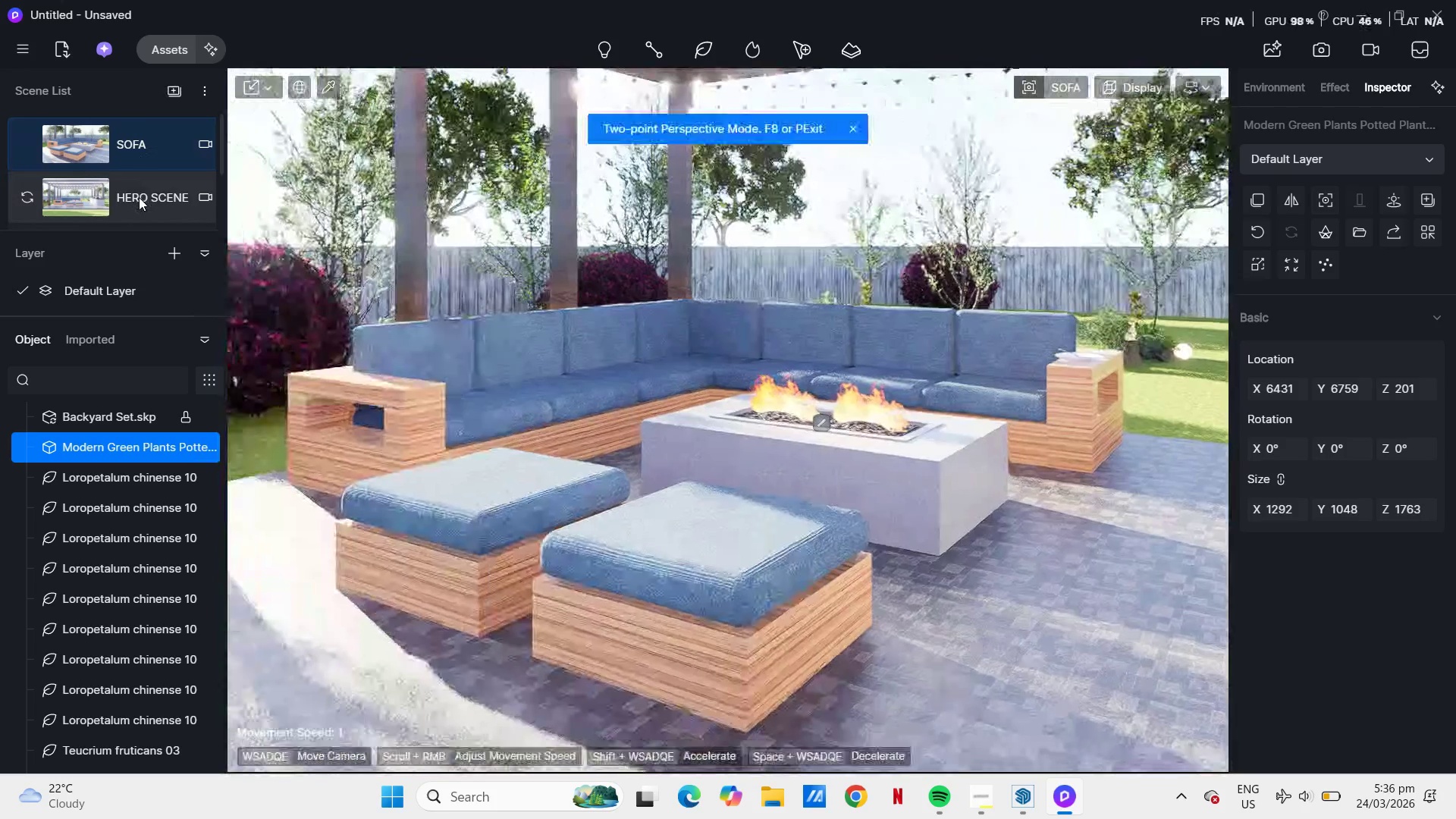 
left_click([139, 197])
 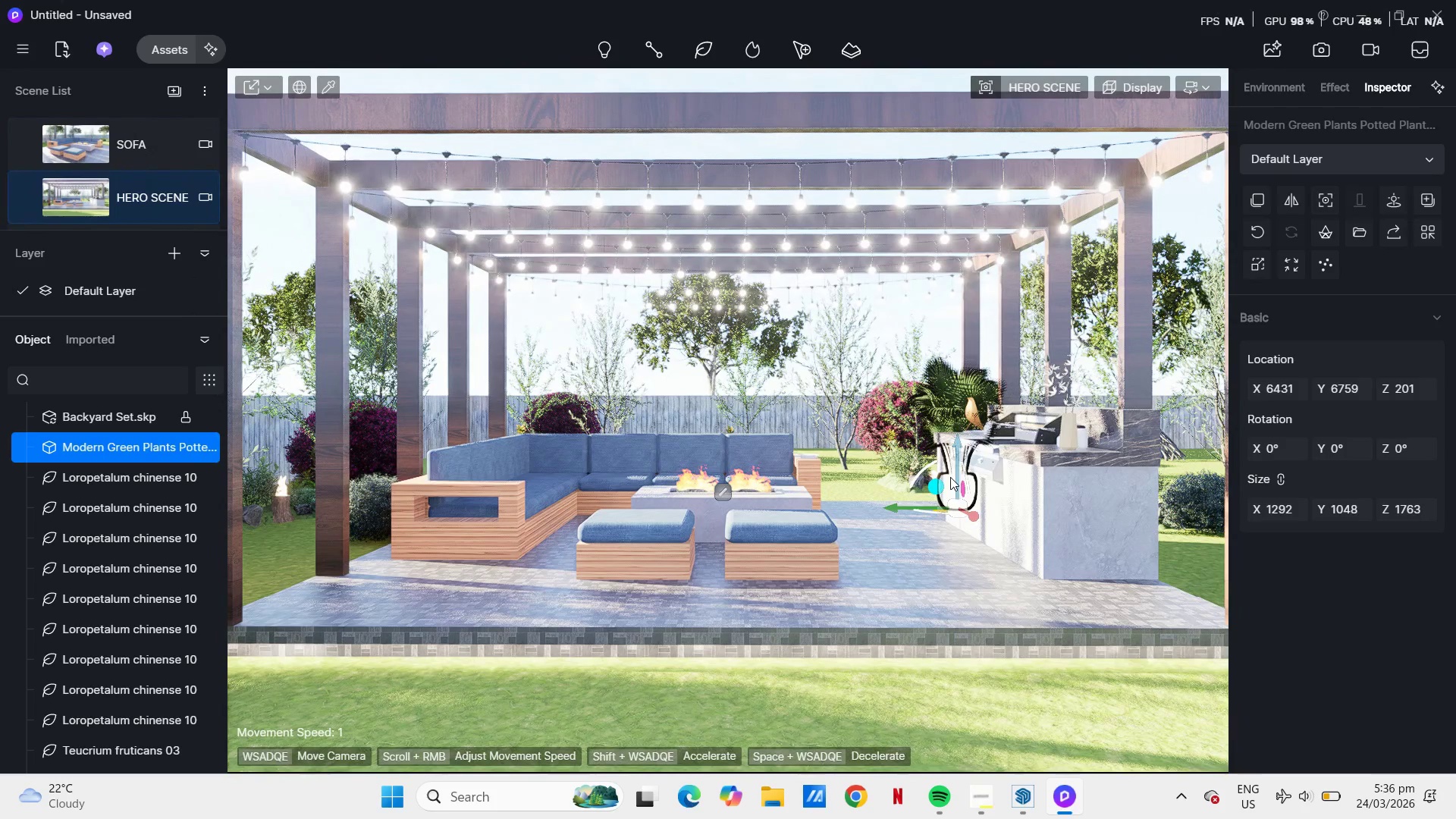 
left_click_drag(start_coordinate=[918, 511], to_coordinate=[908, 510])
 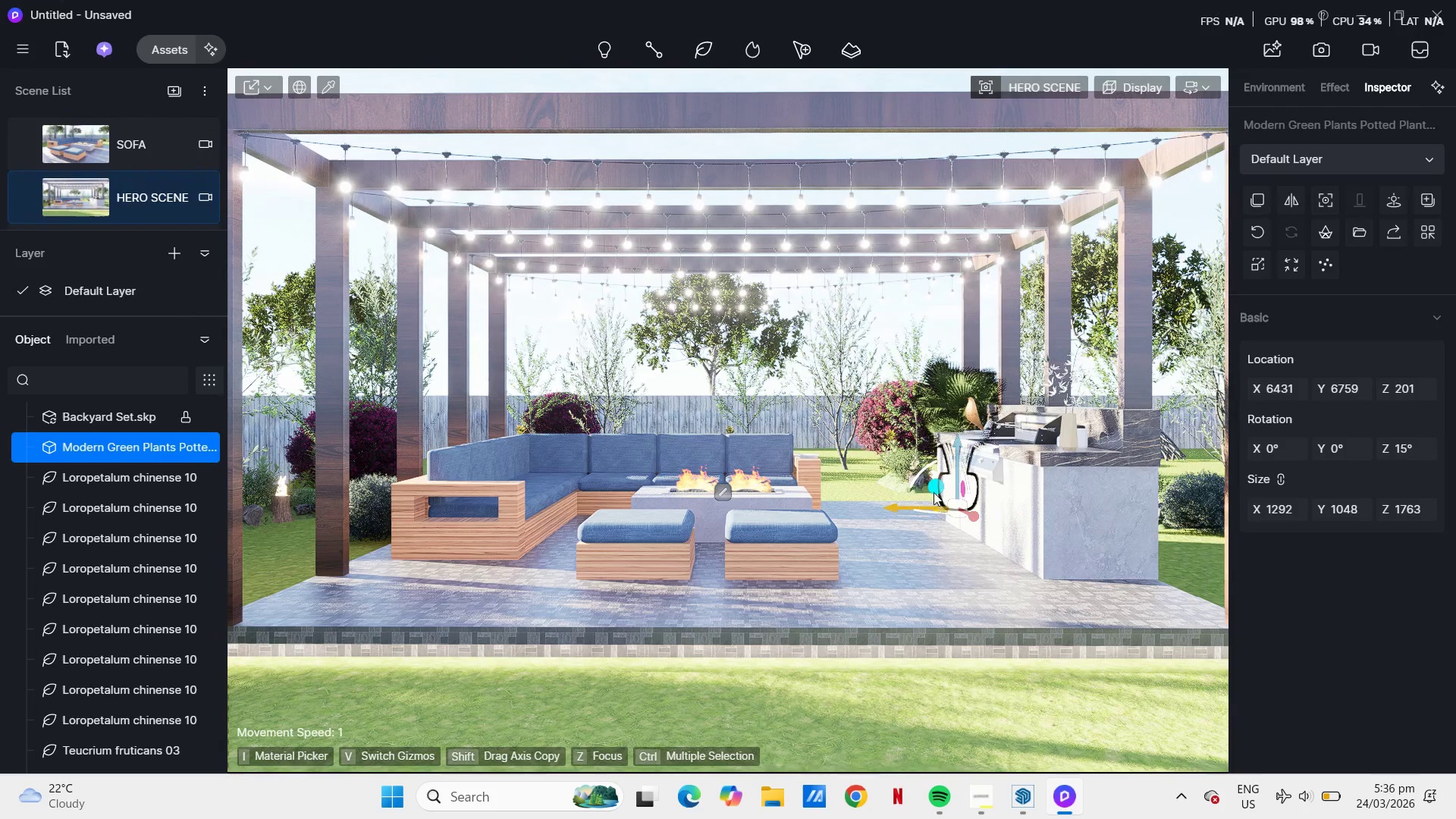 
hold_key(key=A, duration=0.45)
 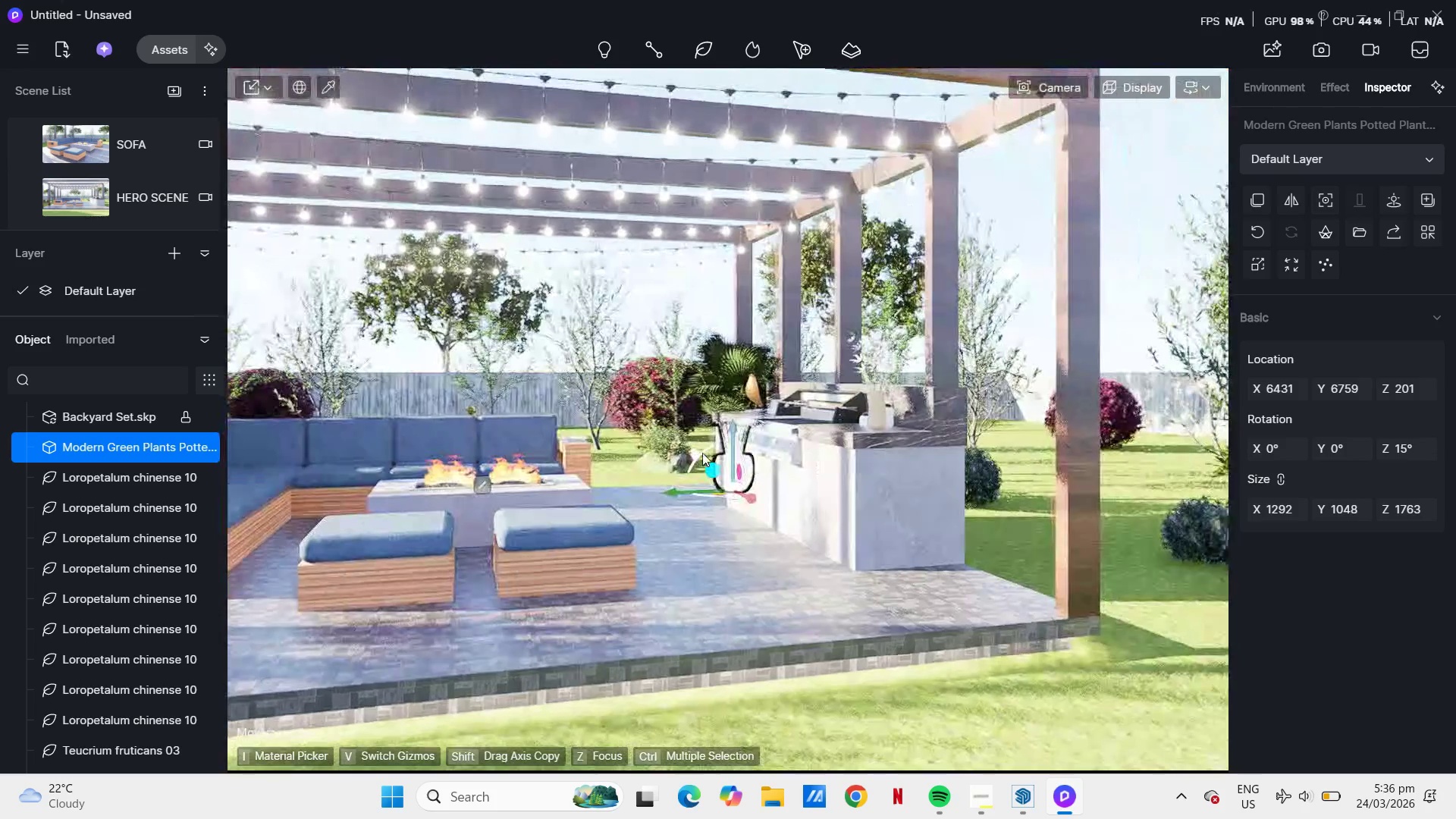 
scroll: coordinate [739, 484], scroll_direction: up, amount: 71.0
 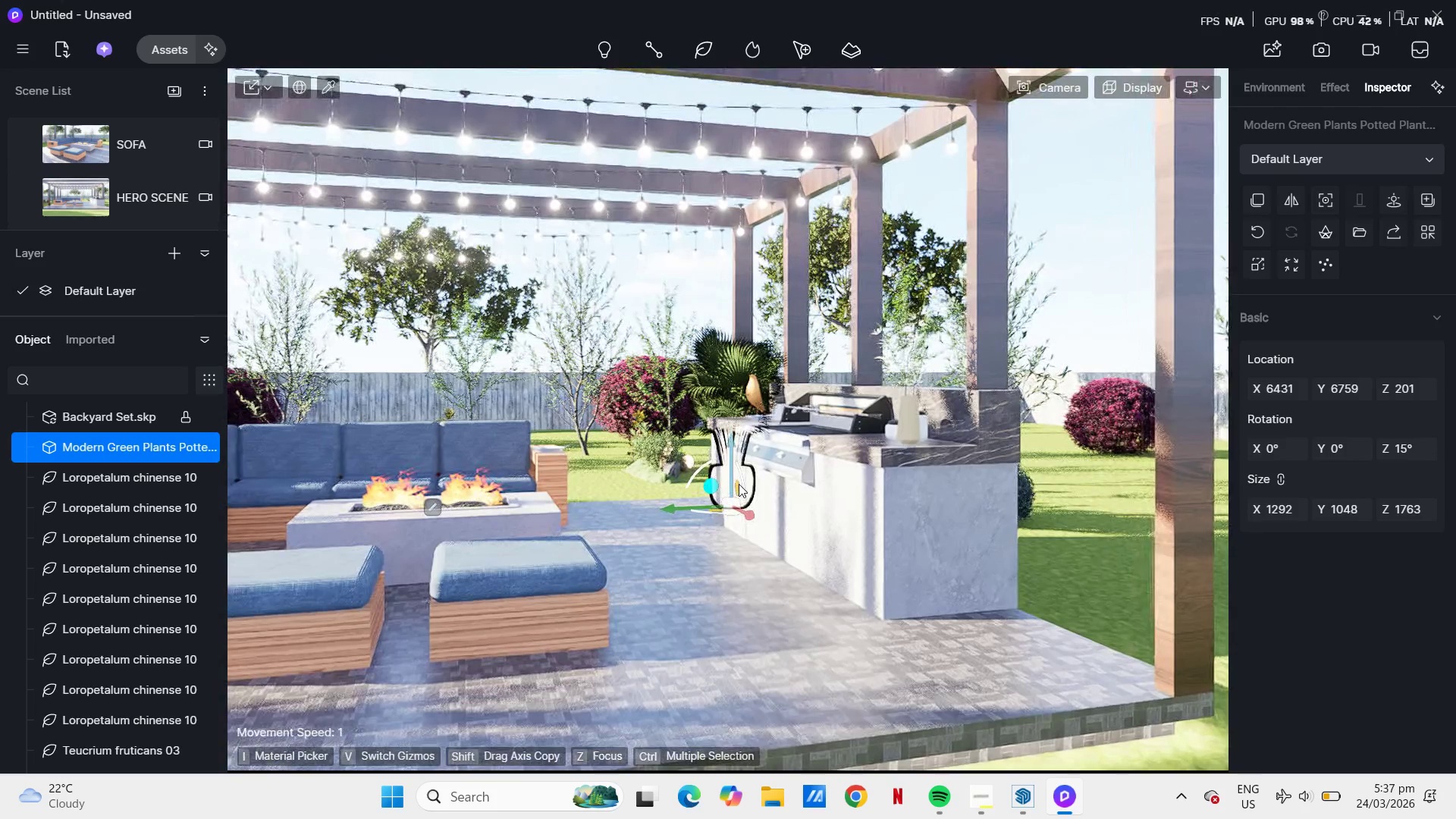 
key(A)
 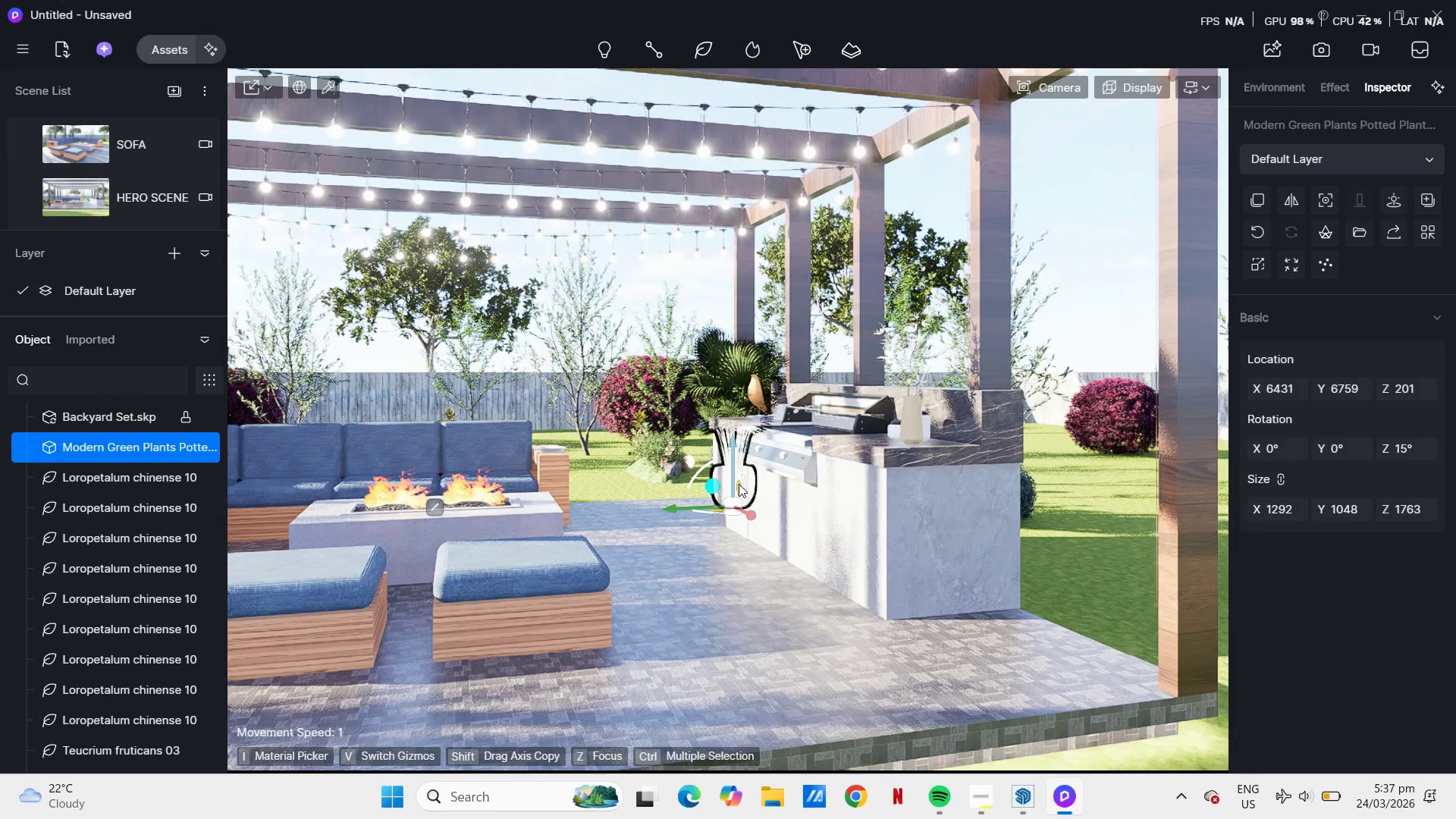 
hold_key(key=W, duration=4.09)
 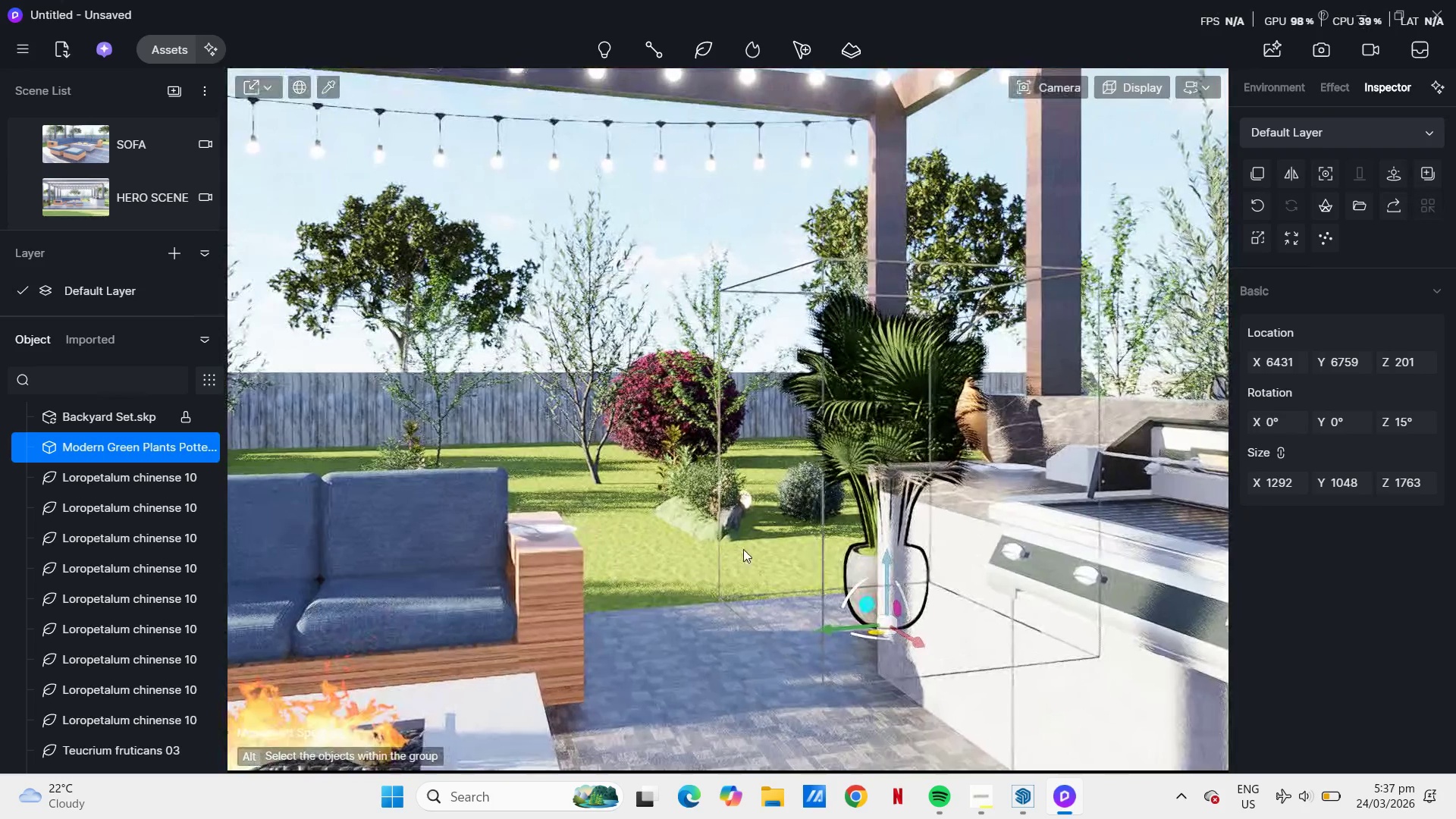 
hold_key(key=Space, duration=0.38)
 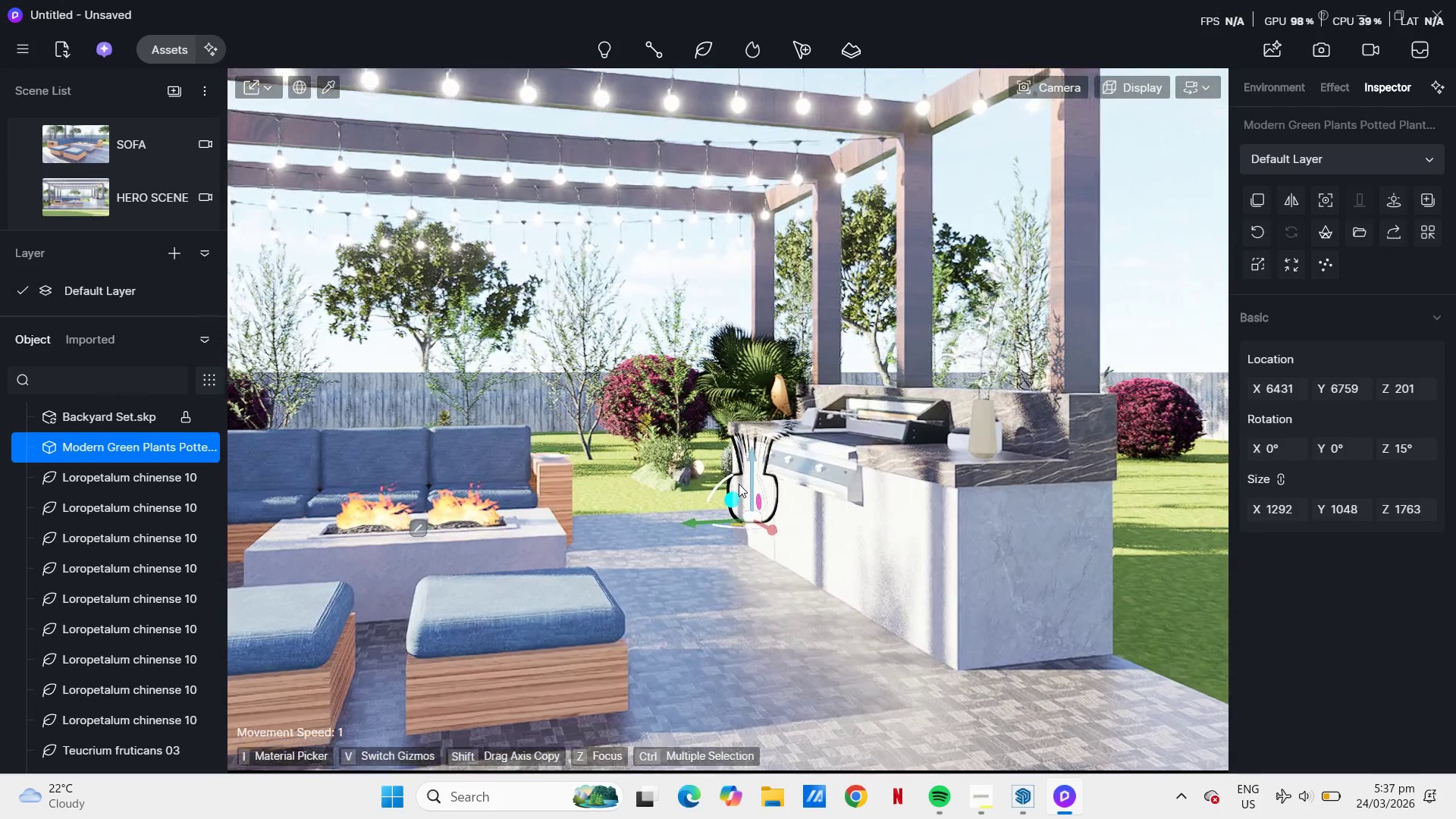 
scroll: coordinate [739, 484], scroll_direction: up, amount: 4.0
 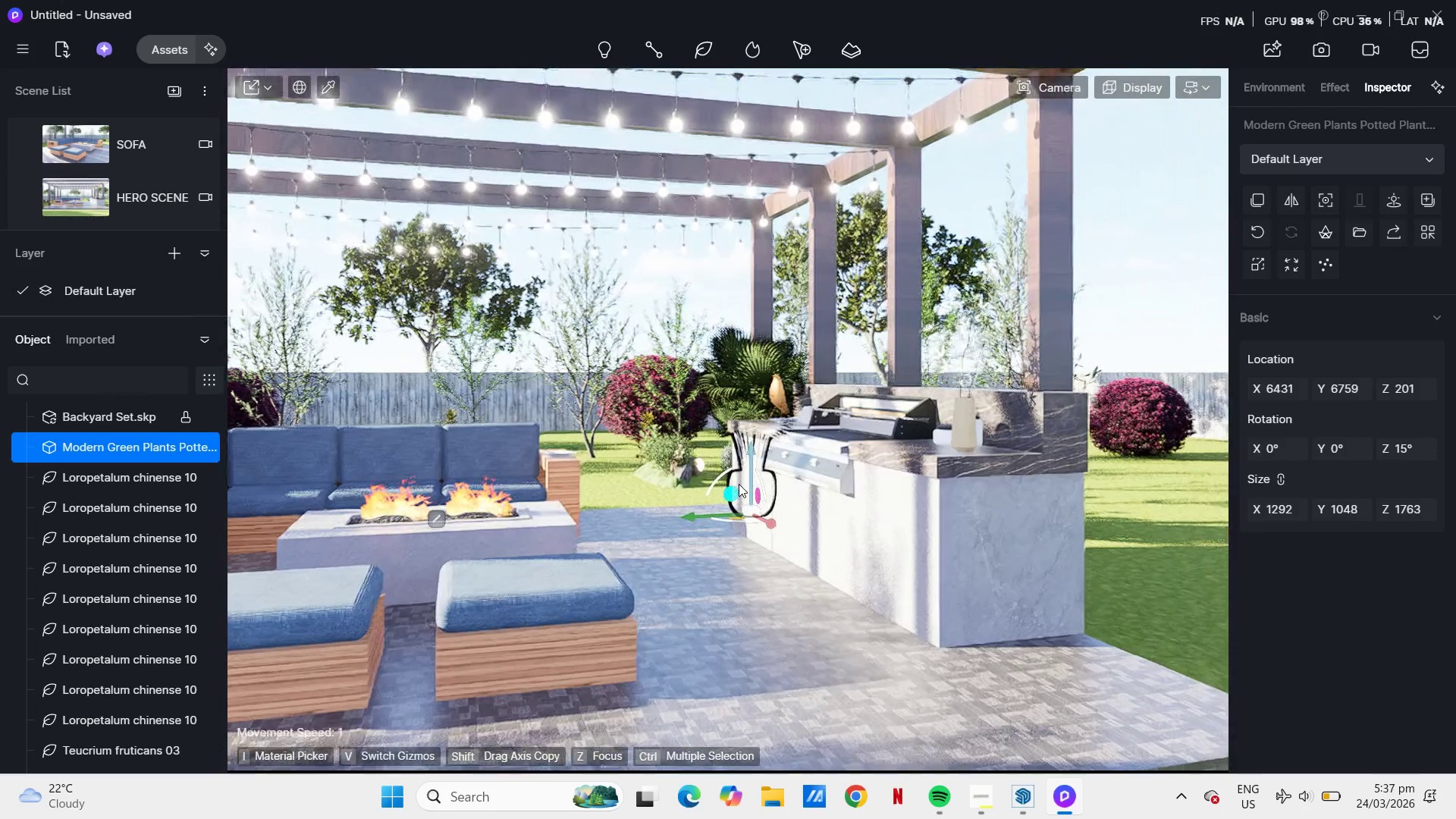 
hold_key(key=ShiftLeft, duration=0.38)
 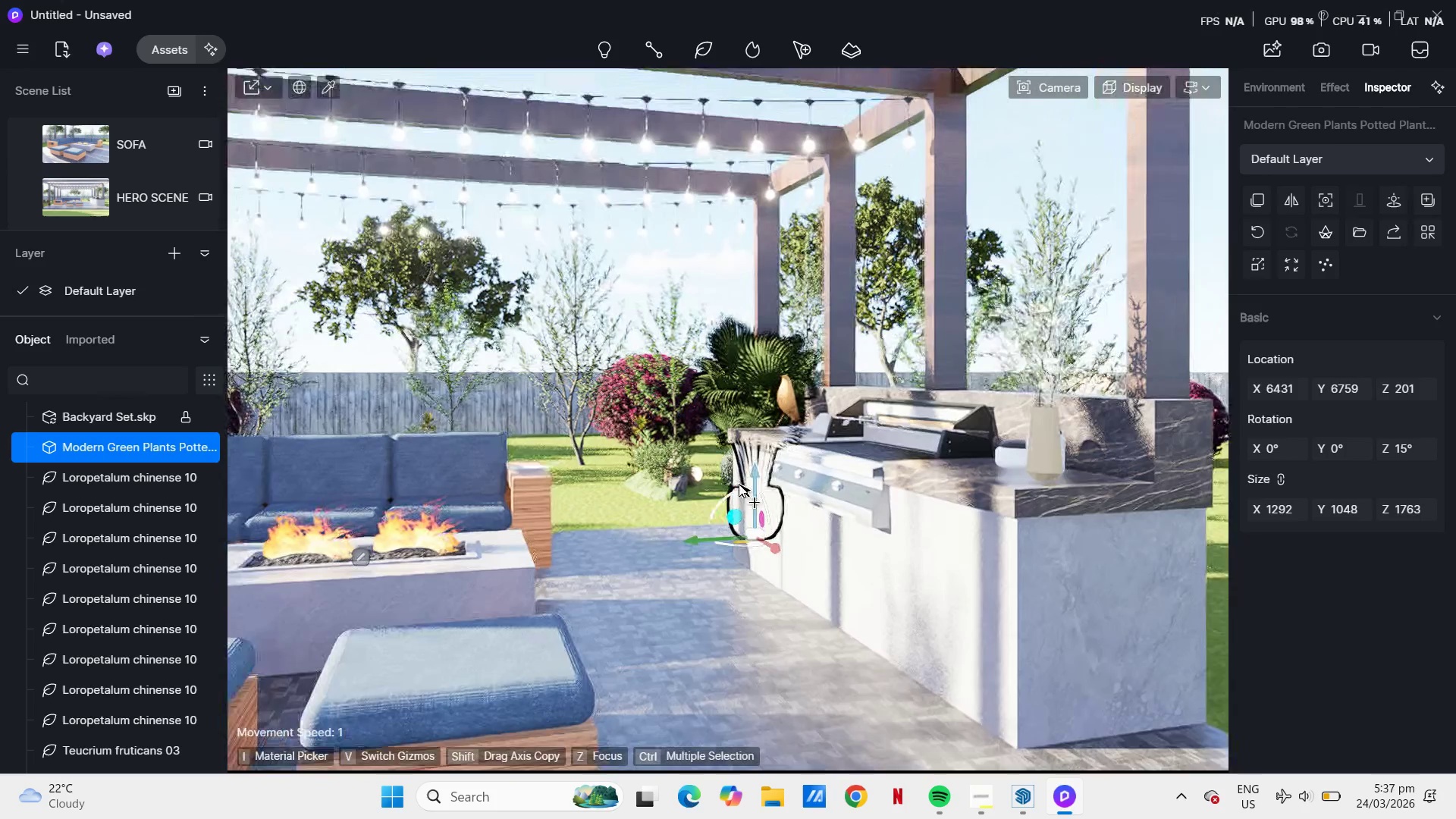 
hold_key(key=ControlLeft, duration=0.56)
 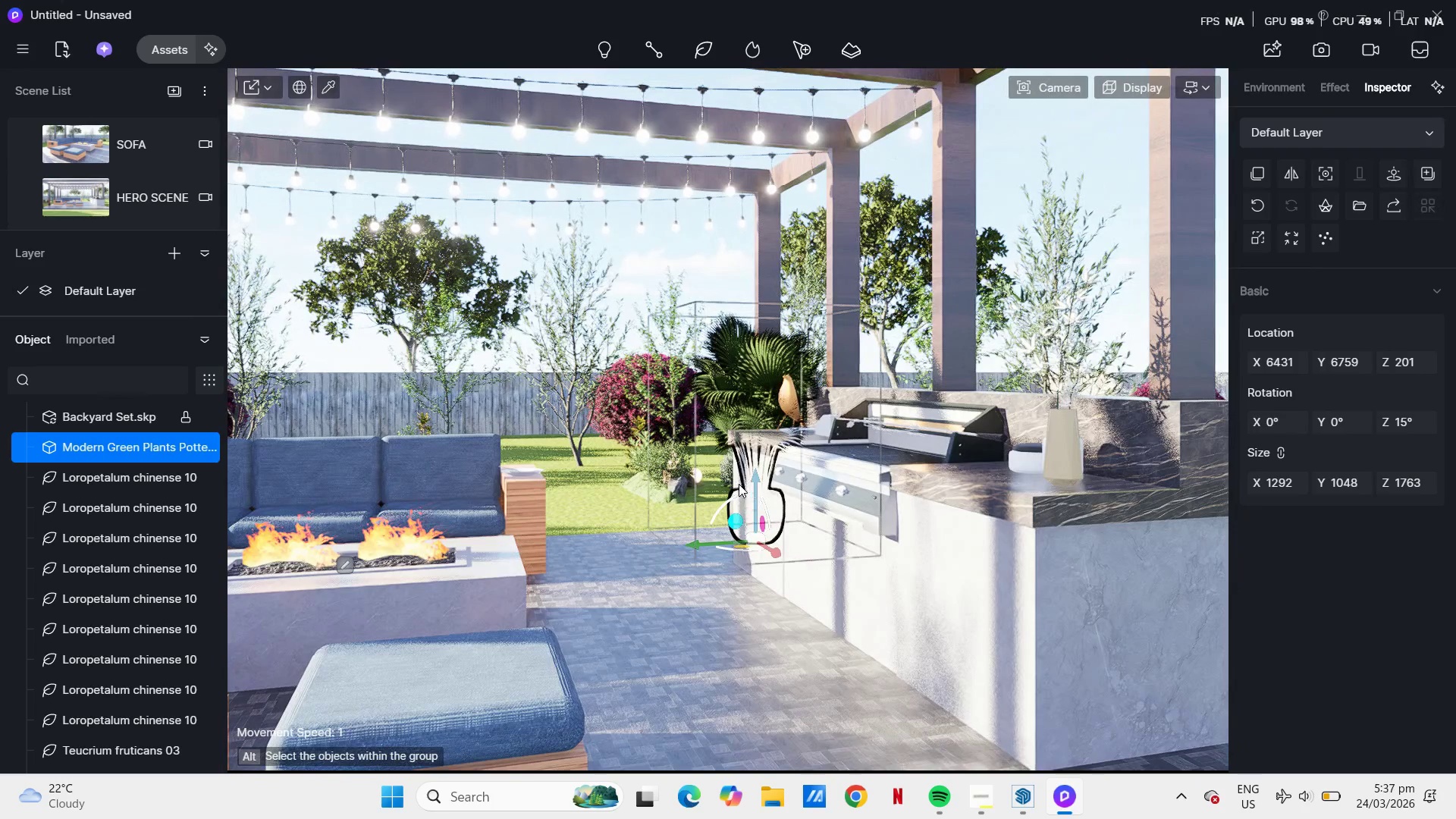 
hold_key(key=A, duration=0.31)
 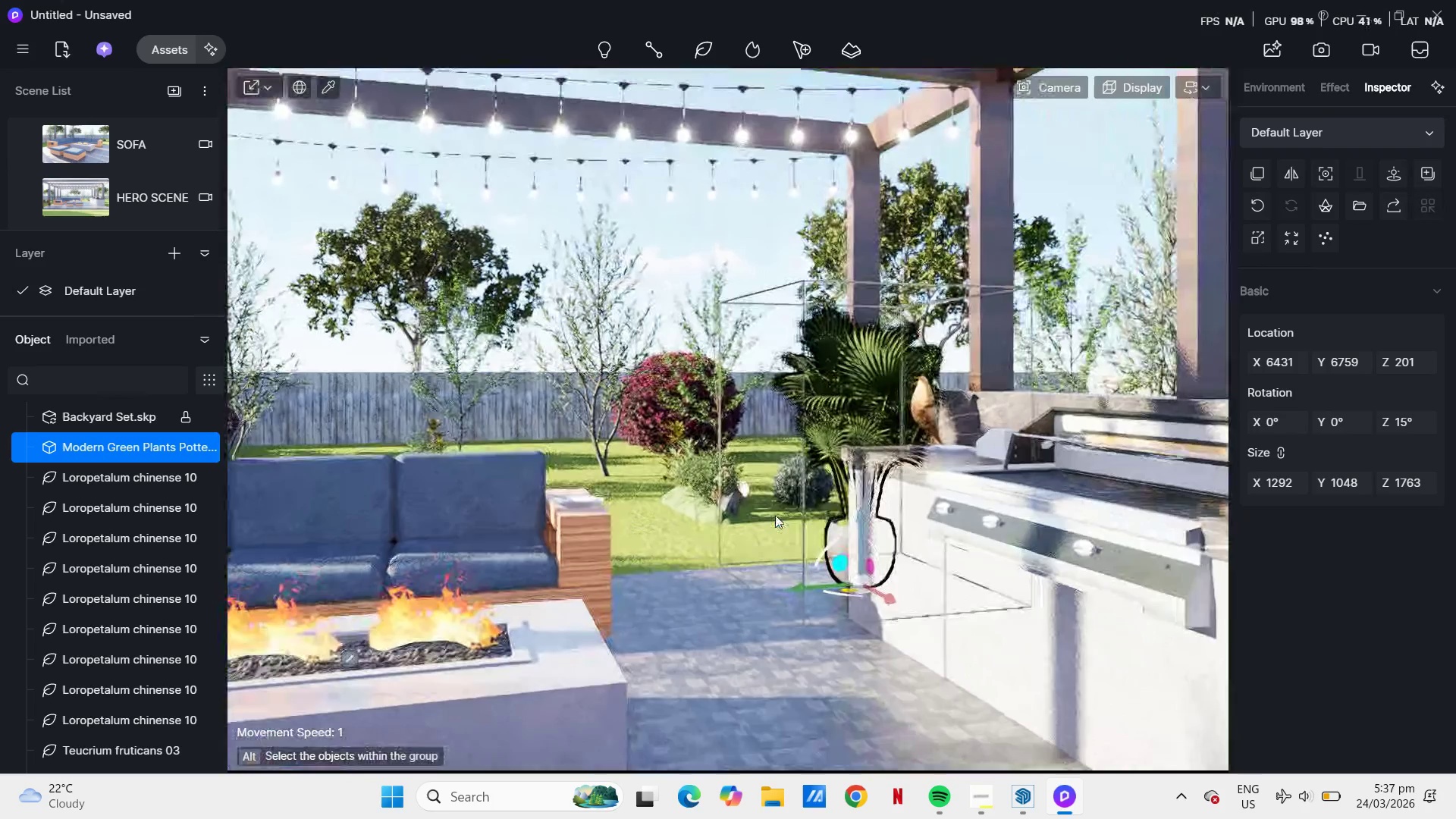 
hold_key(key=ShiftLeft, duration=1.03)
 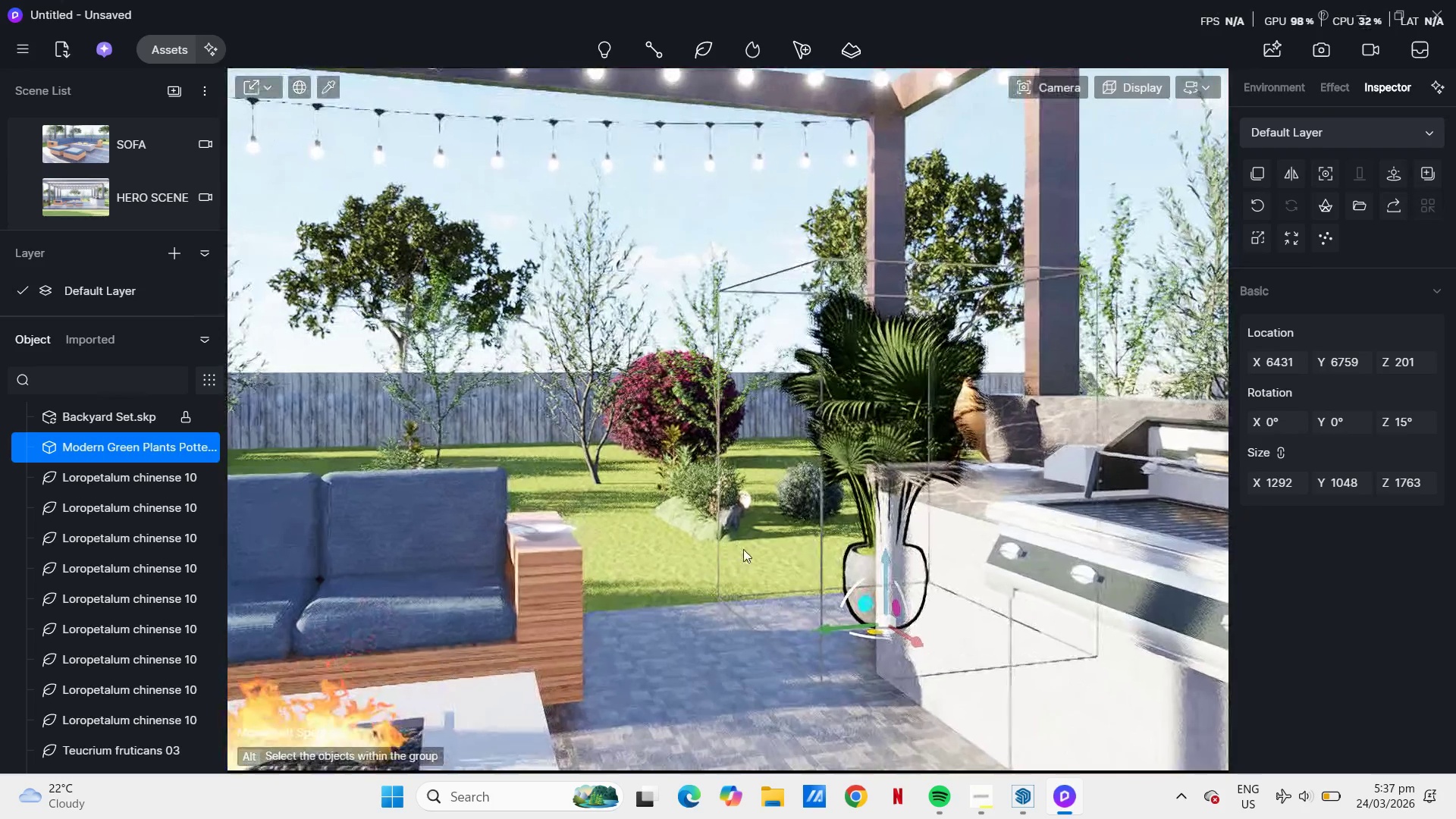 
hold_key(key=A, duration=1.27)
 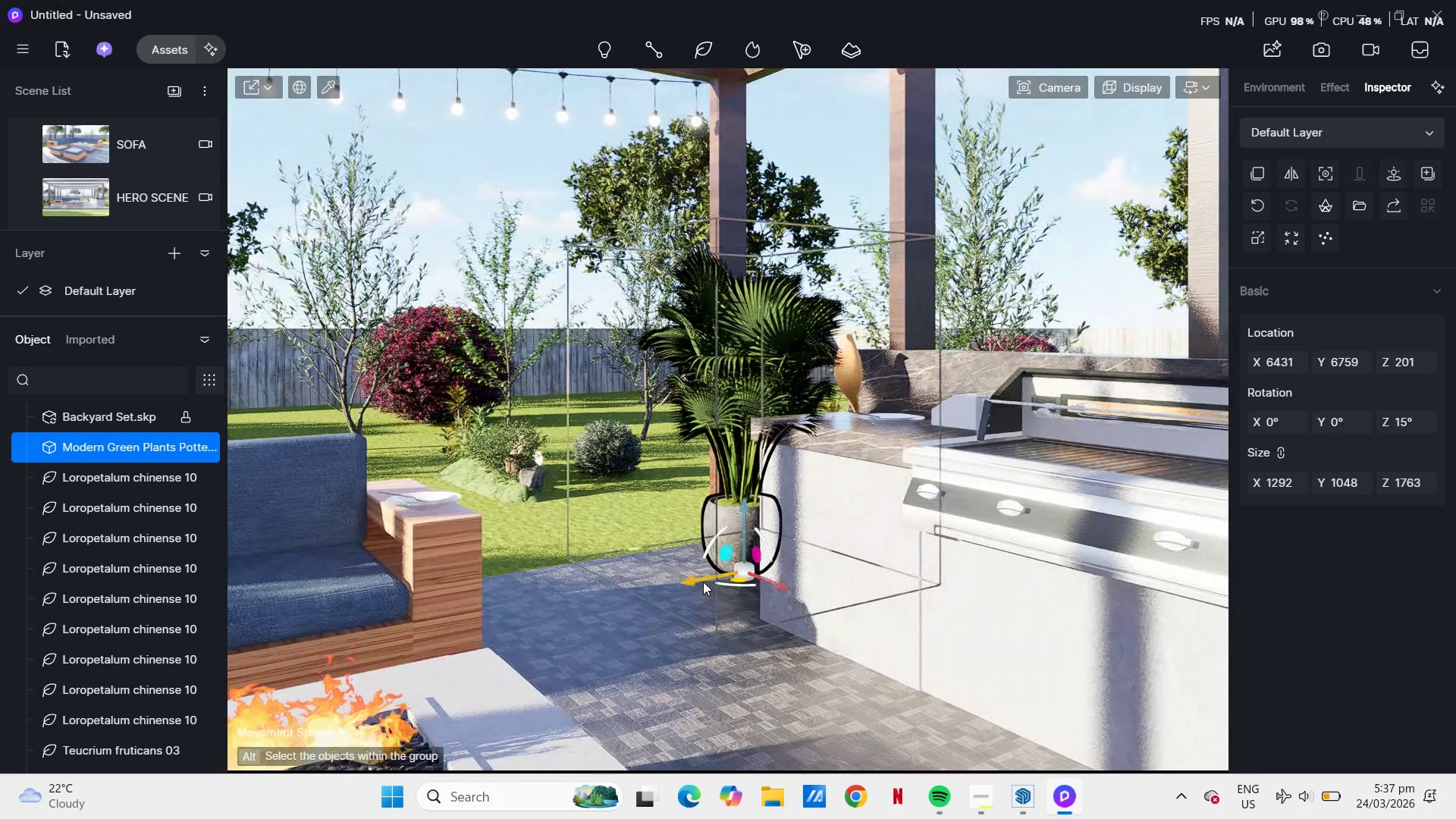 
left_click_drag(start_coordinate=[698, 581], to_coordinate=[686, 582])
 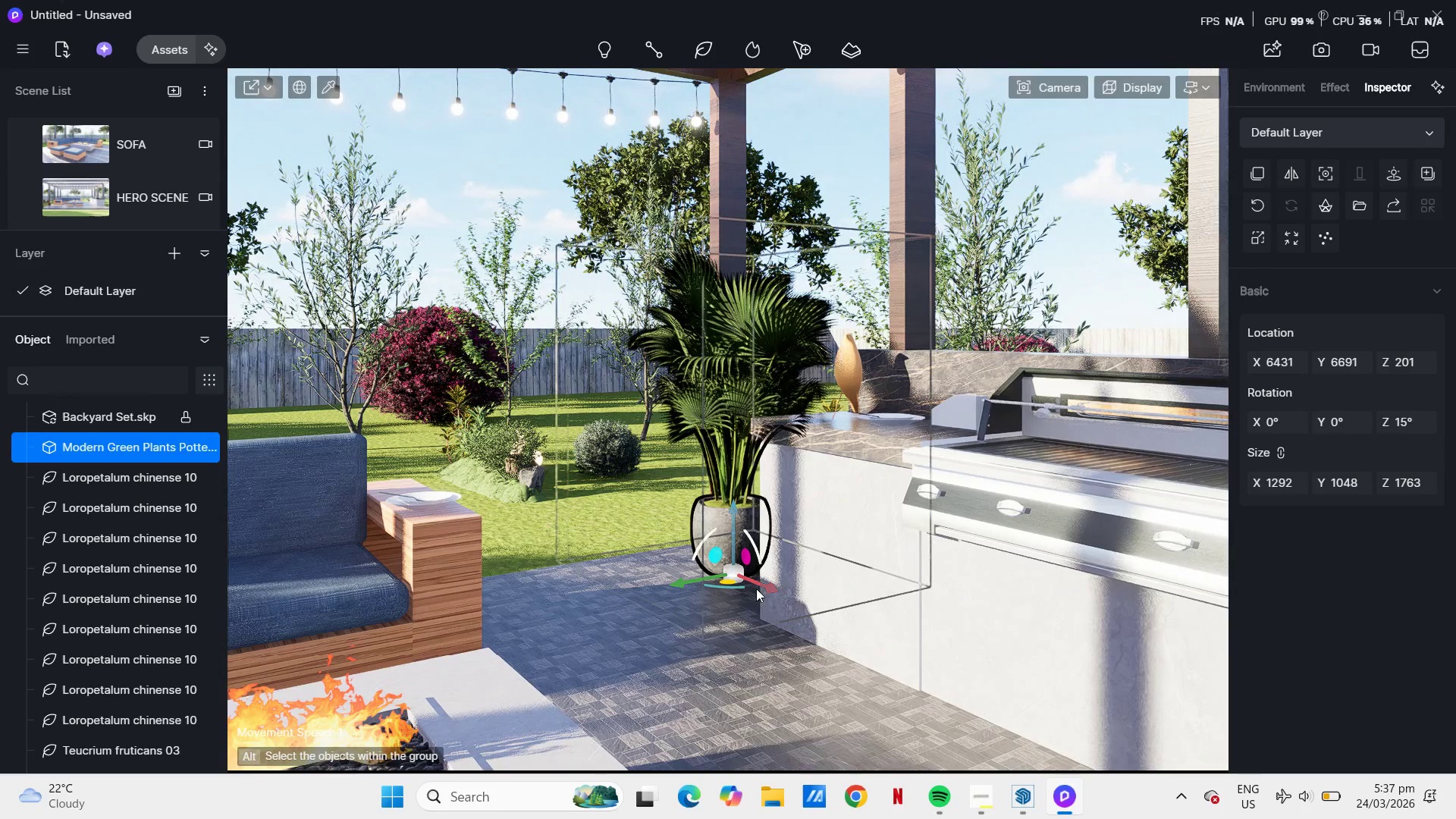 
left_click_drag(start_coordinate=[757, 588], to_coordinate=[742, 582])
 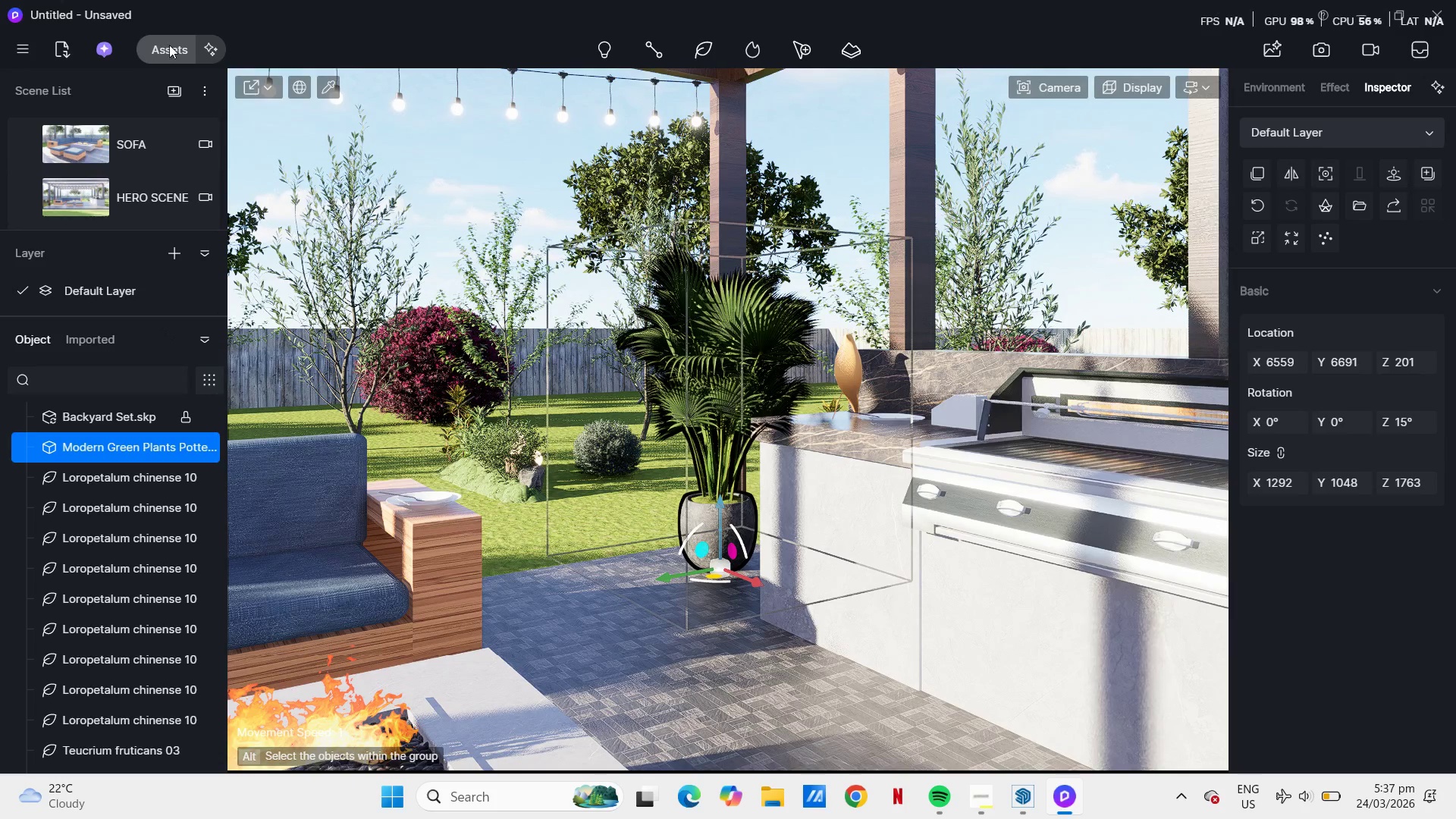 
left_click([169, 44])
 